 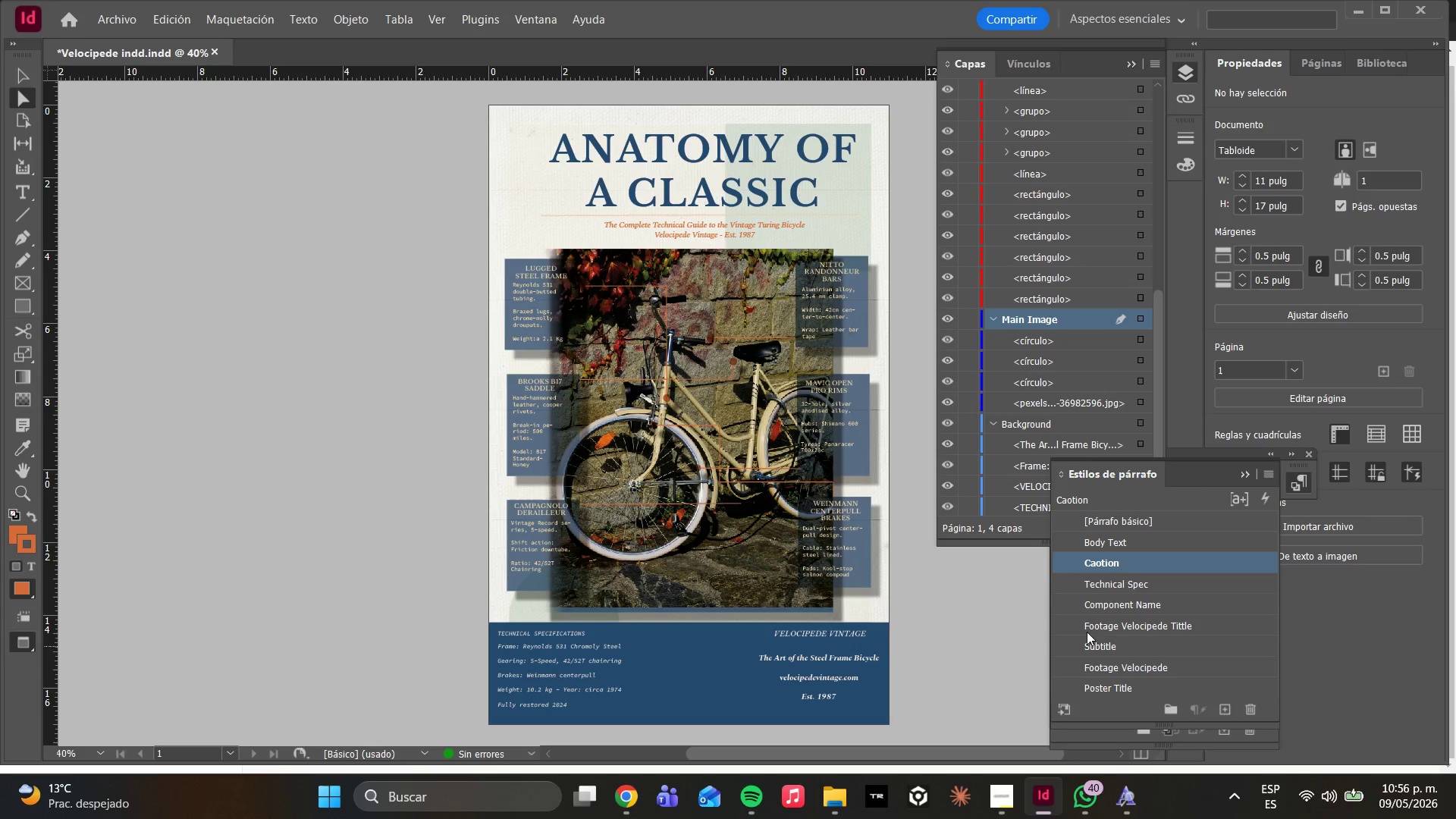 
scroll: coordinate [1086, 511], scroll_direction: up, amount: 5.0
 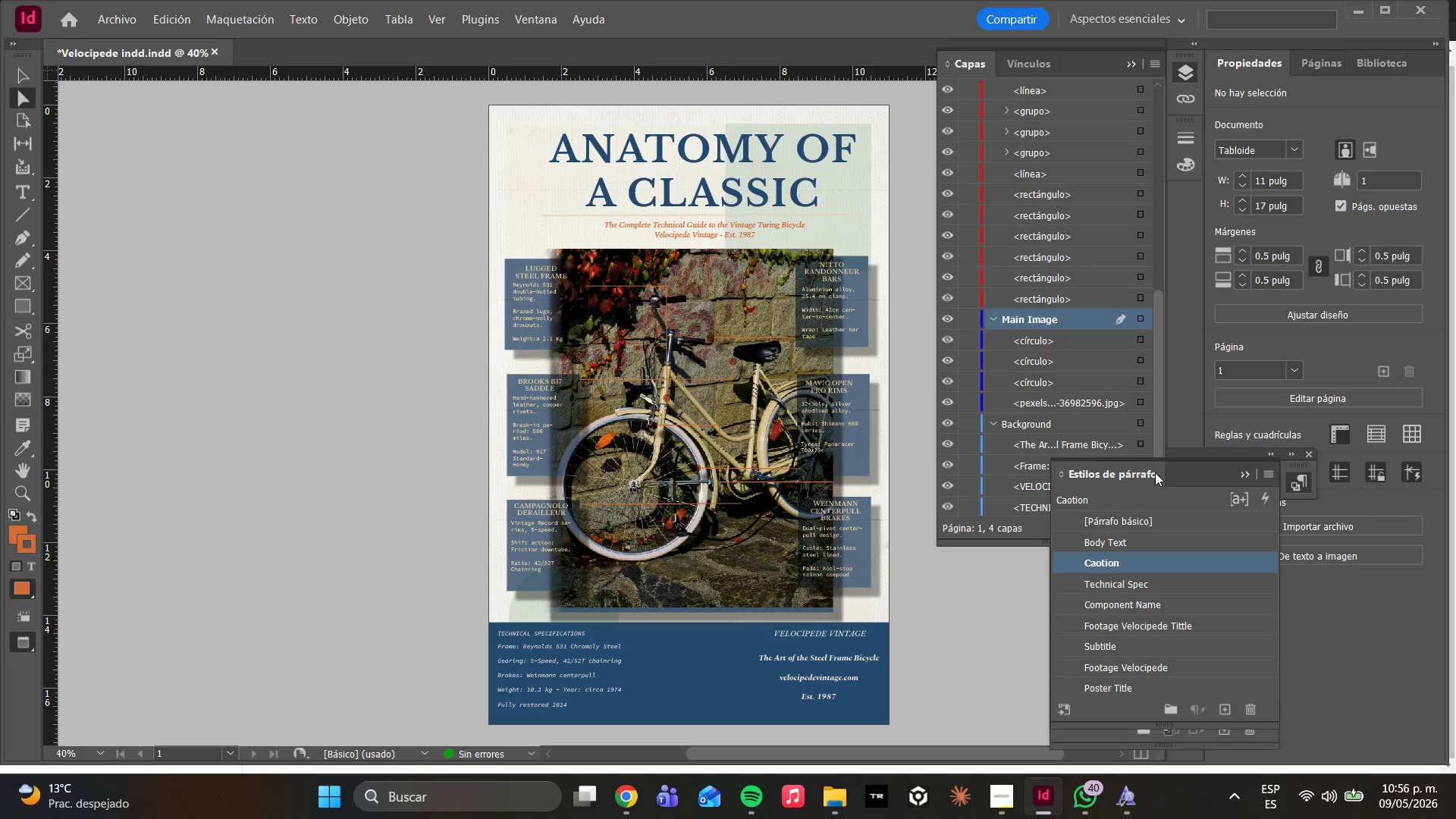 
key(Control+F7)
 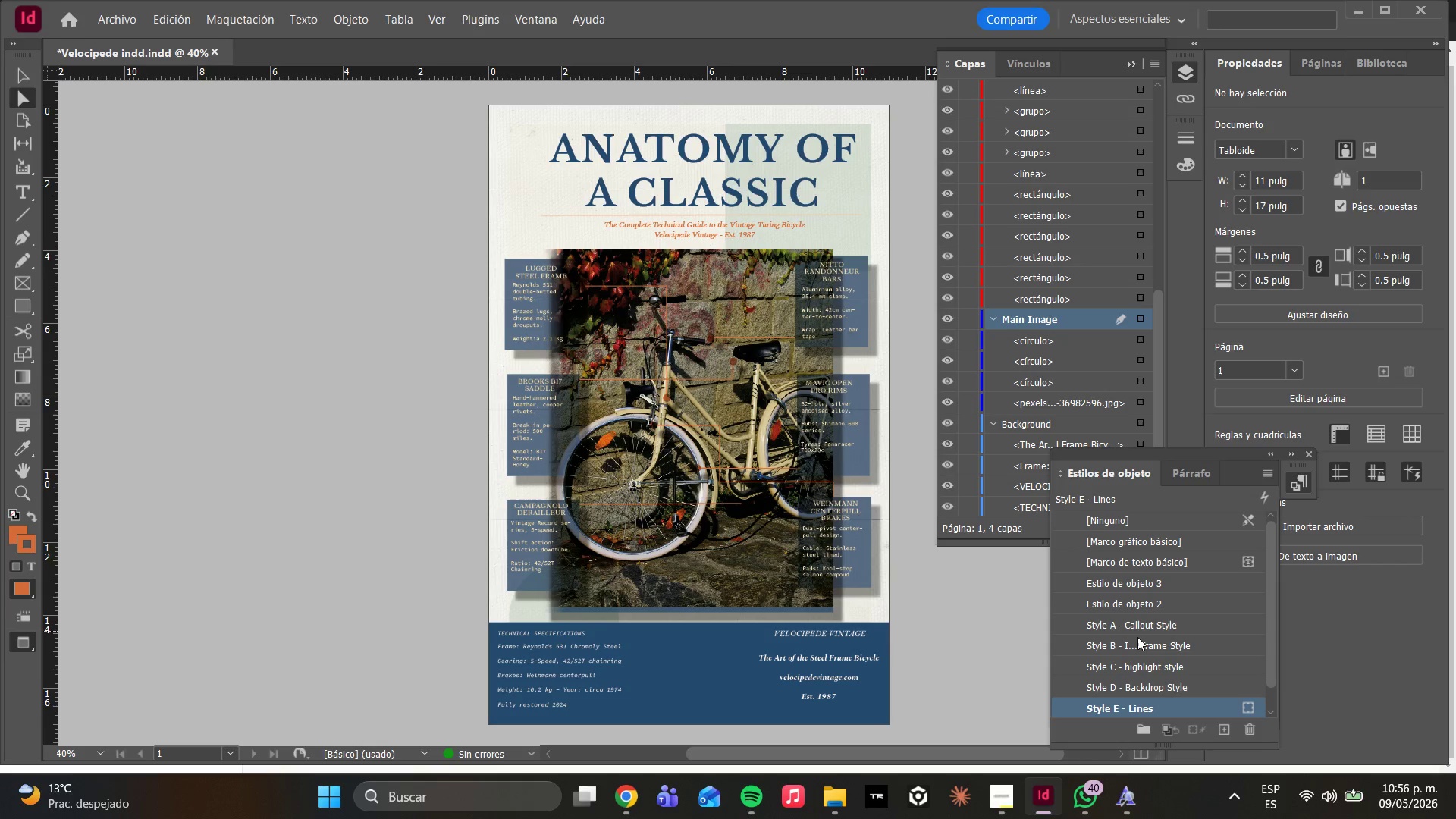 
double_click([1117, 626])
 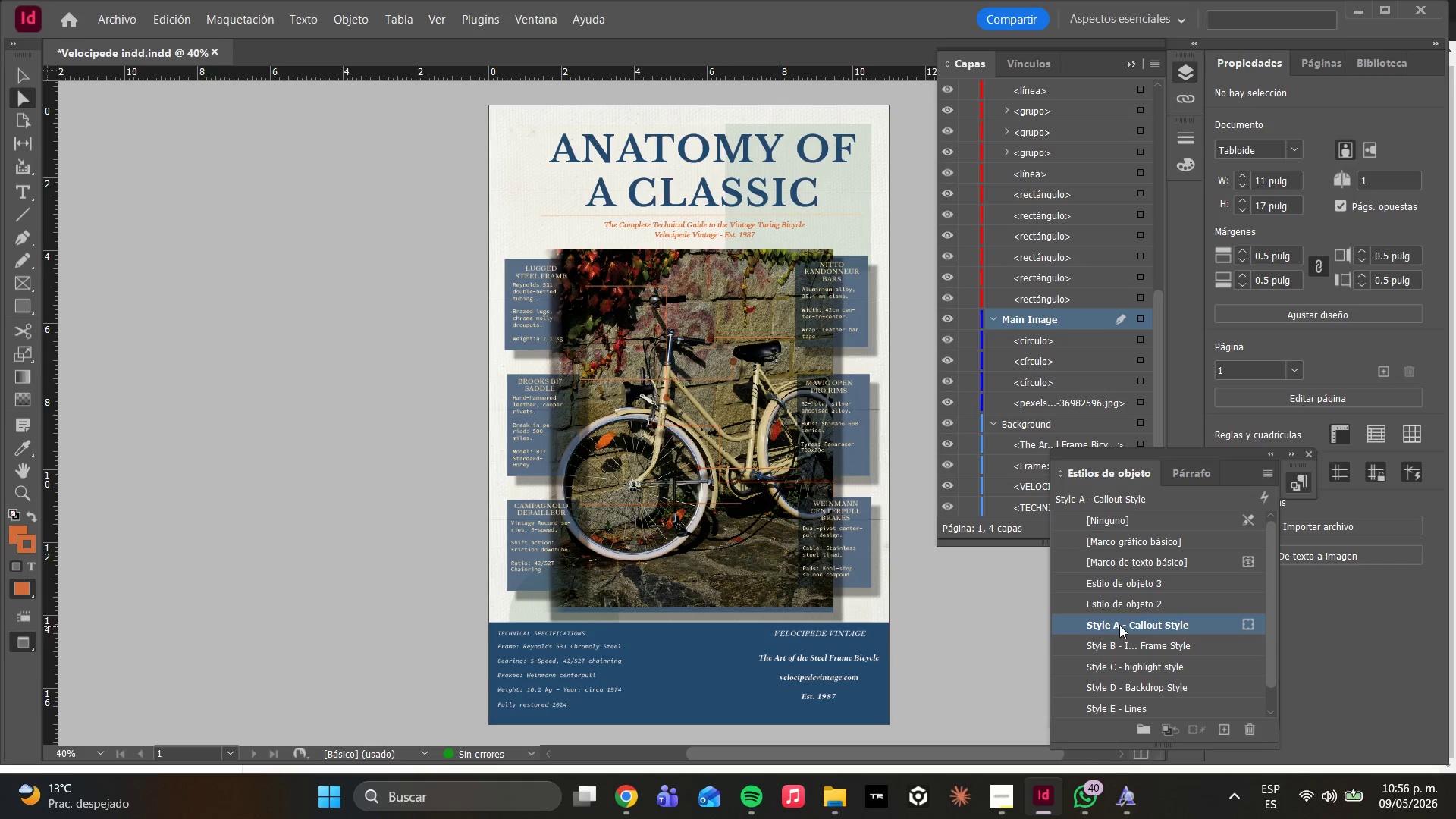 
left_click([1133, 620])
 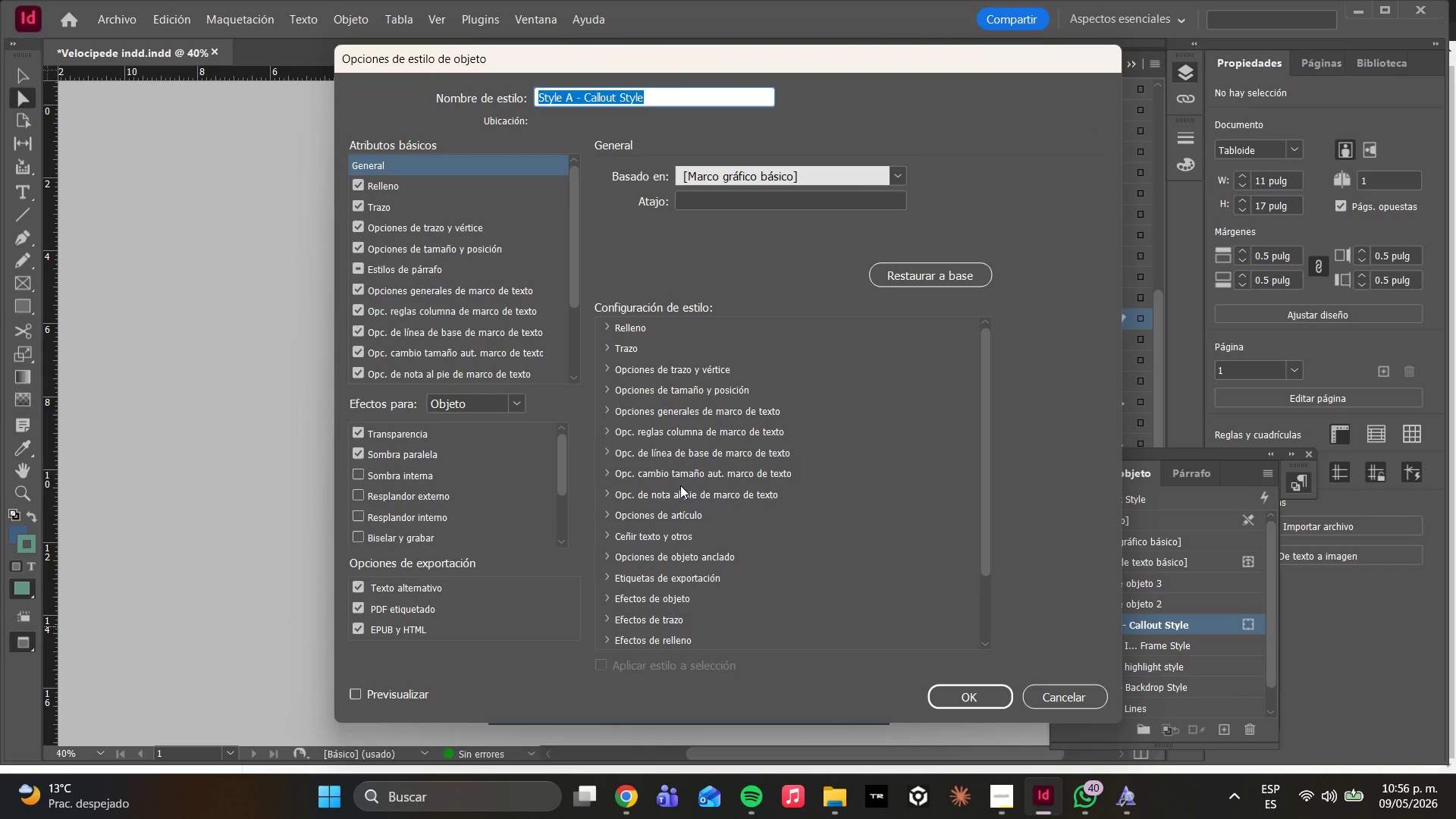 
mouse_move([546, 342])
 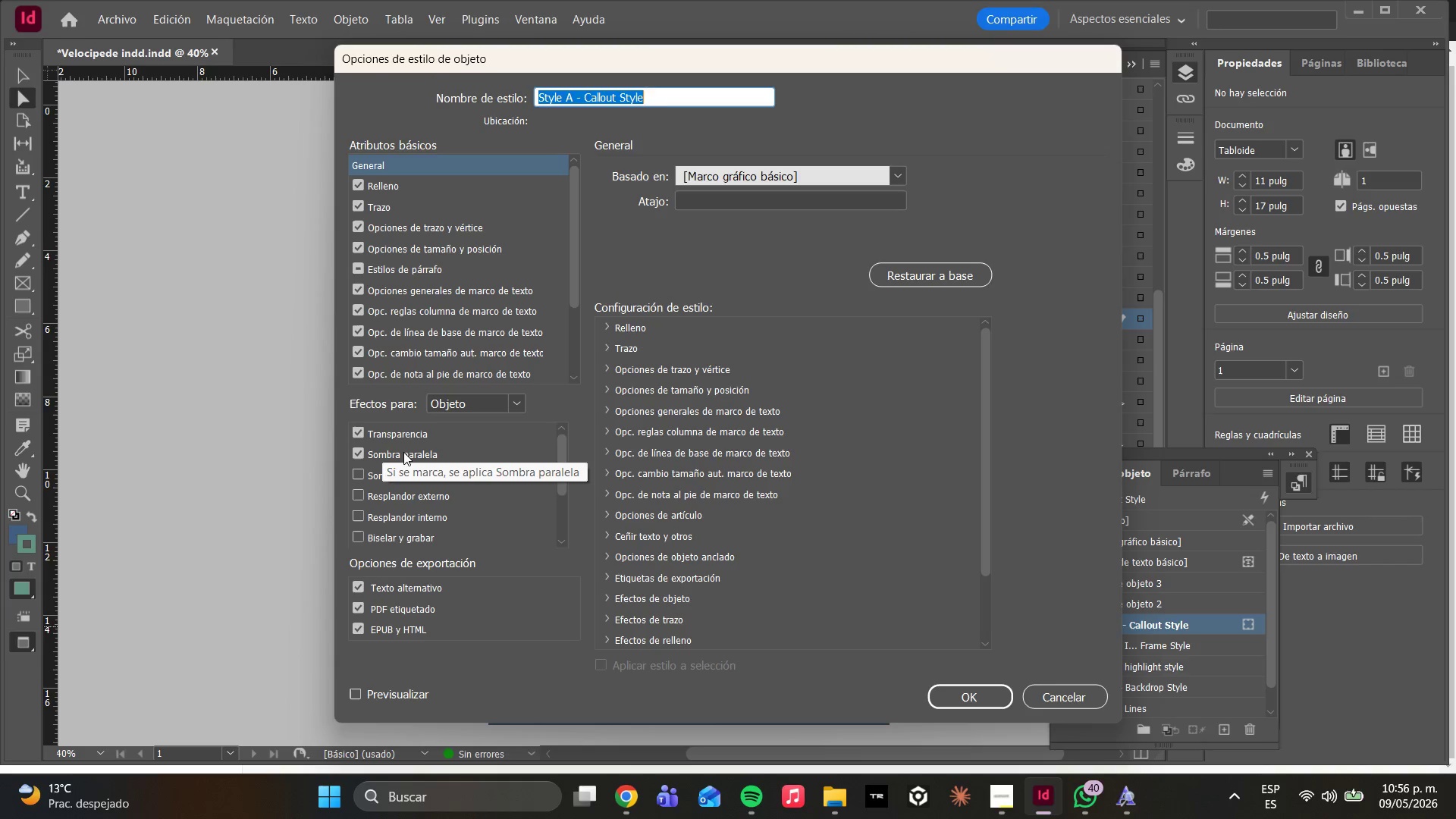 
left_click([406, 454])
 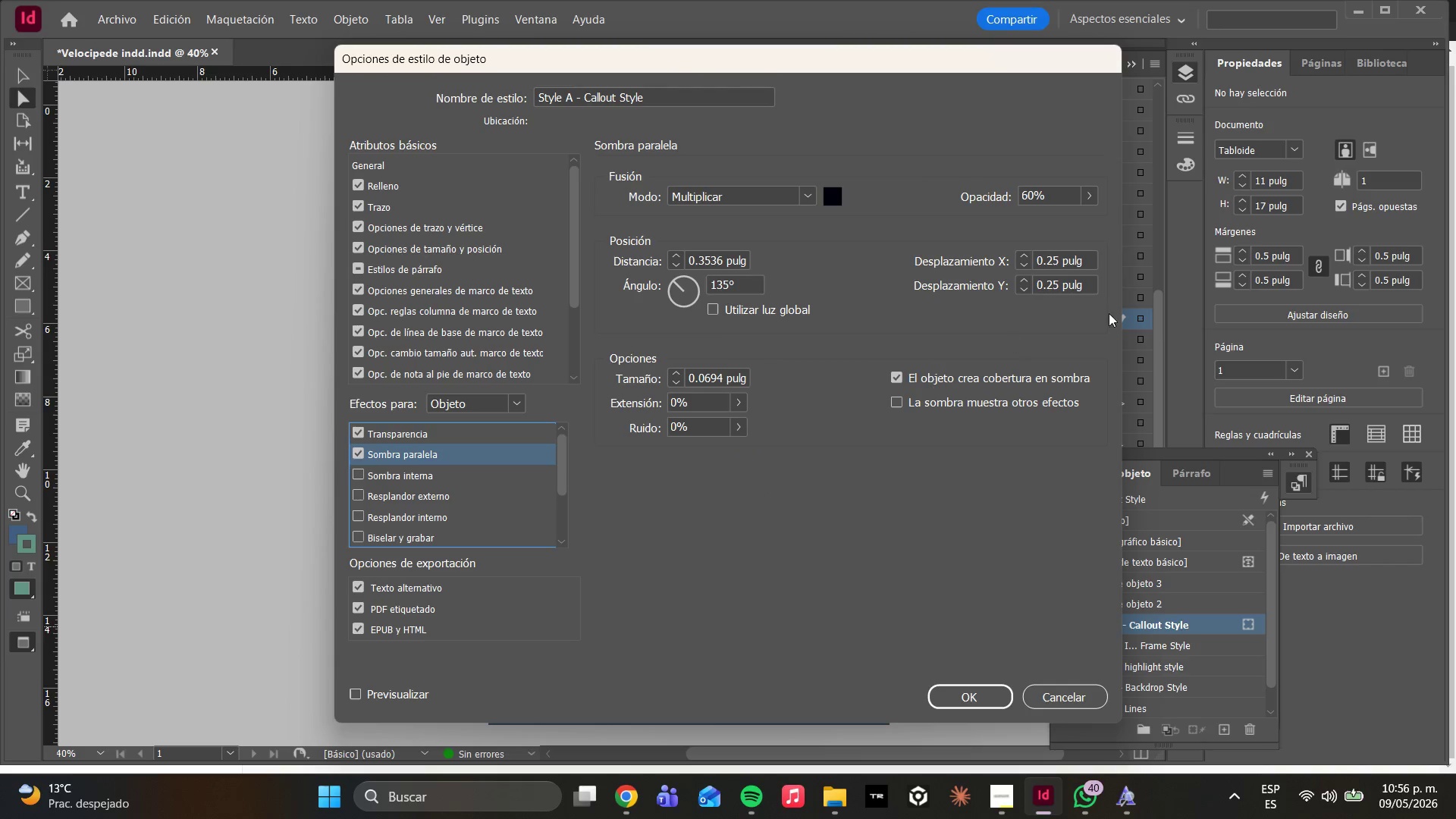 
wait(5.44)
 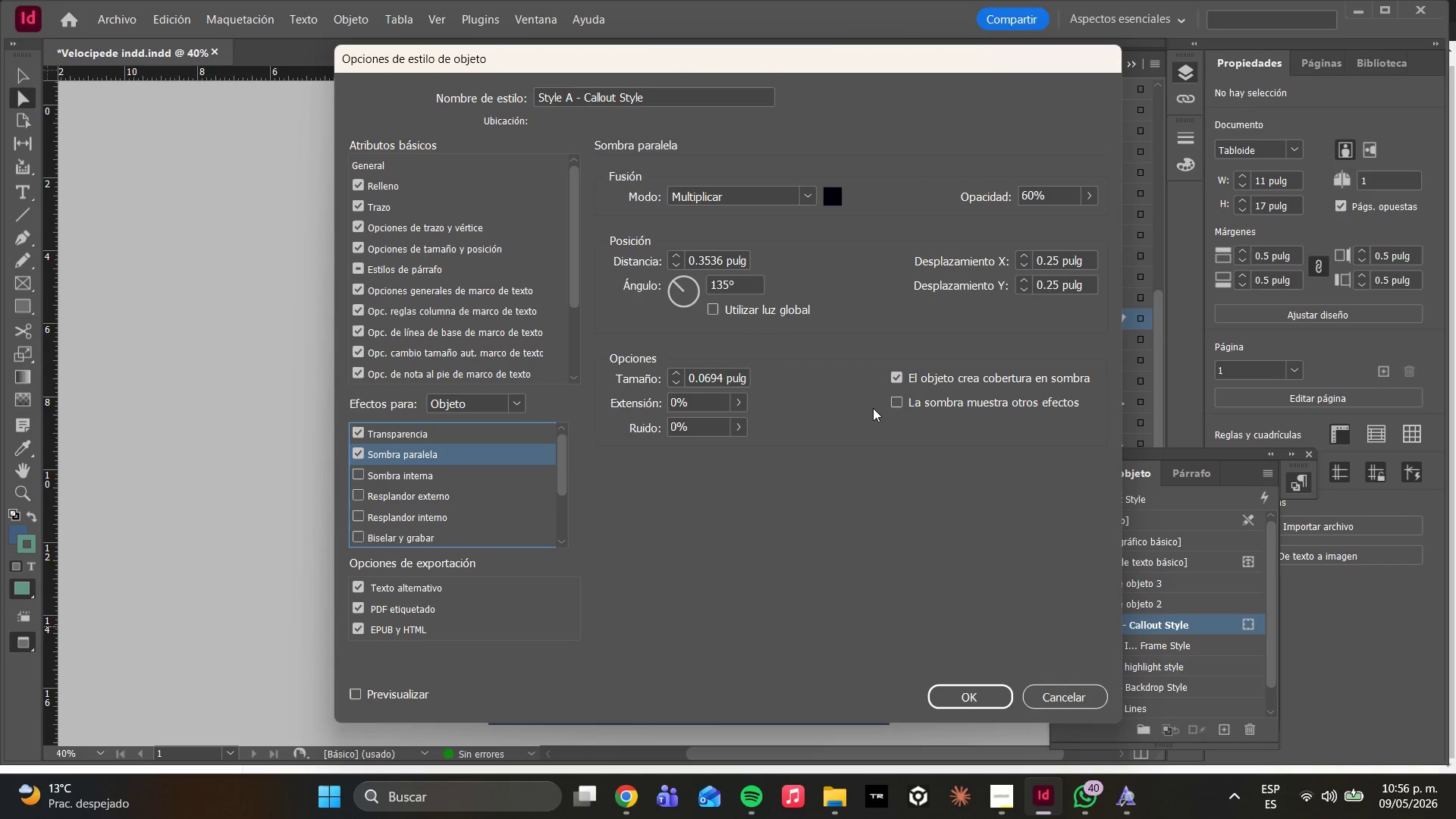 
left_click_drag(start_coordinate=[699, 60], to_coordinate=[856, 97])
 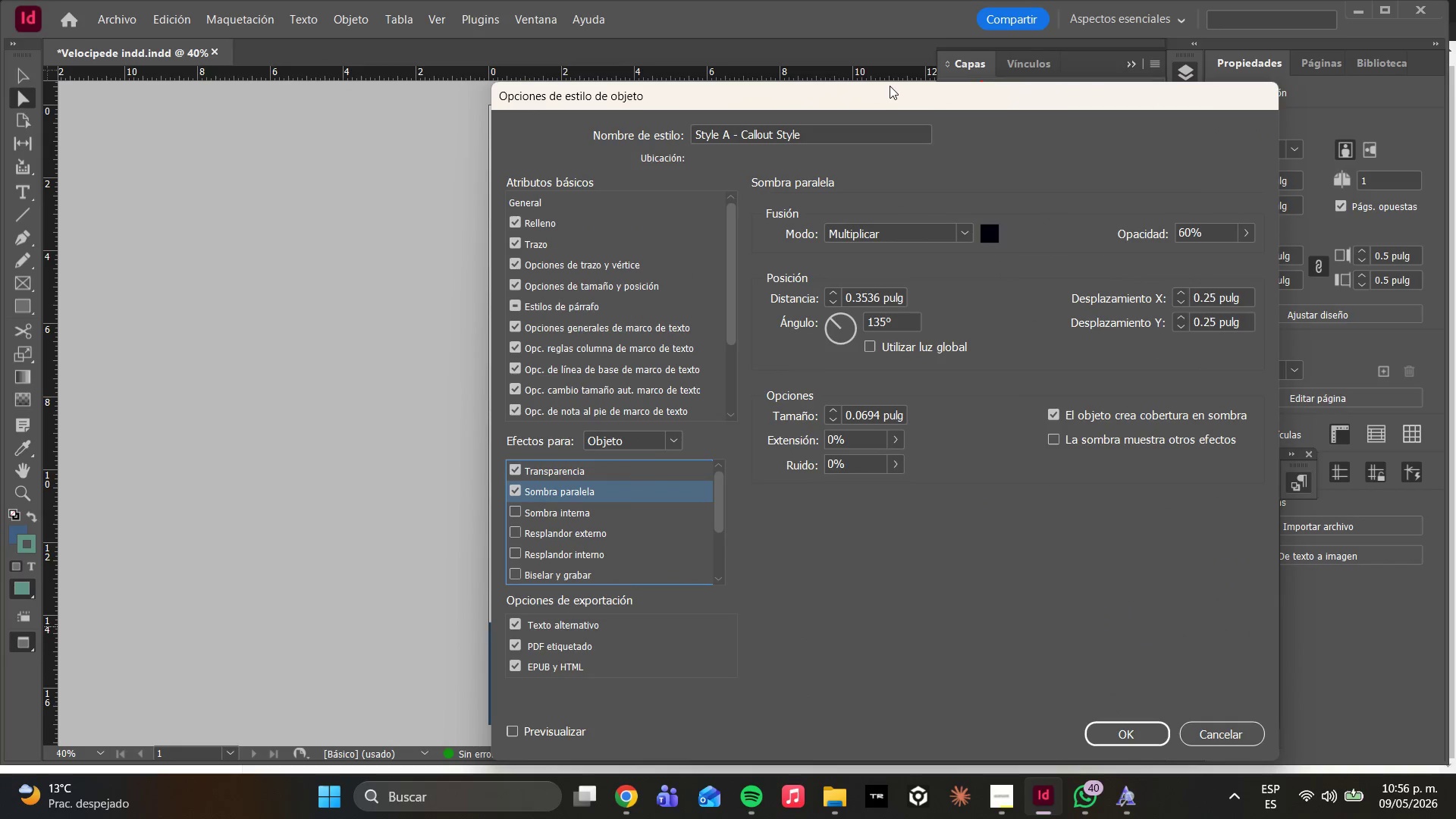 
left_click_drag(start_coordinate=[890, 100], to_coordinate=[745, 46])
 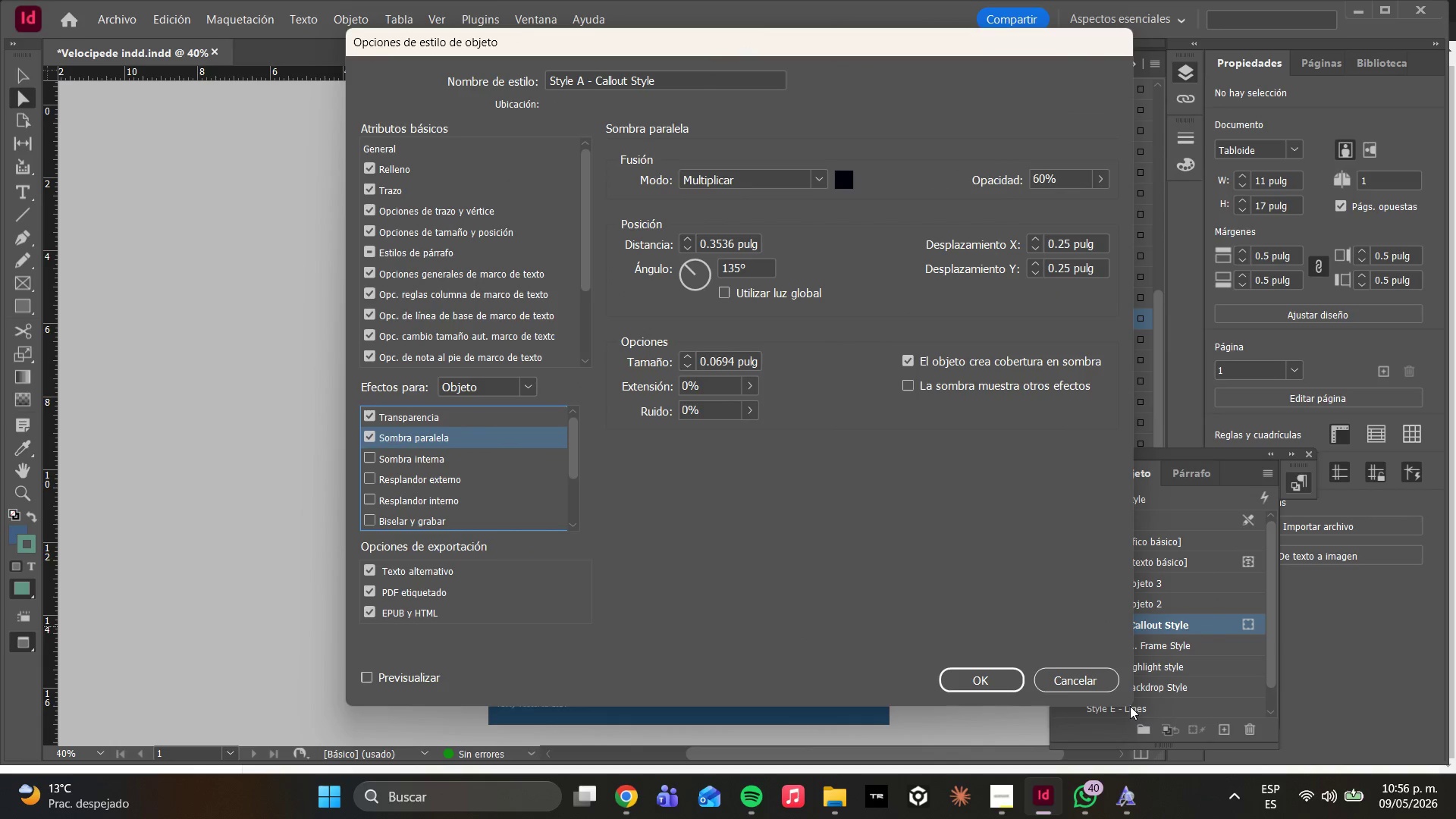 
left_click_drag(start_coordinate=[1130, 704], to_coordinate=[1119, 692])
 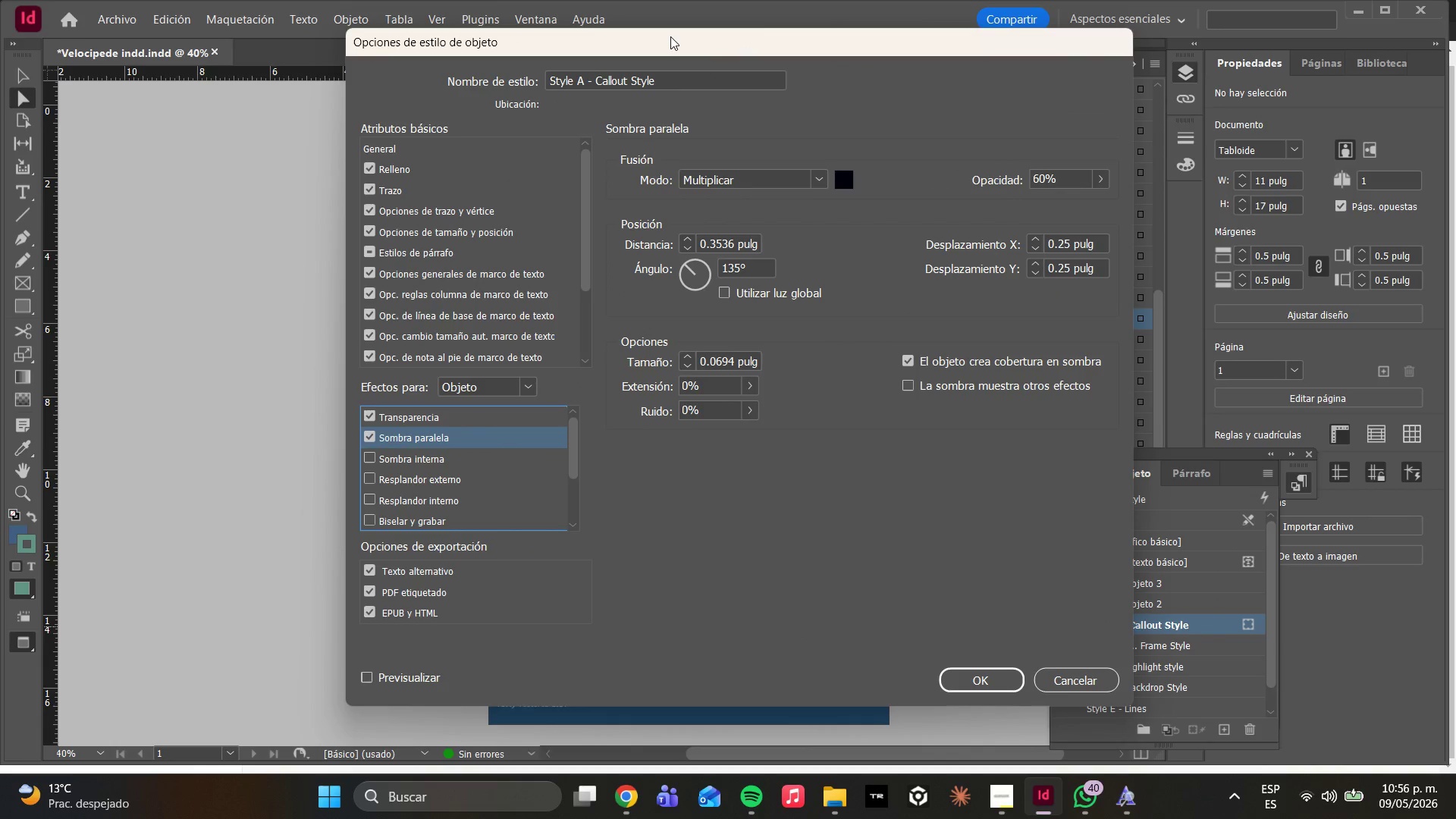 
left_click_drag(start_coordinate=[670, 36], to_coordinate=[932, 72])
 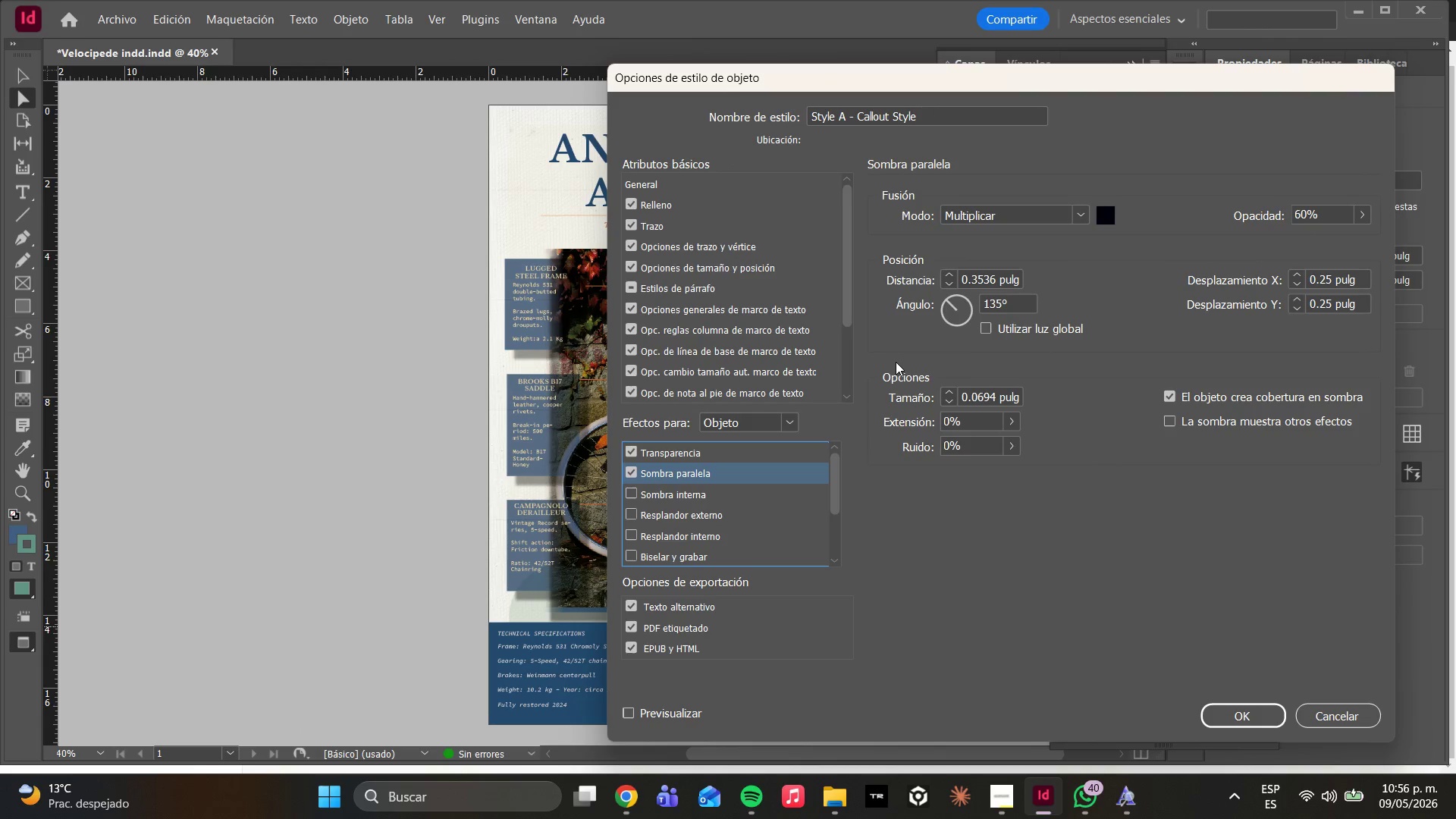 
key(PrintScreen)
 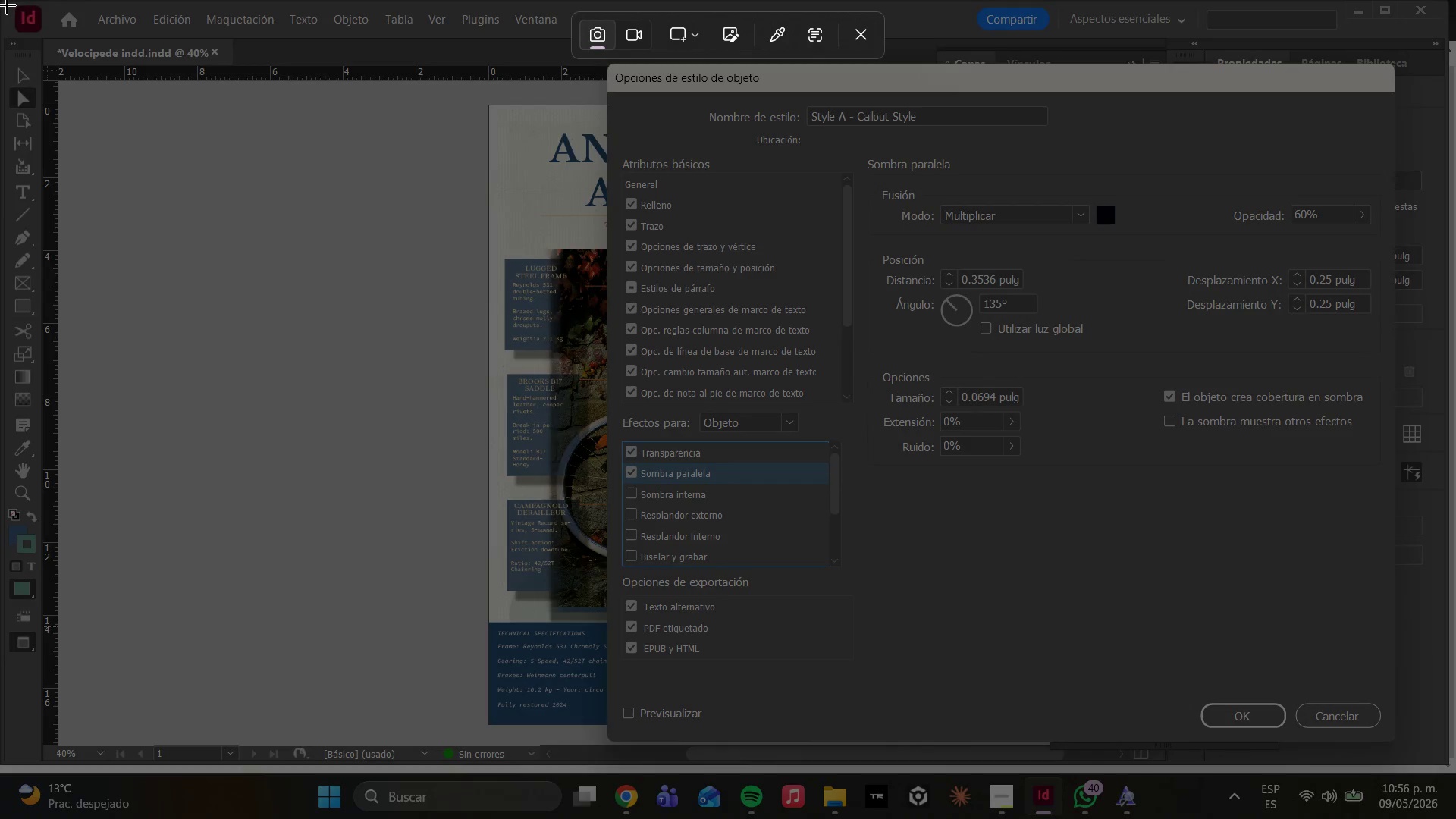 
left_click_drag(start_coordinate=[5, 5], to_coordinate=[1455, 777])
 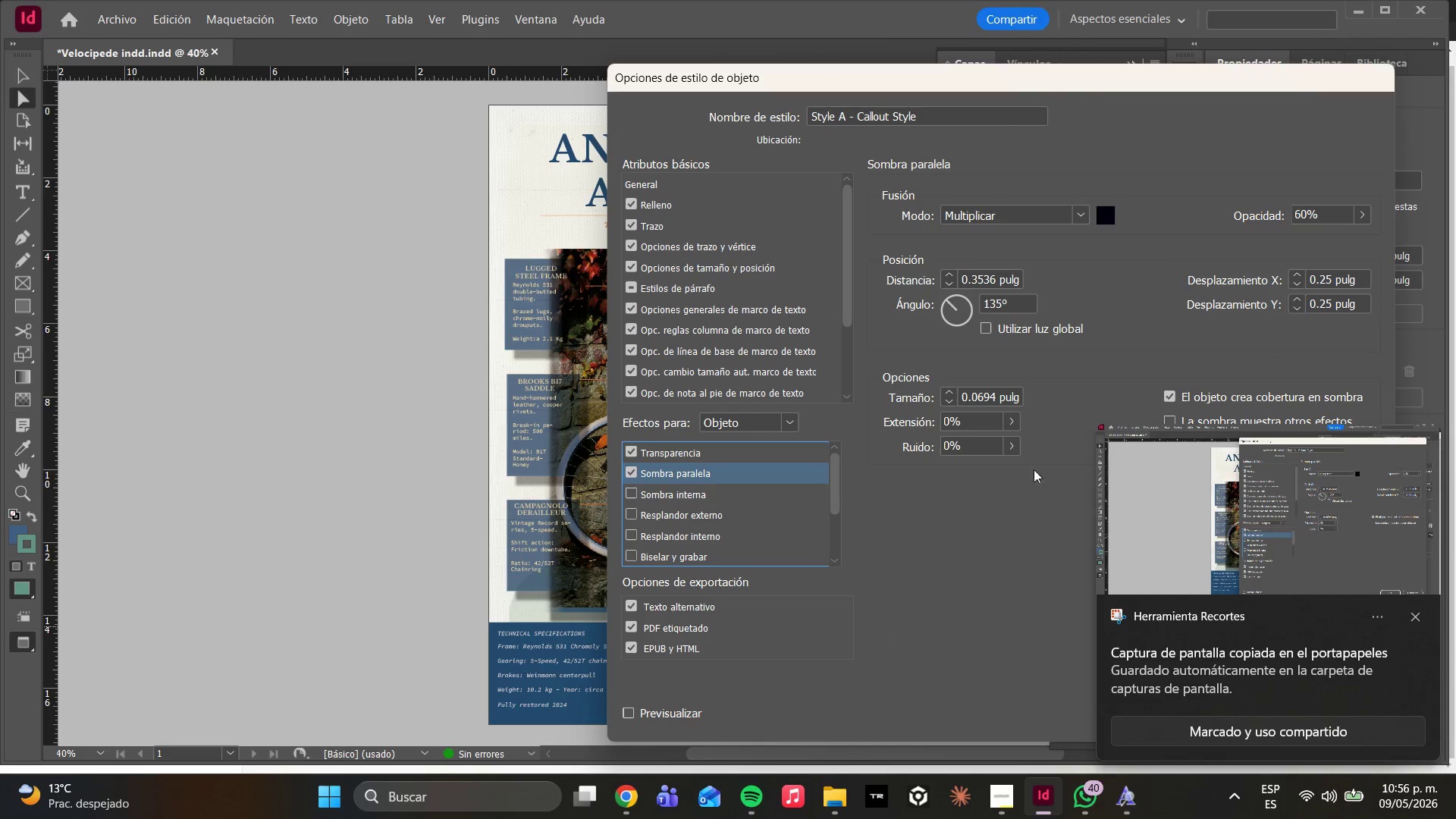 
left_click([1182, 500])
 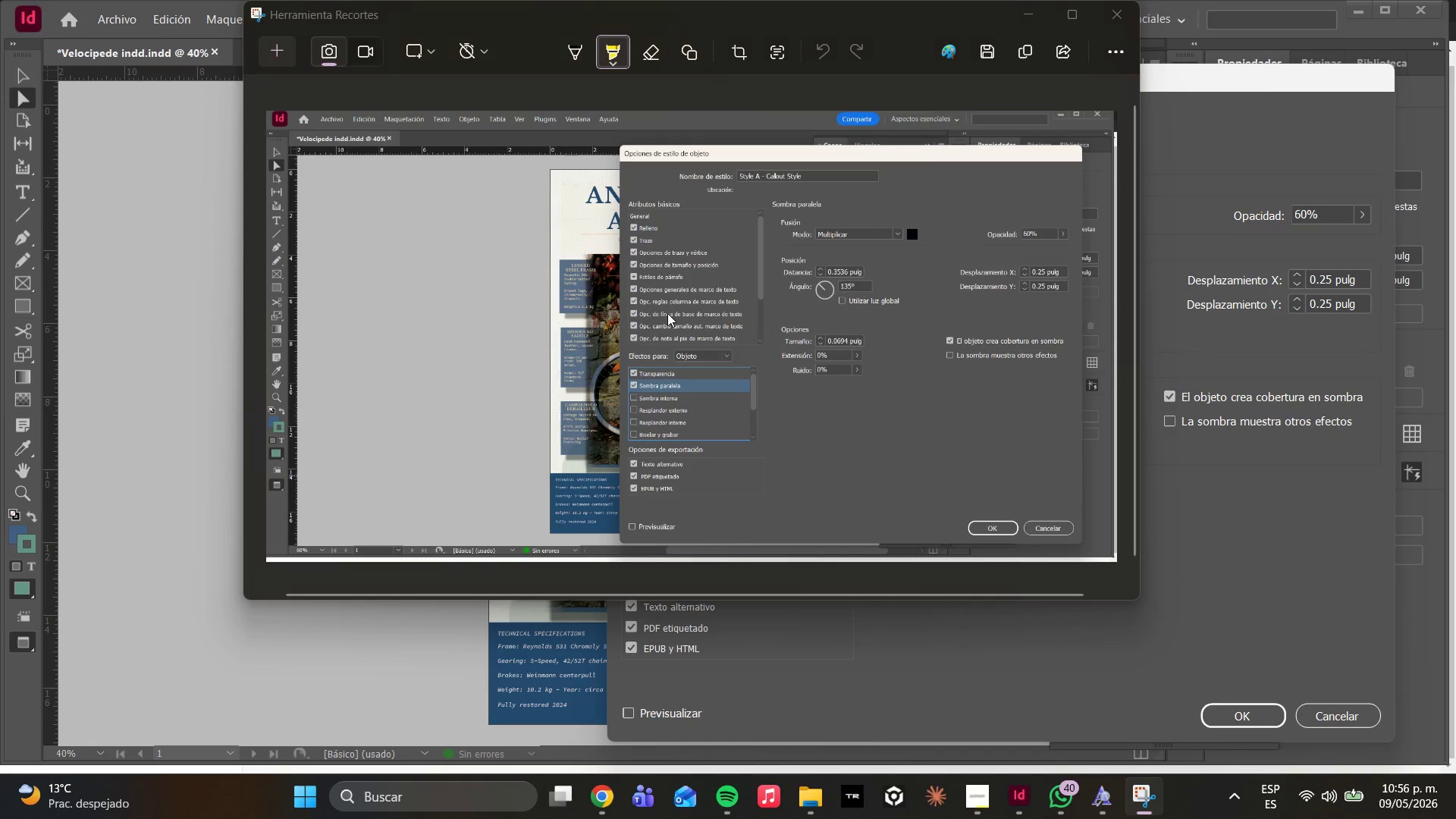 
scroll: coordinate [322, 287], scroll_direction: down, amount: 16.0
 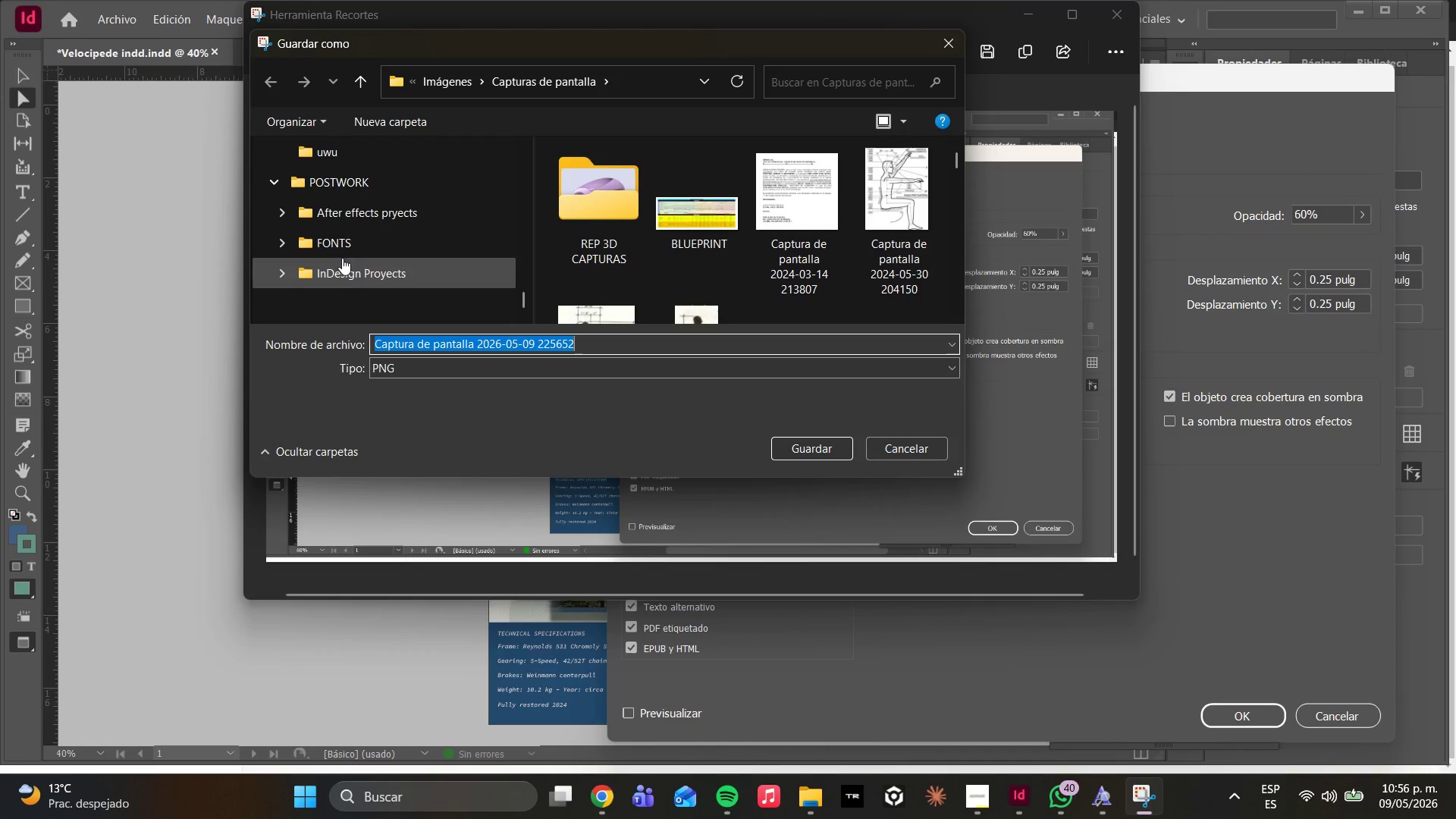 
double_click([340, 258])
 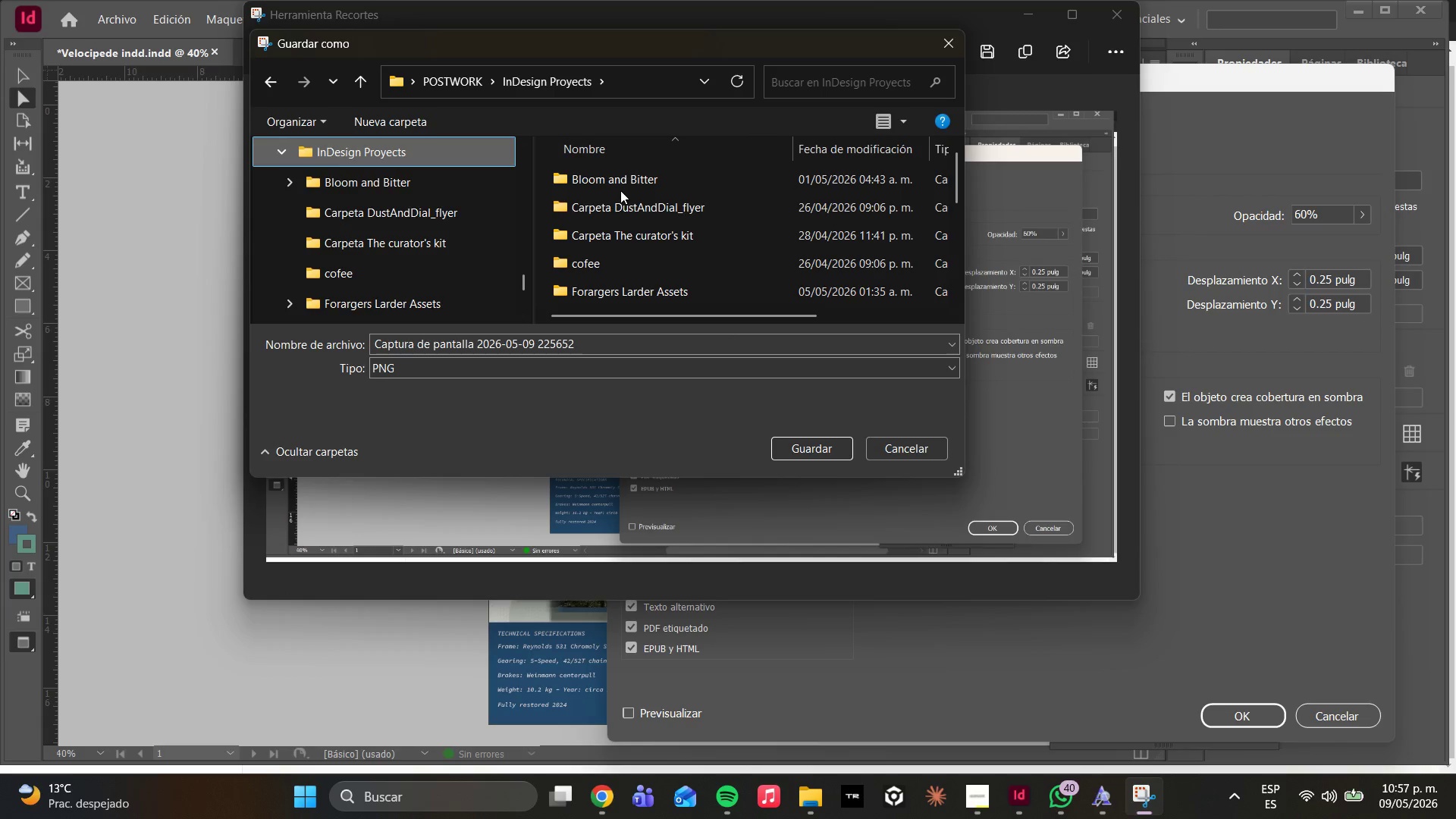 
left_click([616, 205])
 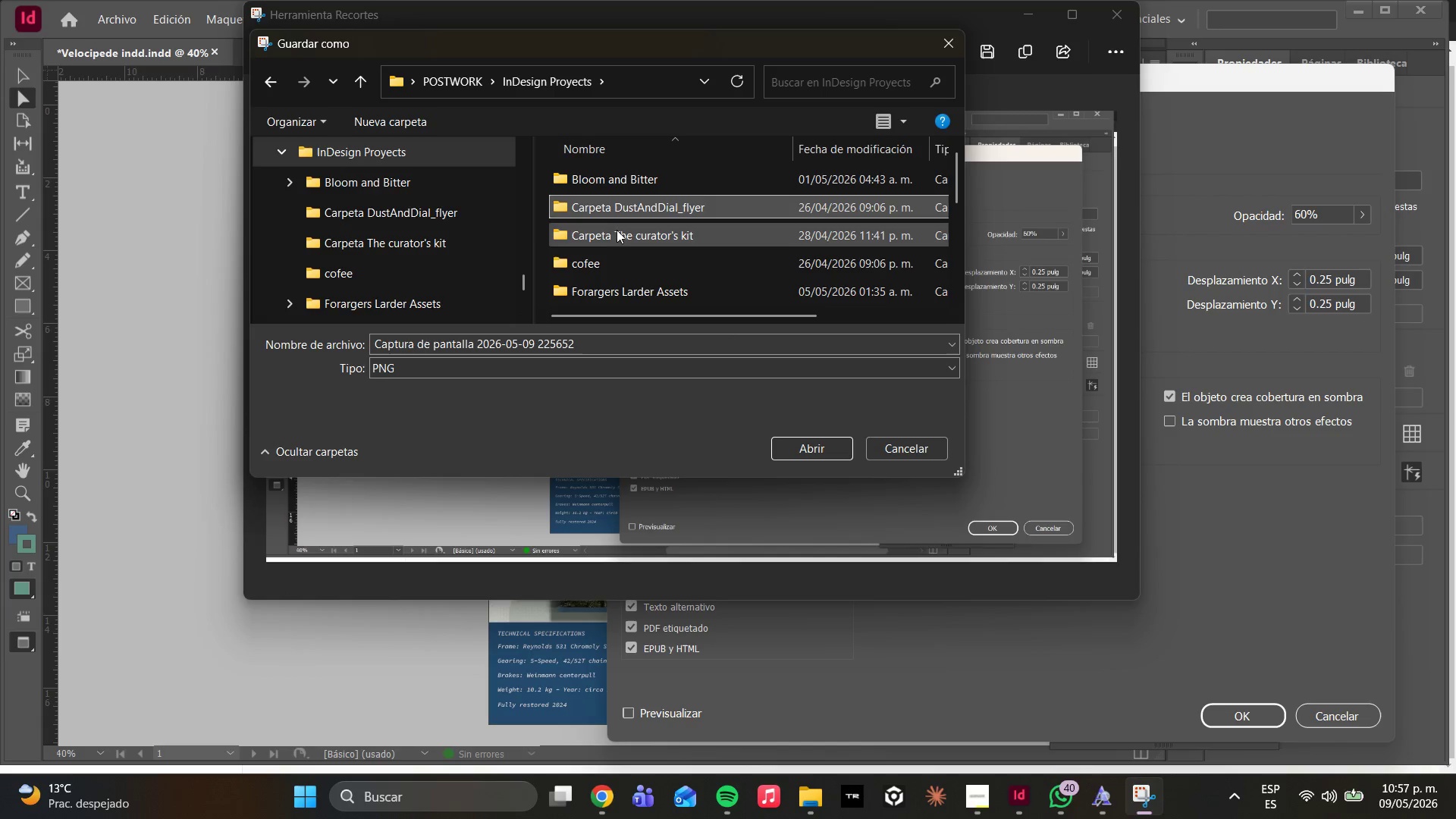 
double_click([619, 266])
 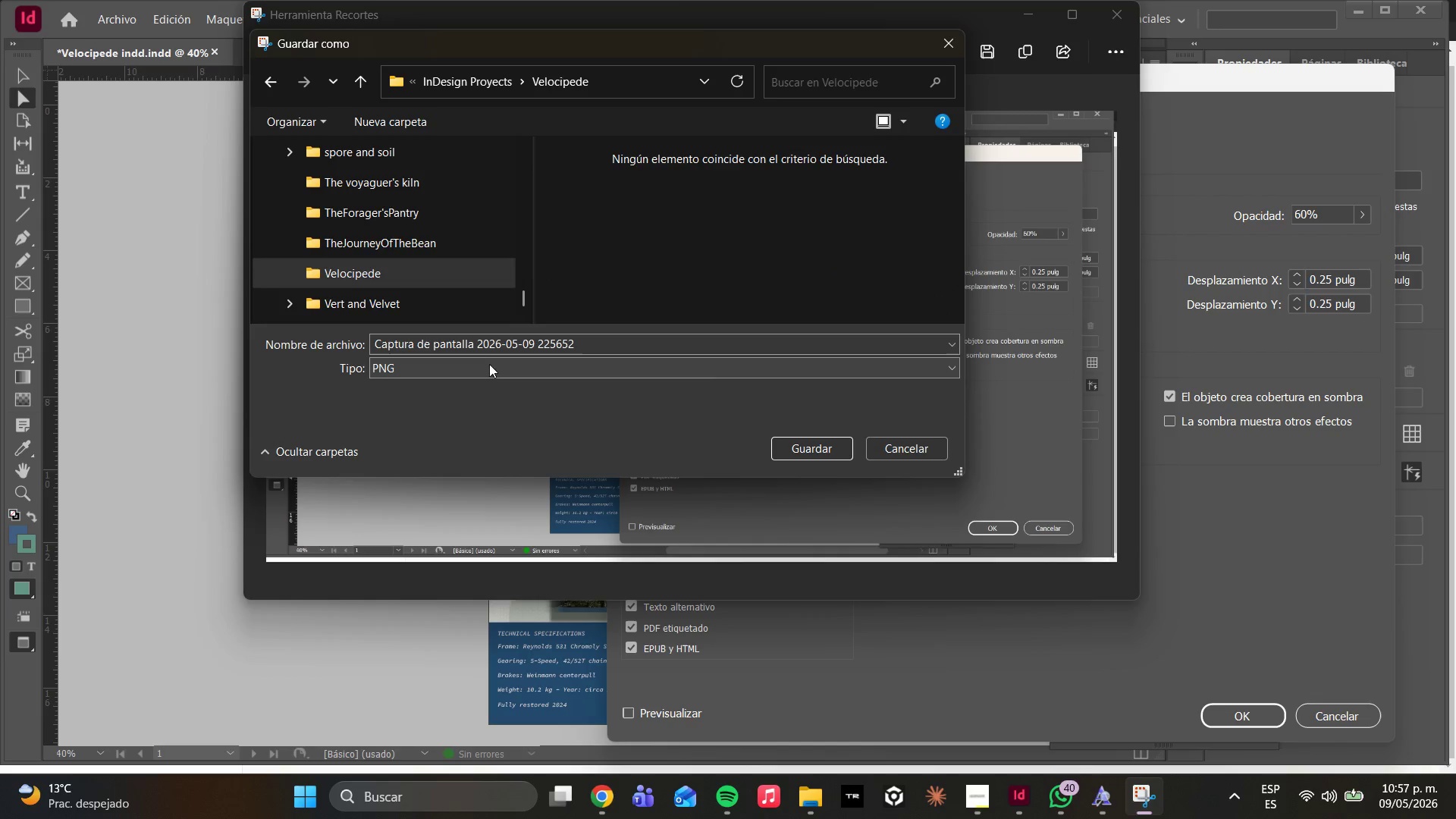 
scroll: coordinate [608, 275], scroll_direction: down, amount: 9.0
 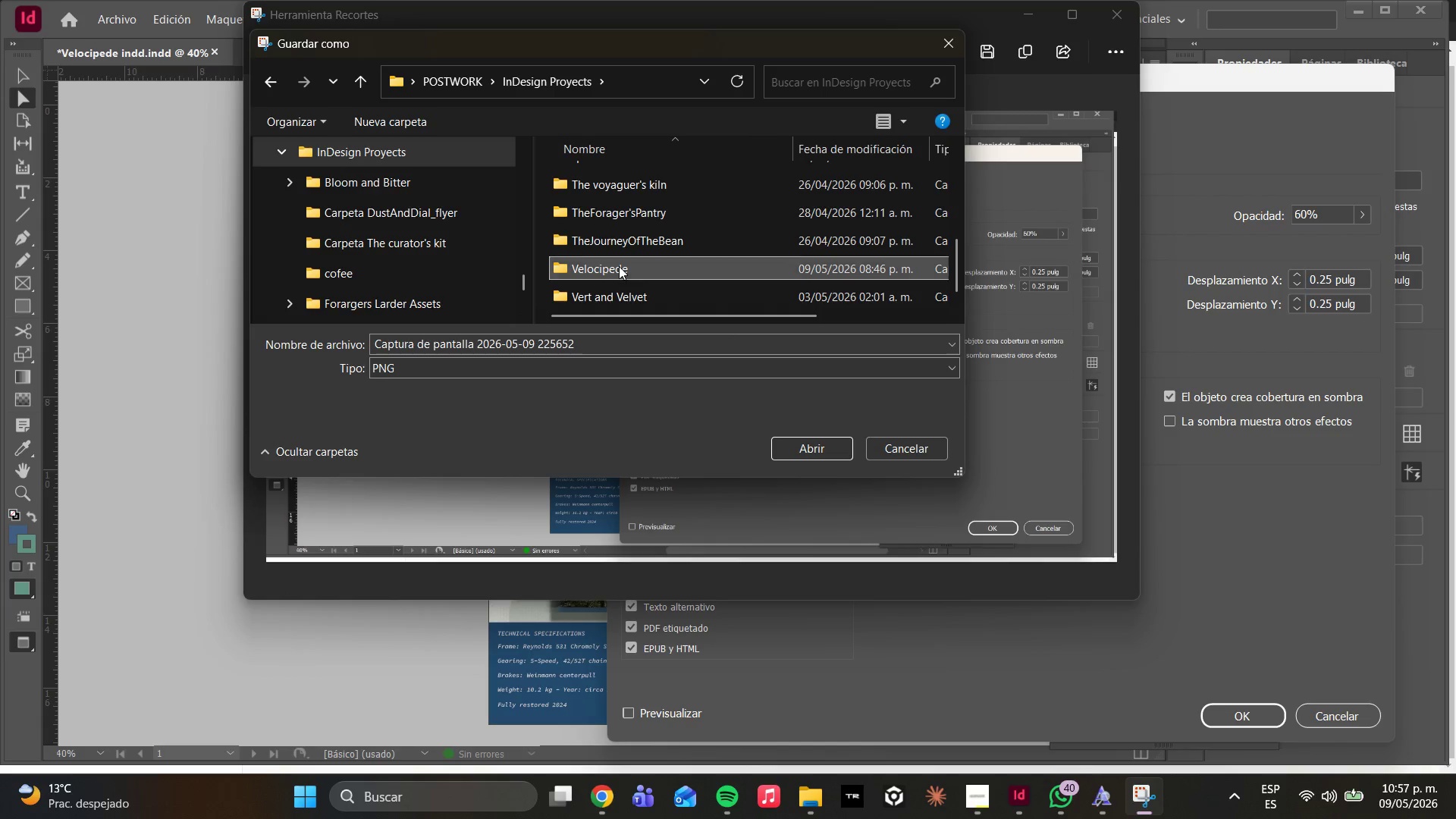 
left_click([482, 342])
 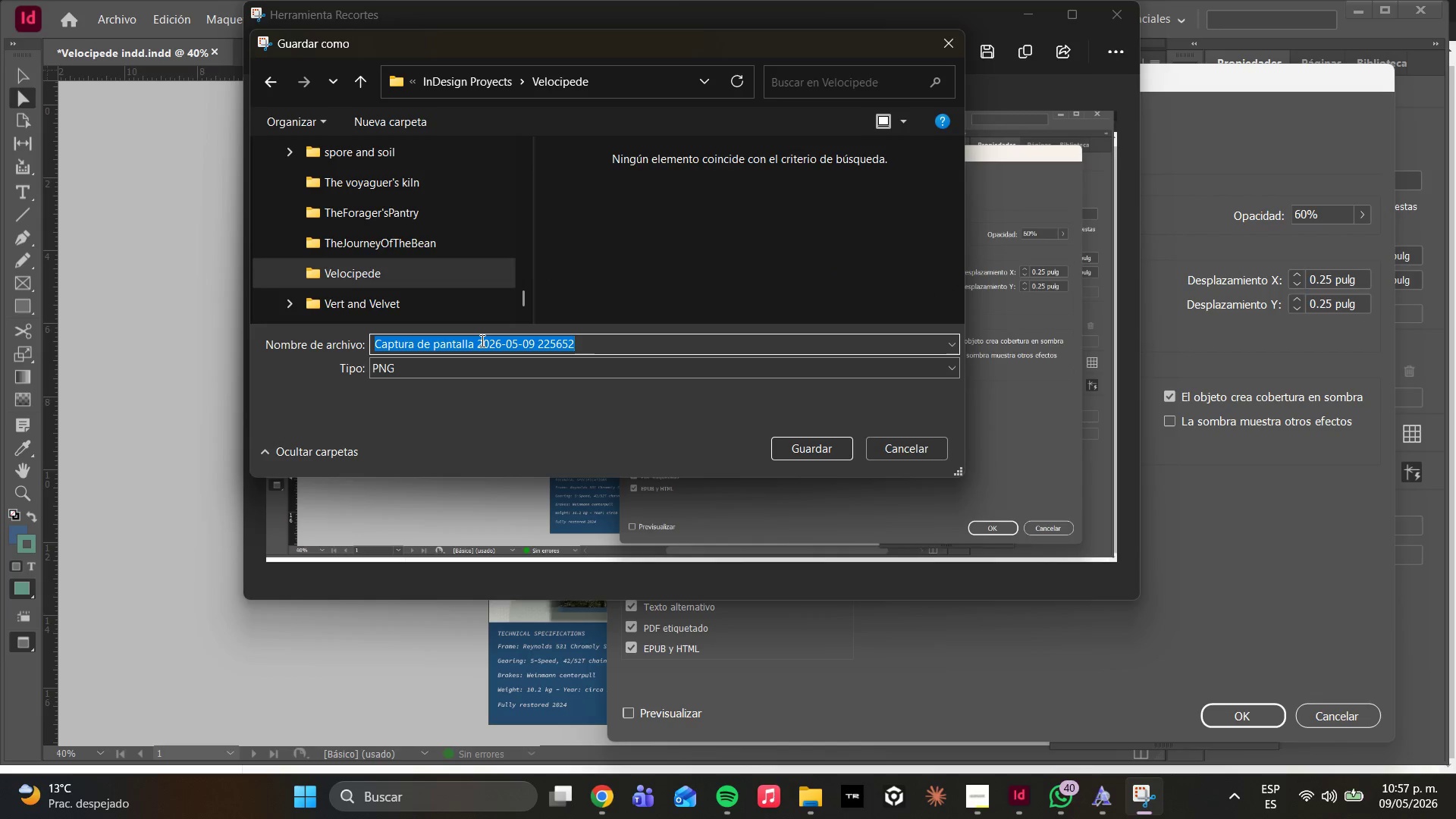 
type(Style A - )
 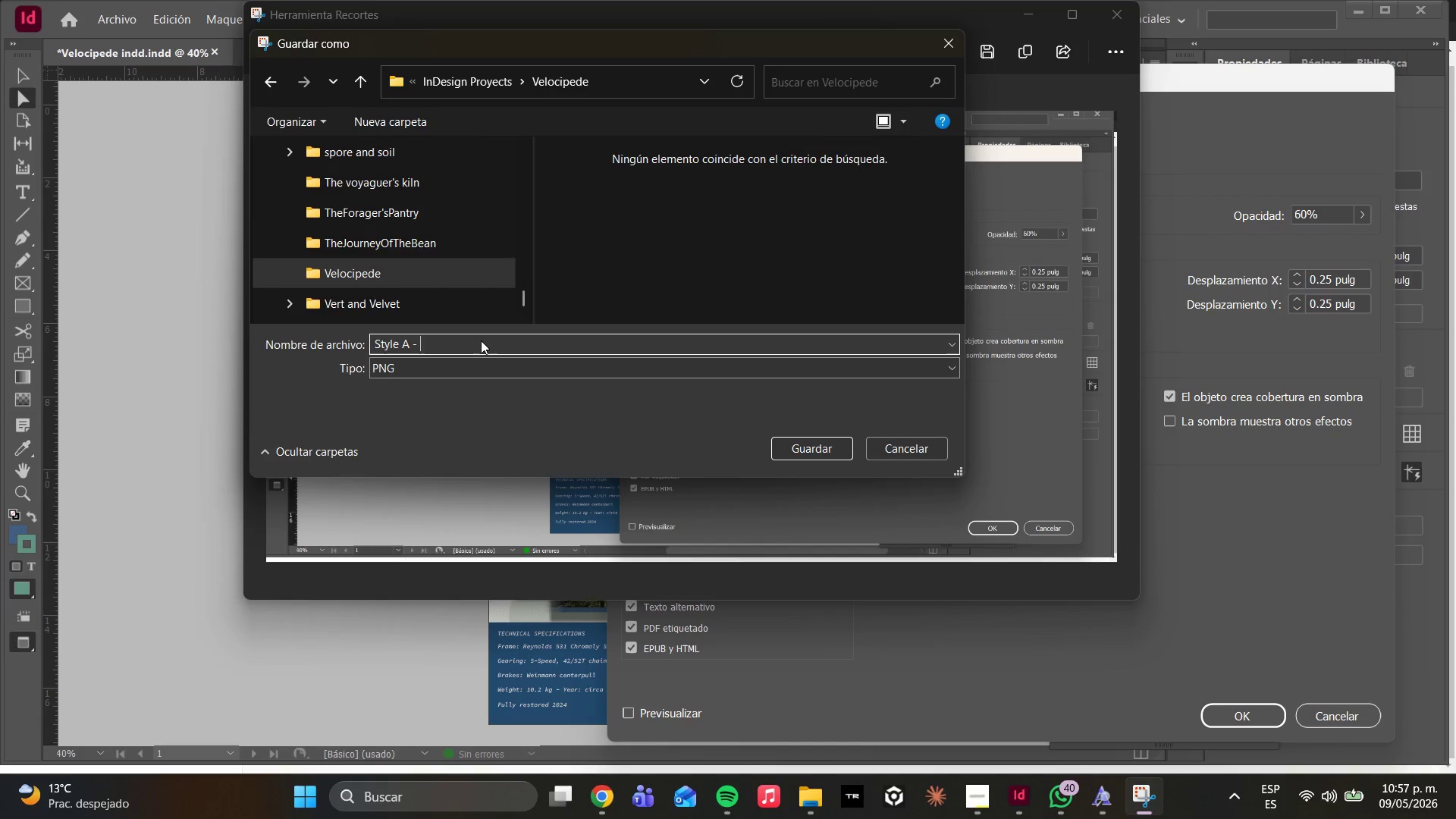 
type(Callout)
 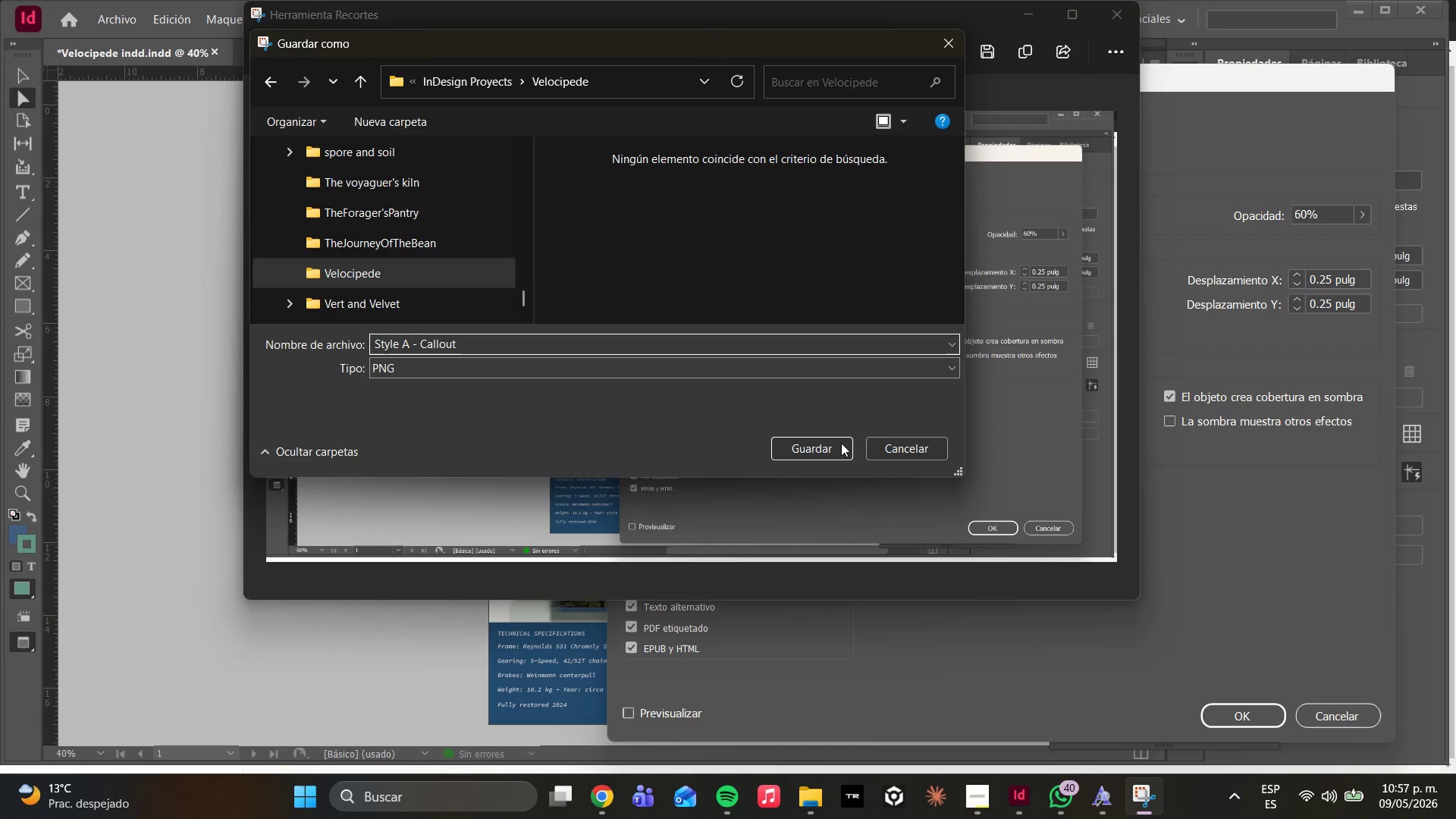 
left_click([824, 444])
 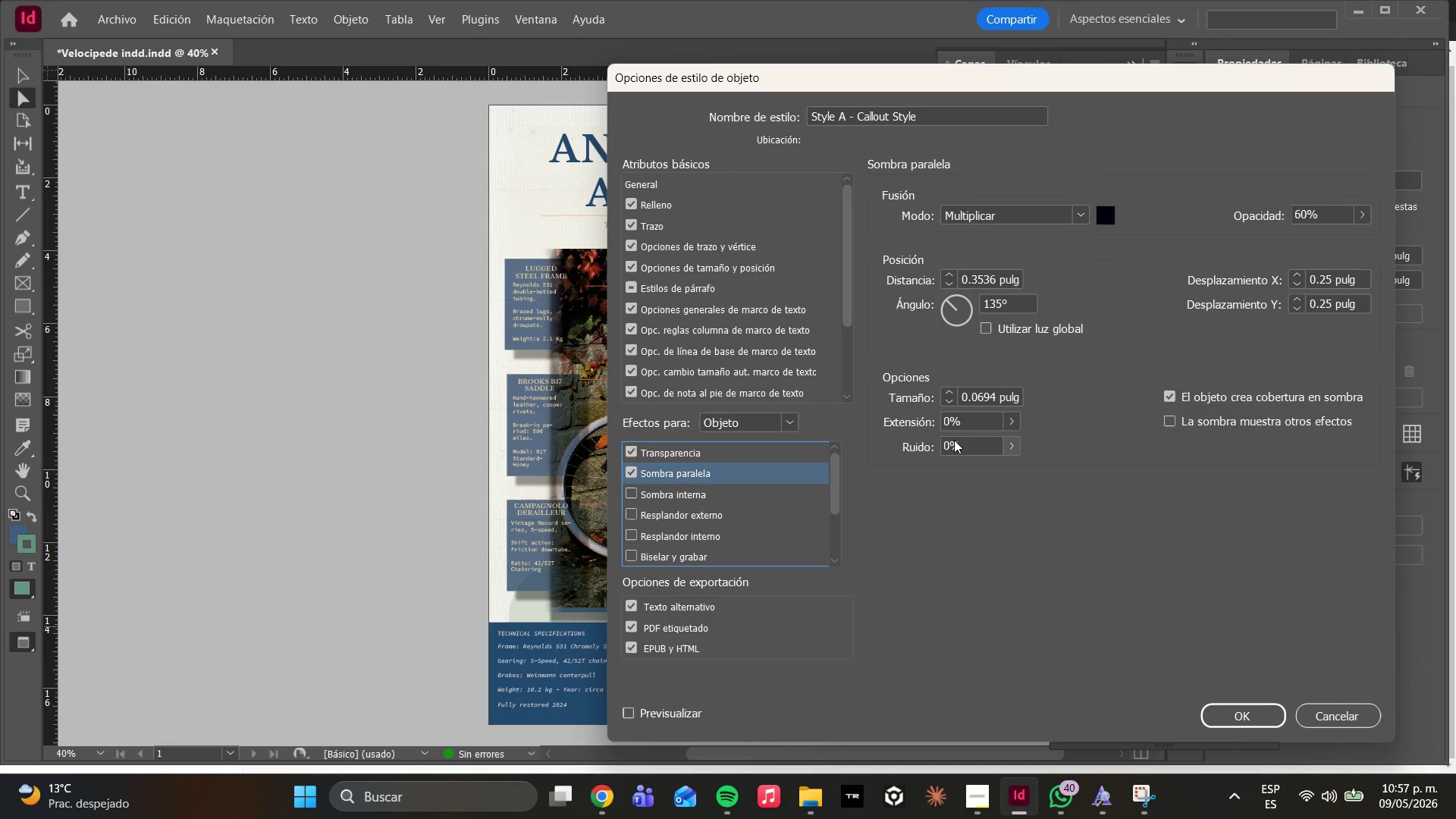 
wait(7.19)
 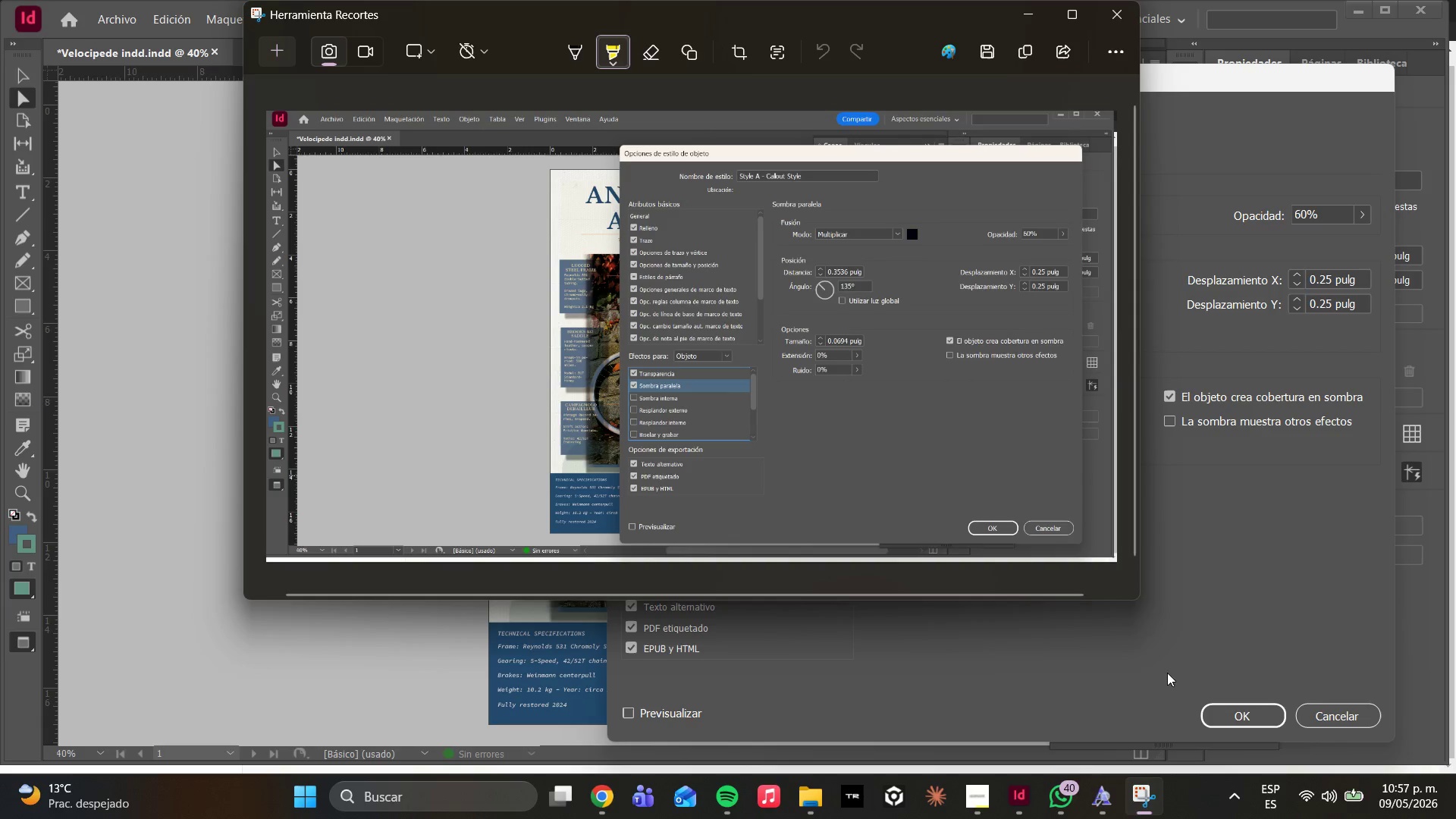 
left_click([1318, 706])
 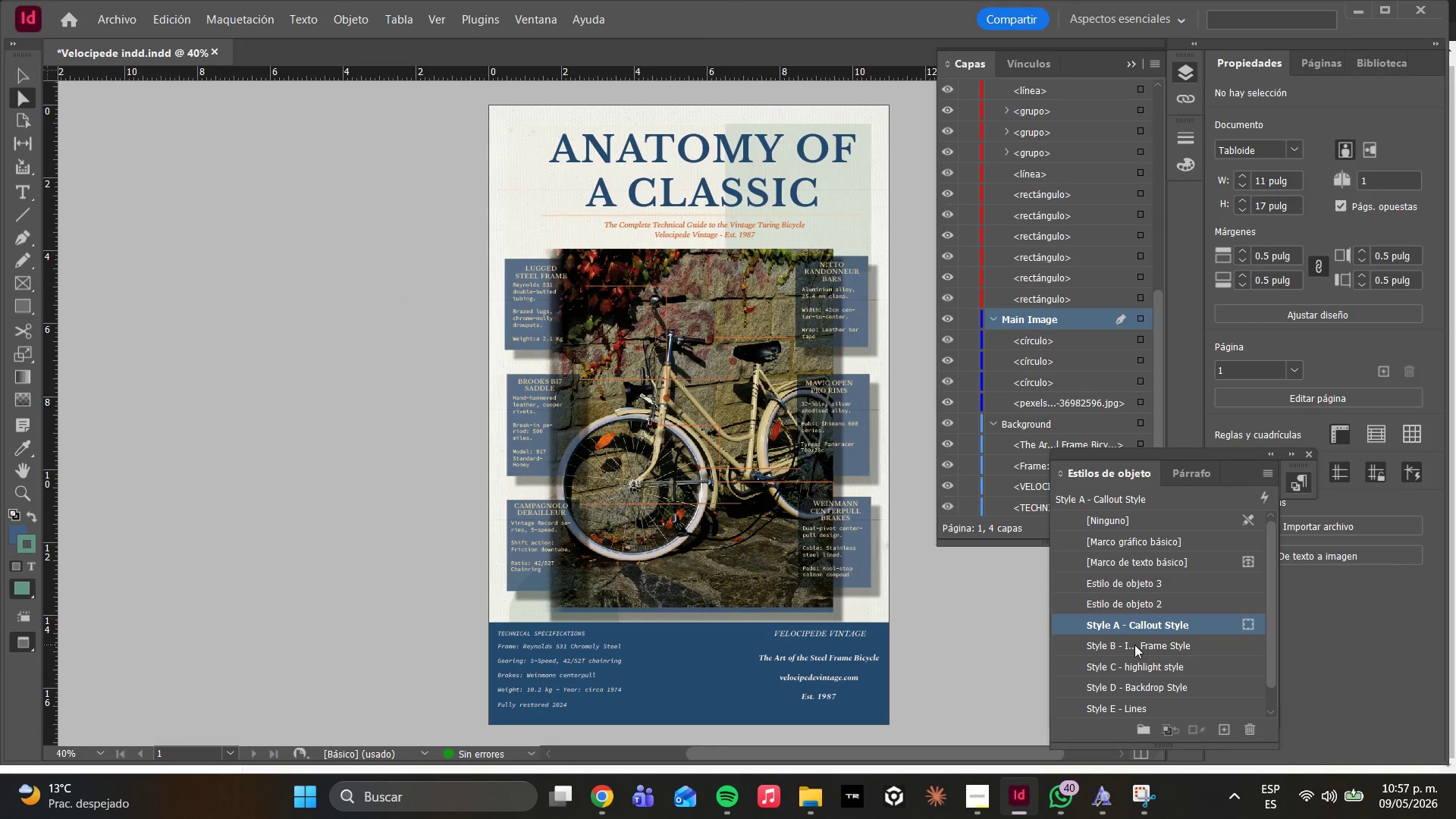 
double_click([1134, 645])
 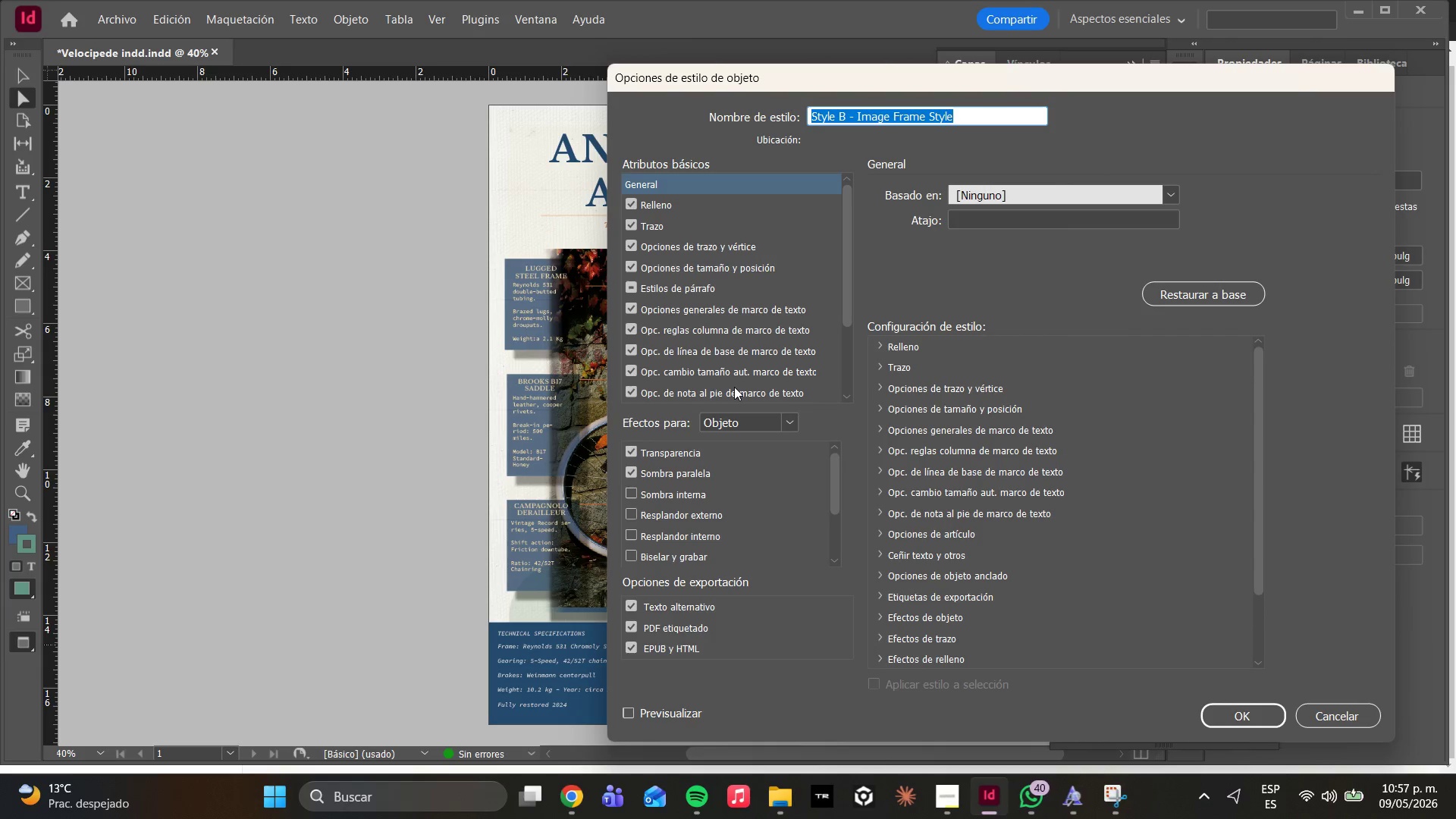 
mouse_move([689, 472])
 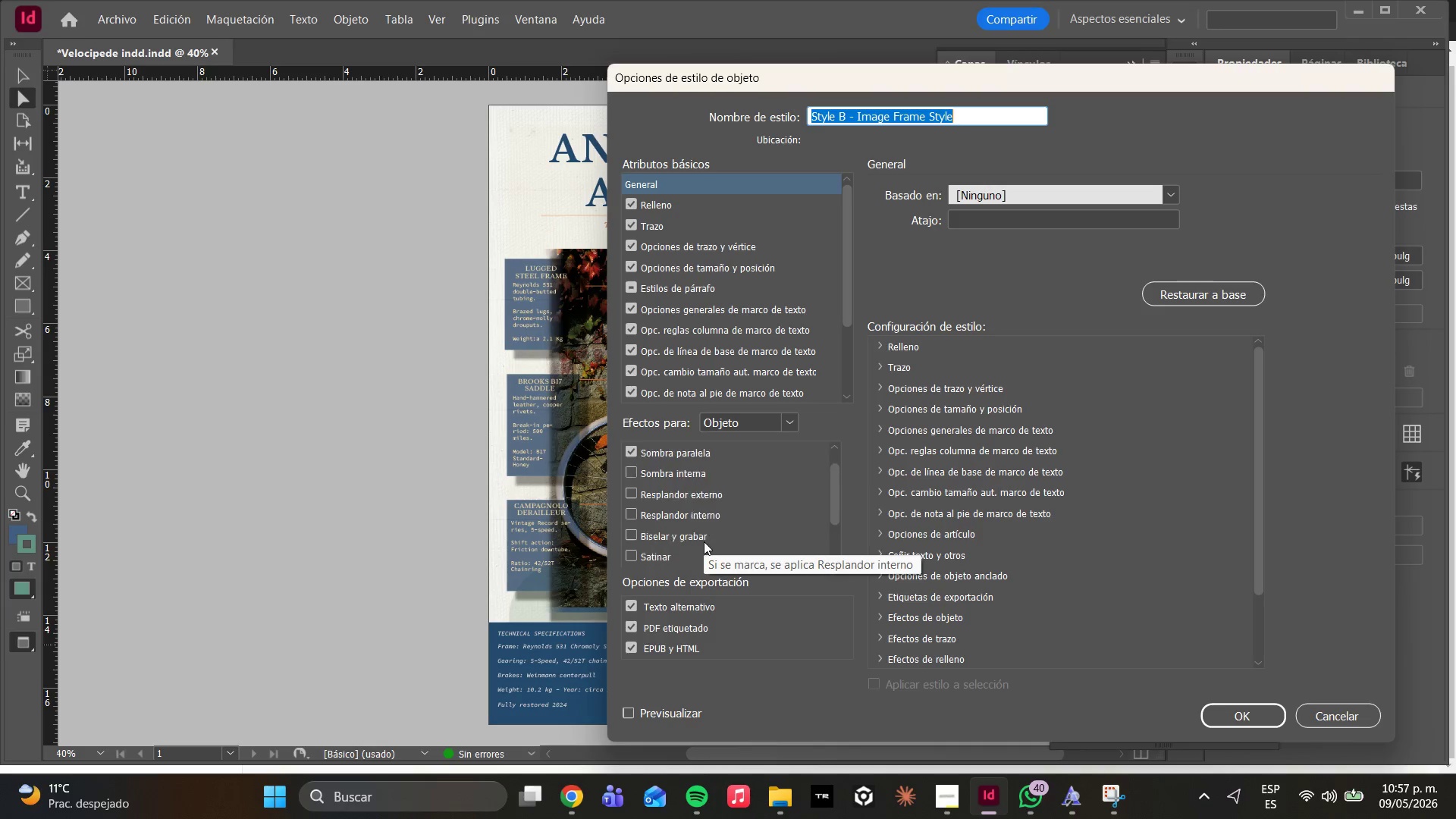 
left_click([707, 543])
 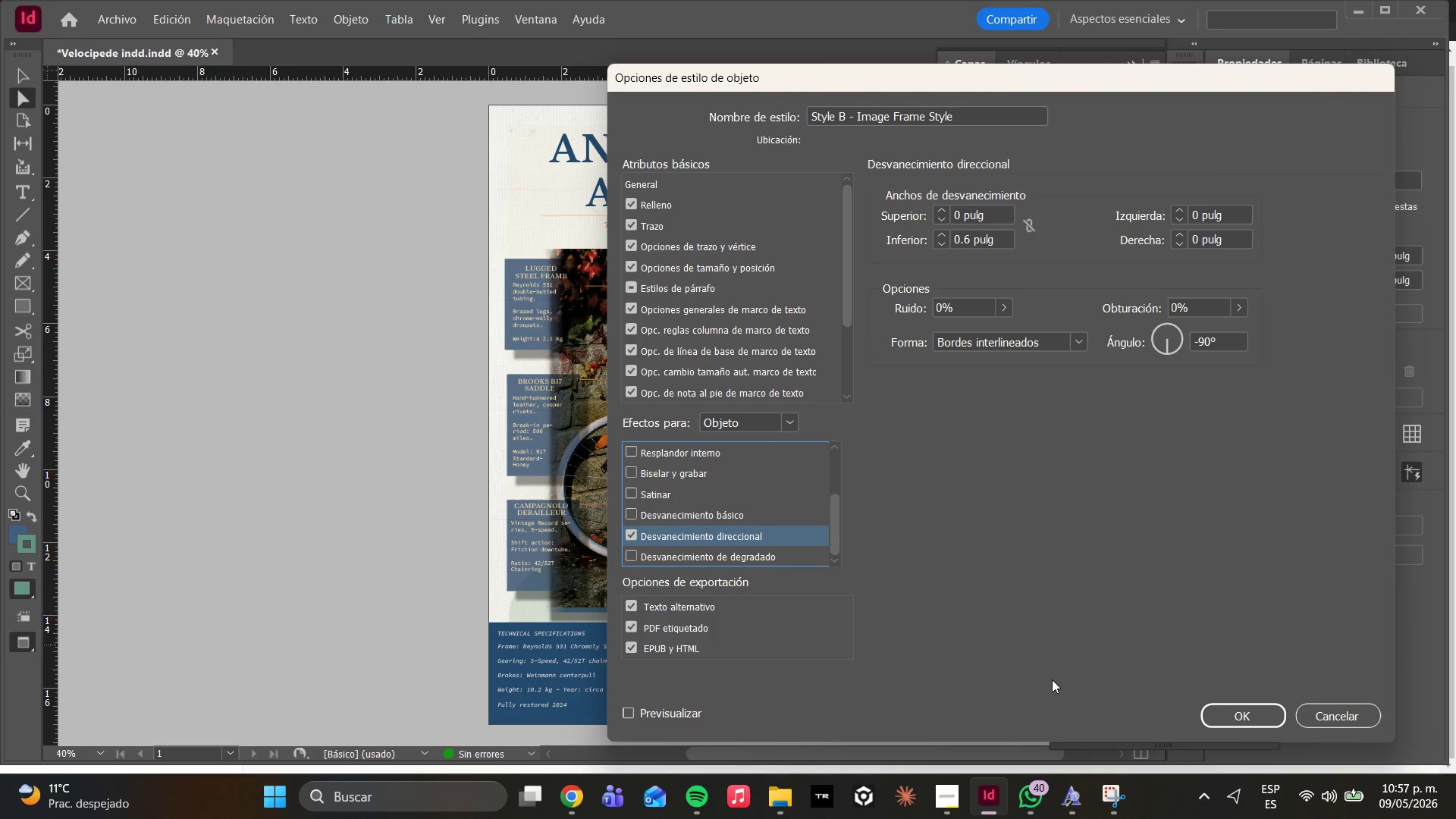 
scroll: coordinate [695, 530], scroll_direction: down, amount: 6.0
 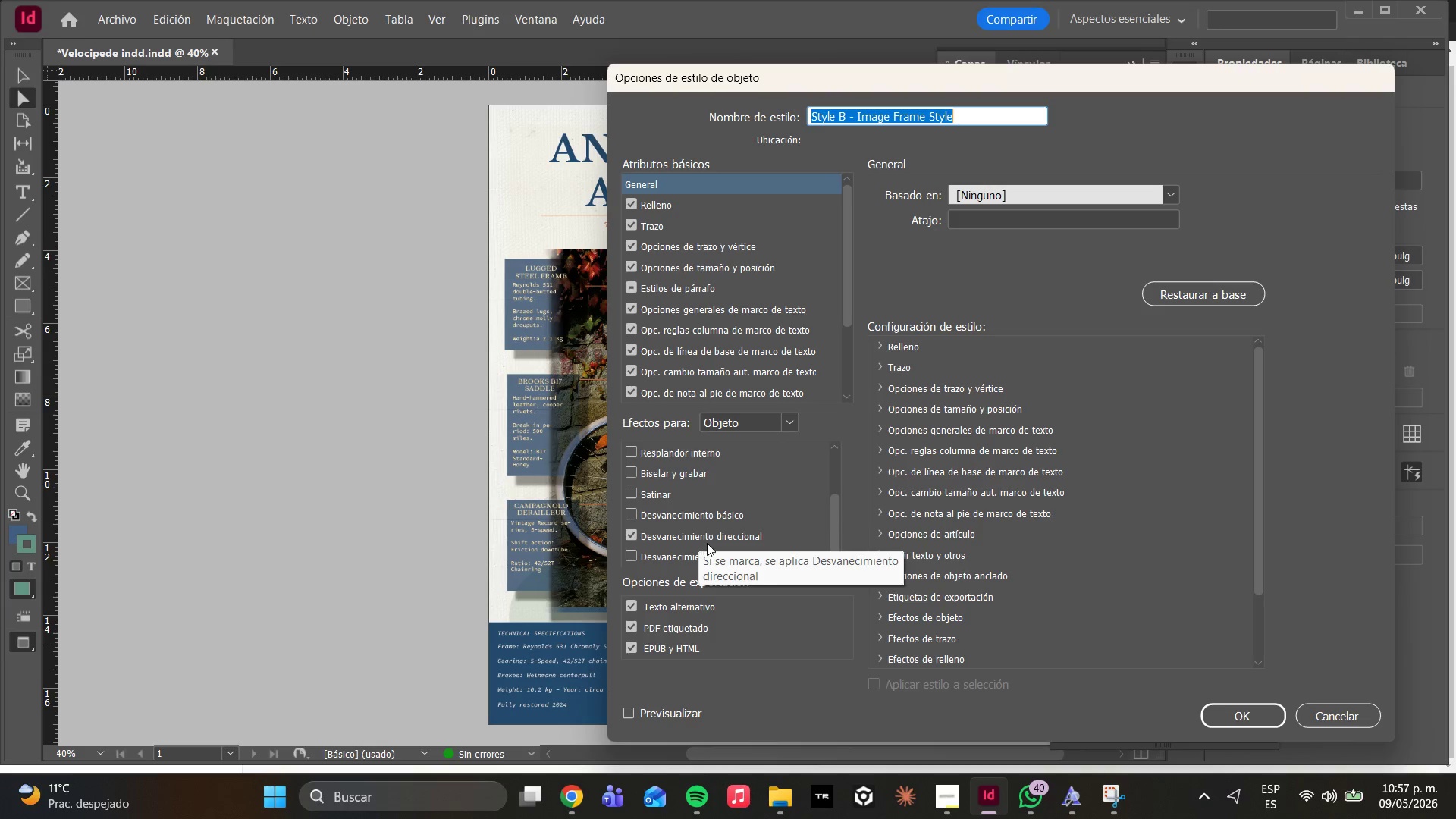 
wait(5.33)
 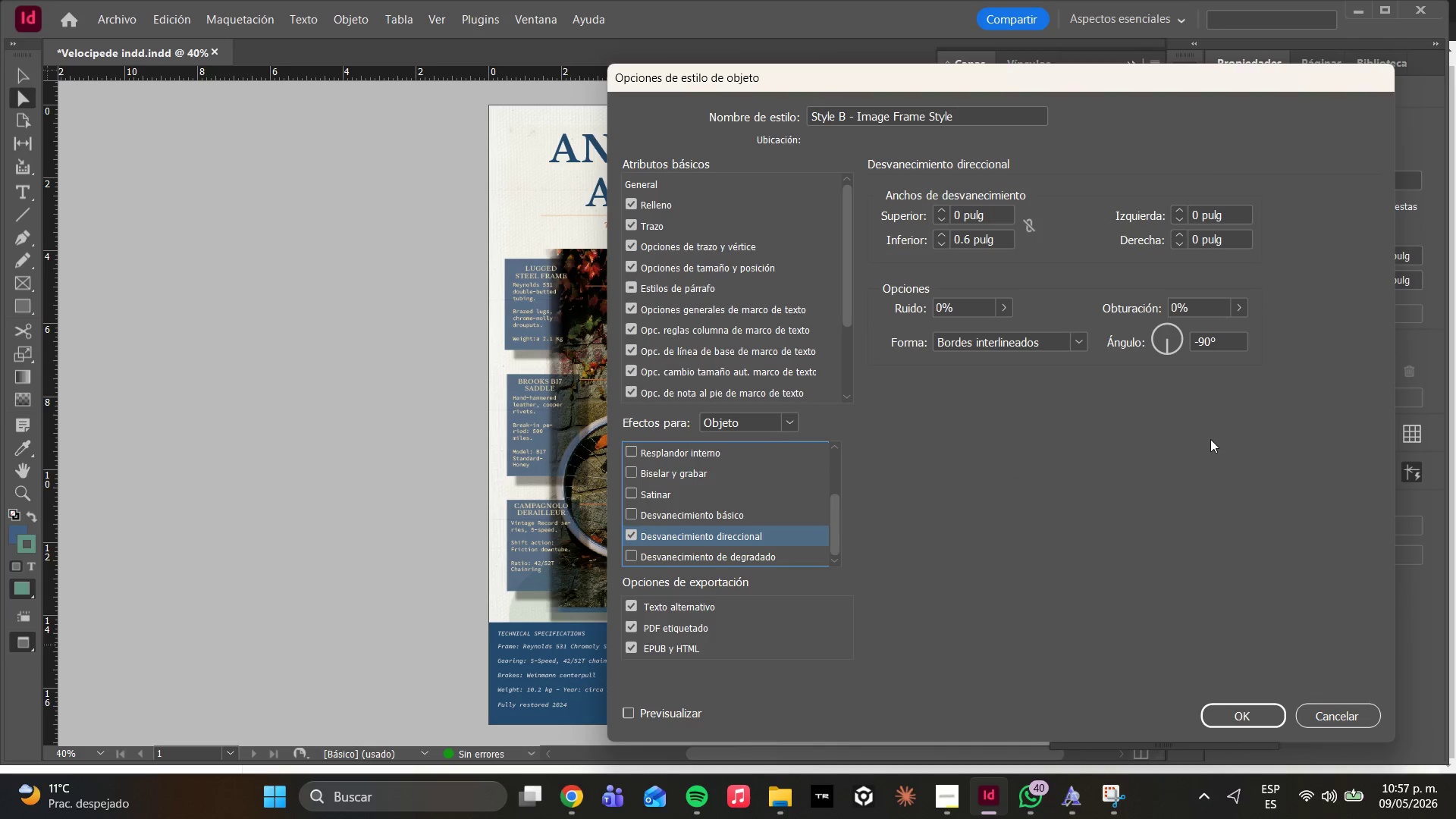 
mouse_move([1003, 789])
 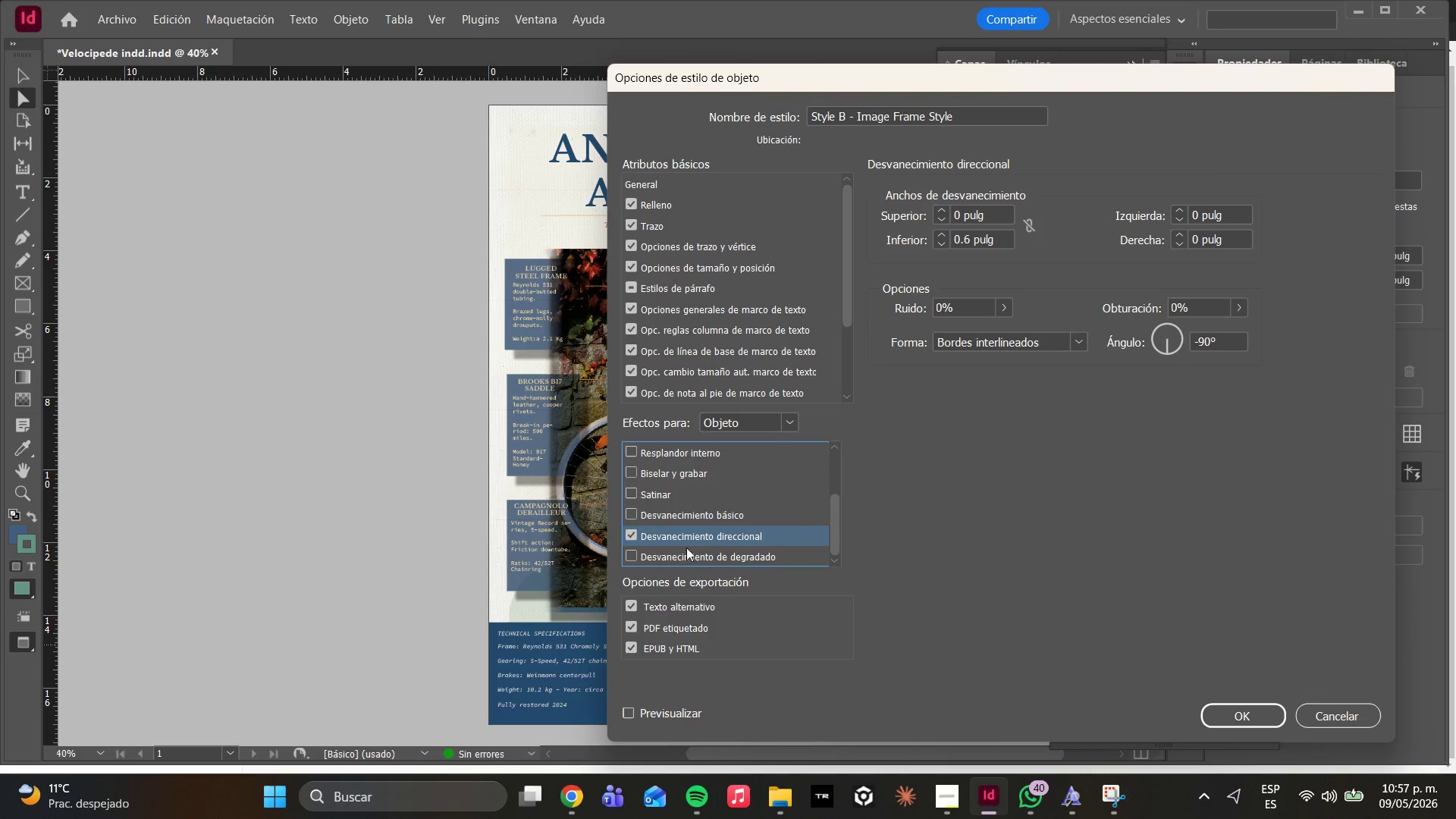 
scroll: coordinate [686, 530], scroll_direction: down, amount: 3.0
 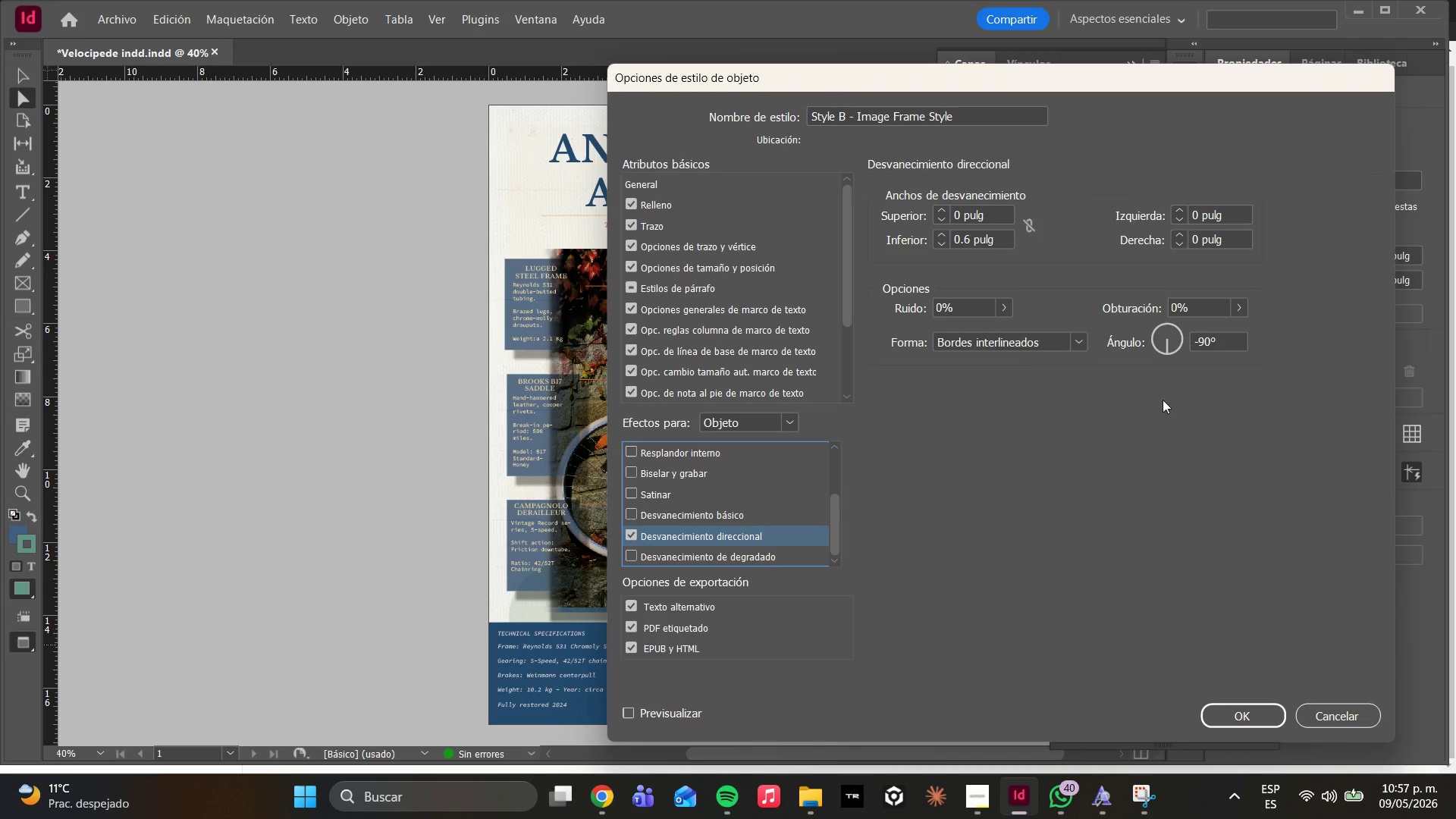 
key(PrintScreen)
 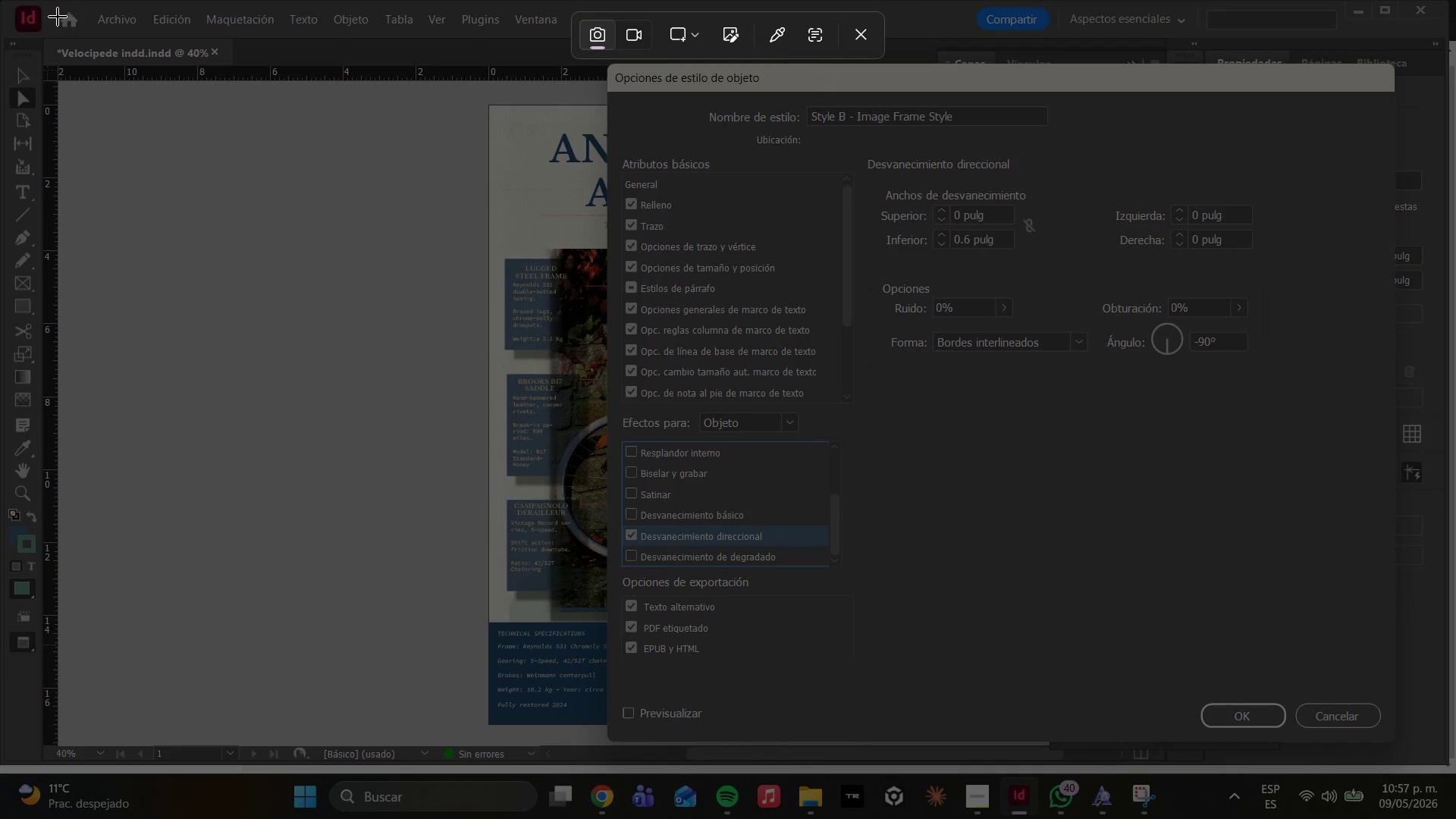 
left_click_drag(start_coordinate=[17, 0], to_coordinate=[1441, 762])
 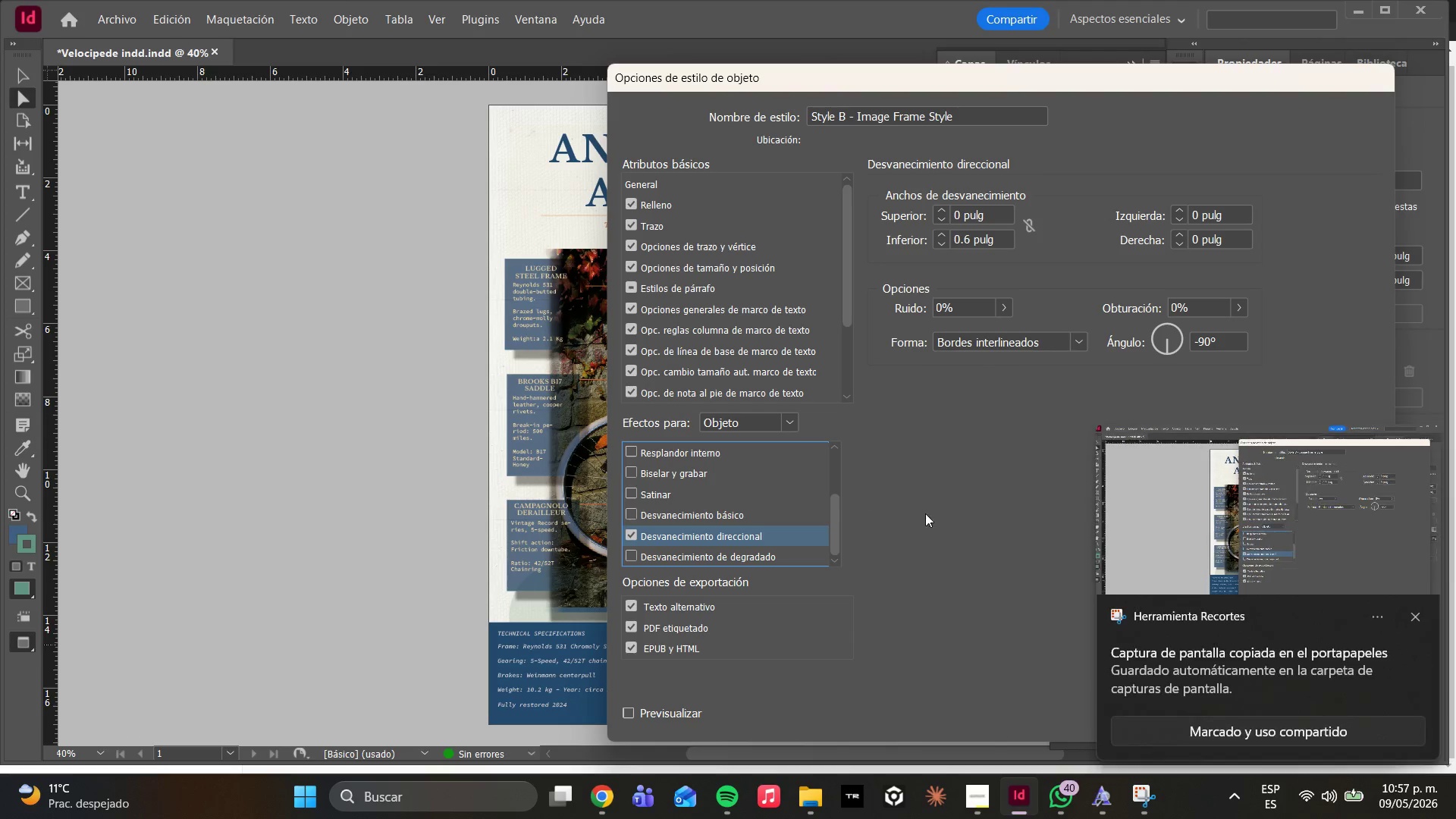 
left_click([1163, 513])
 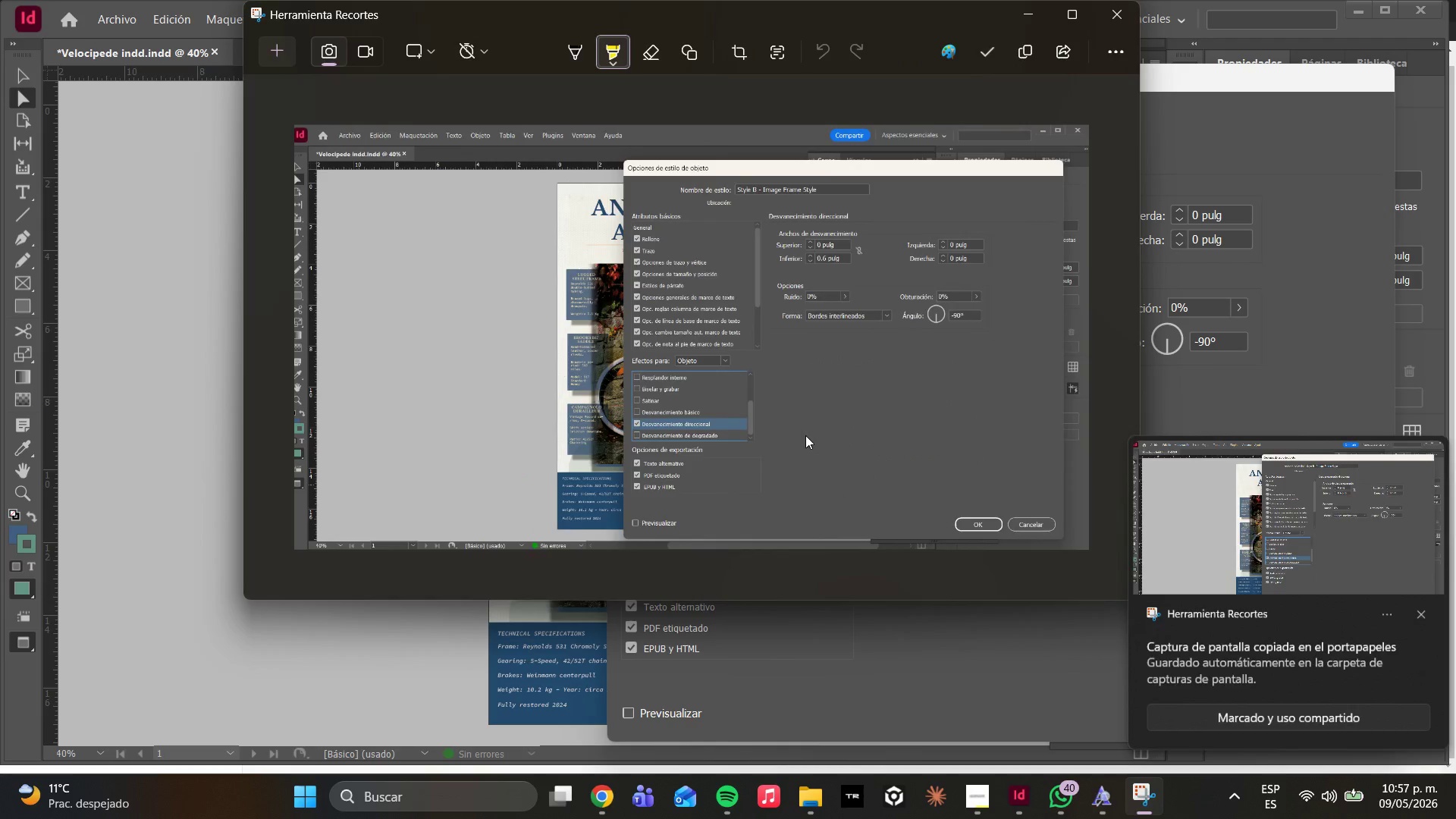 
right_click([729, 413])
 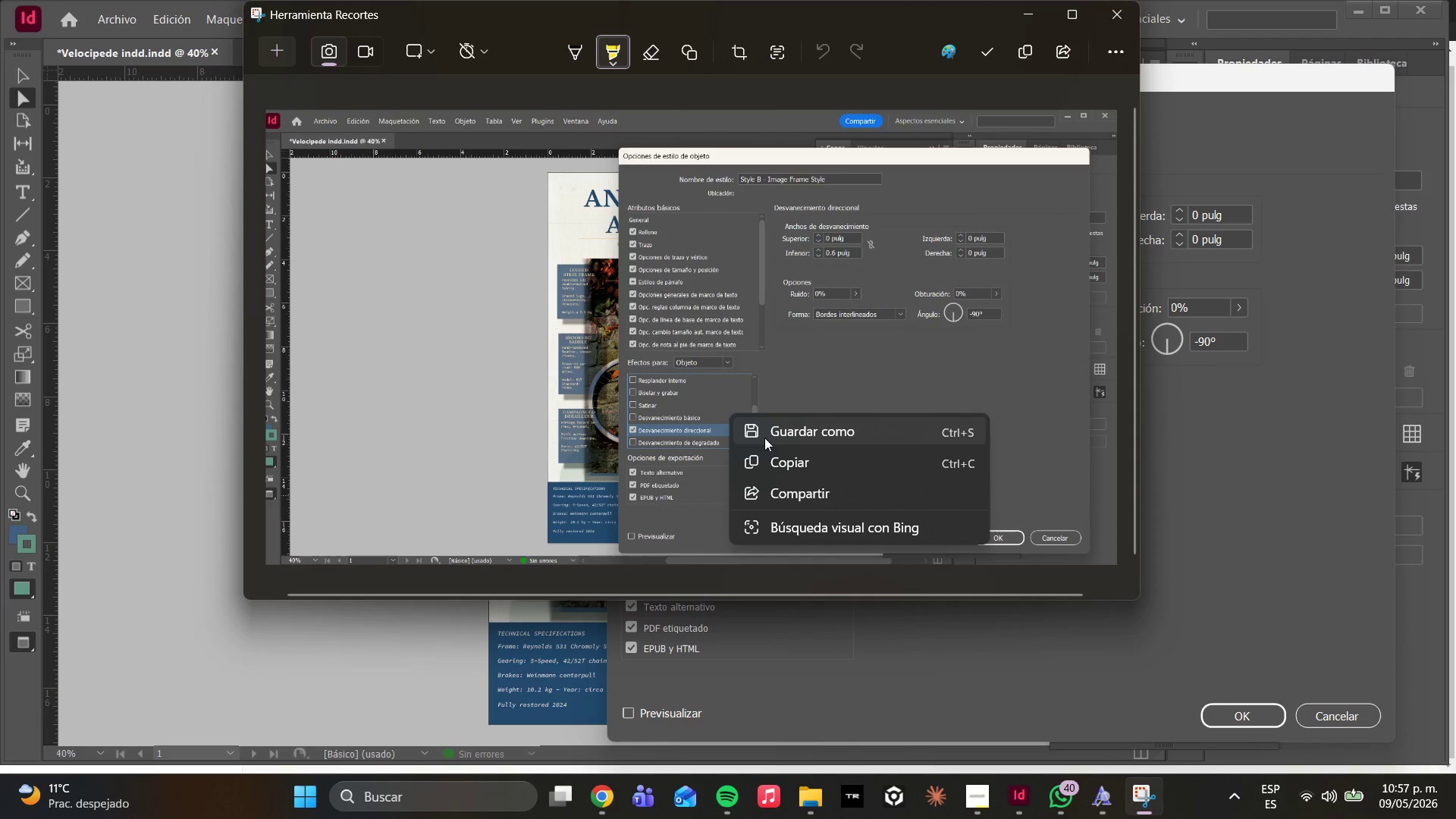 
left_click([777, 423])
 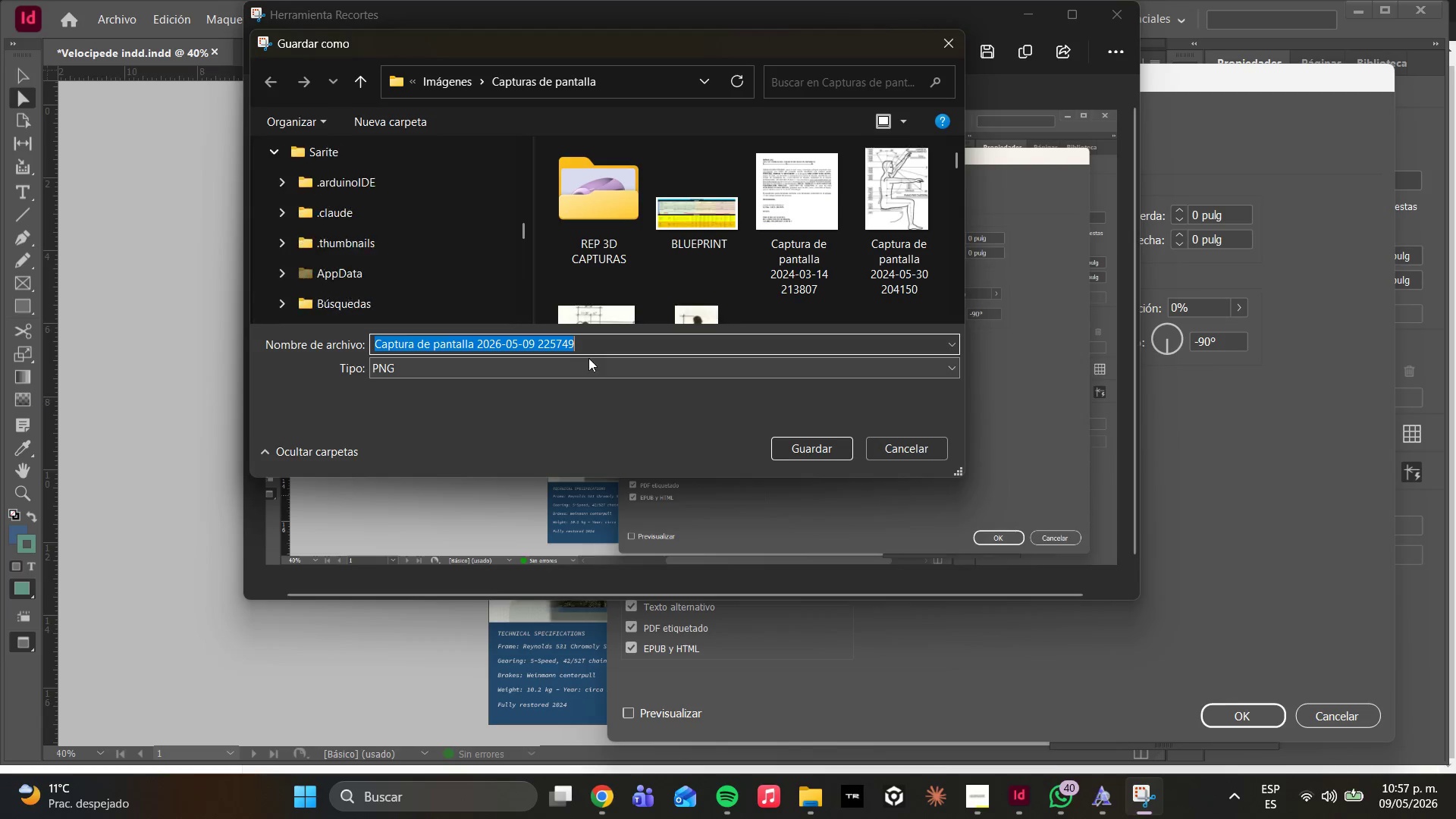 
scroll: coordinate [373, 269], scroll_direction: down, amount: 14.0
 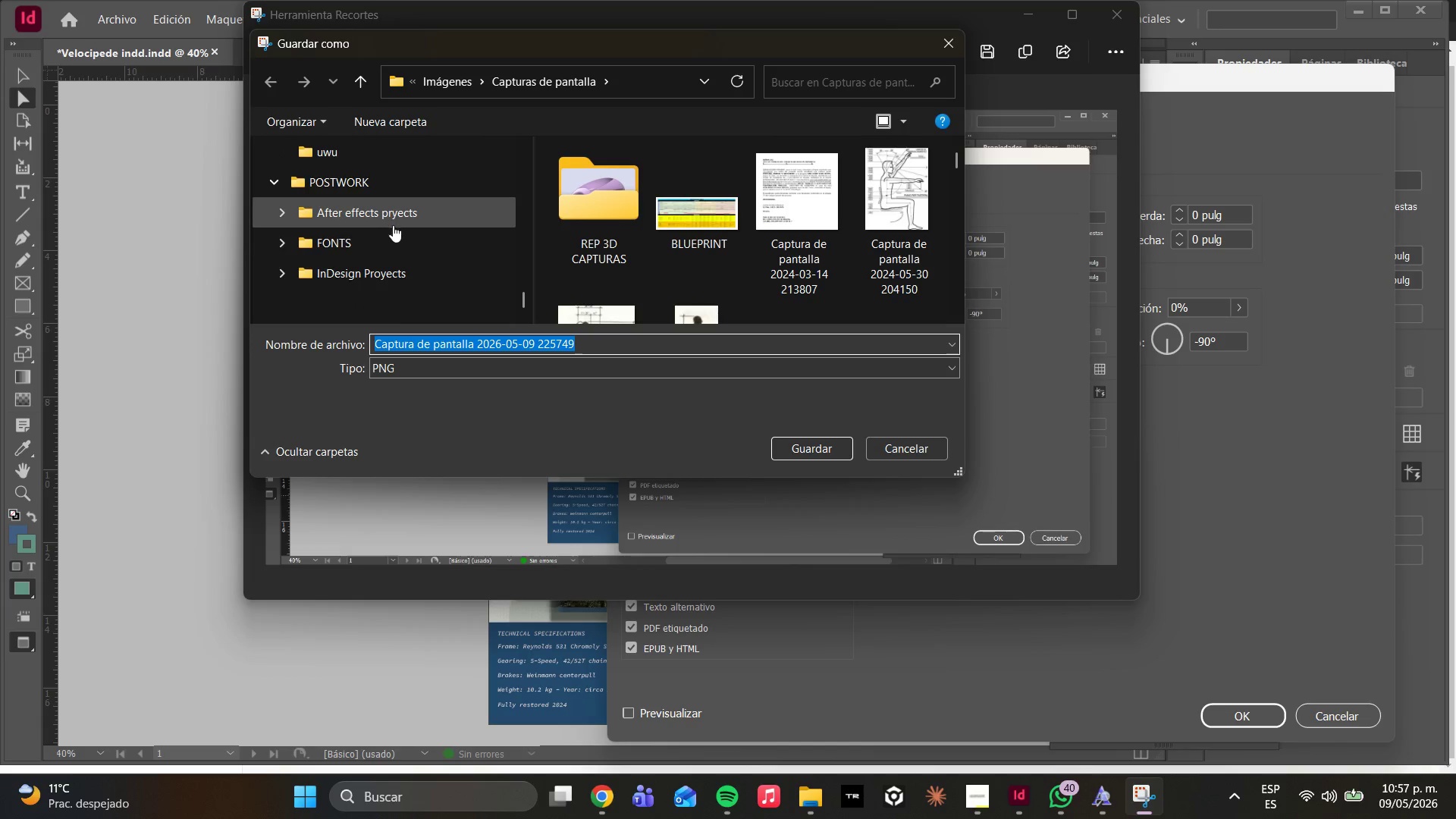 
left_click([387, 271])
 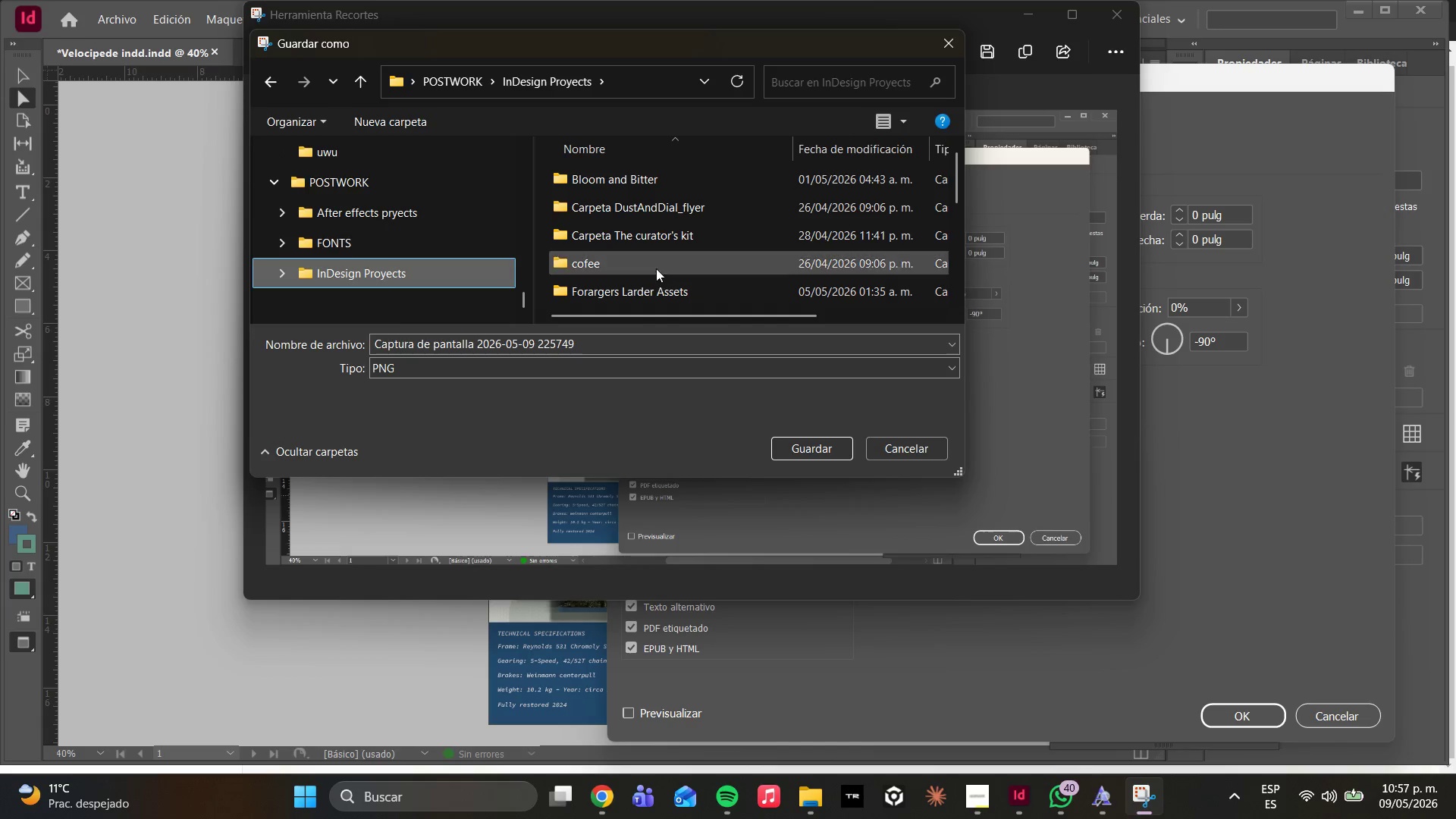 
scroll: coordinate [648, 284], scroll_direction: down, amount: 4.0
 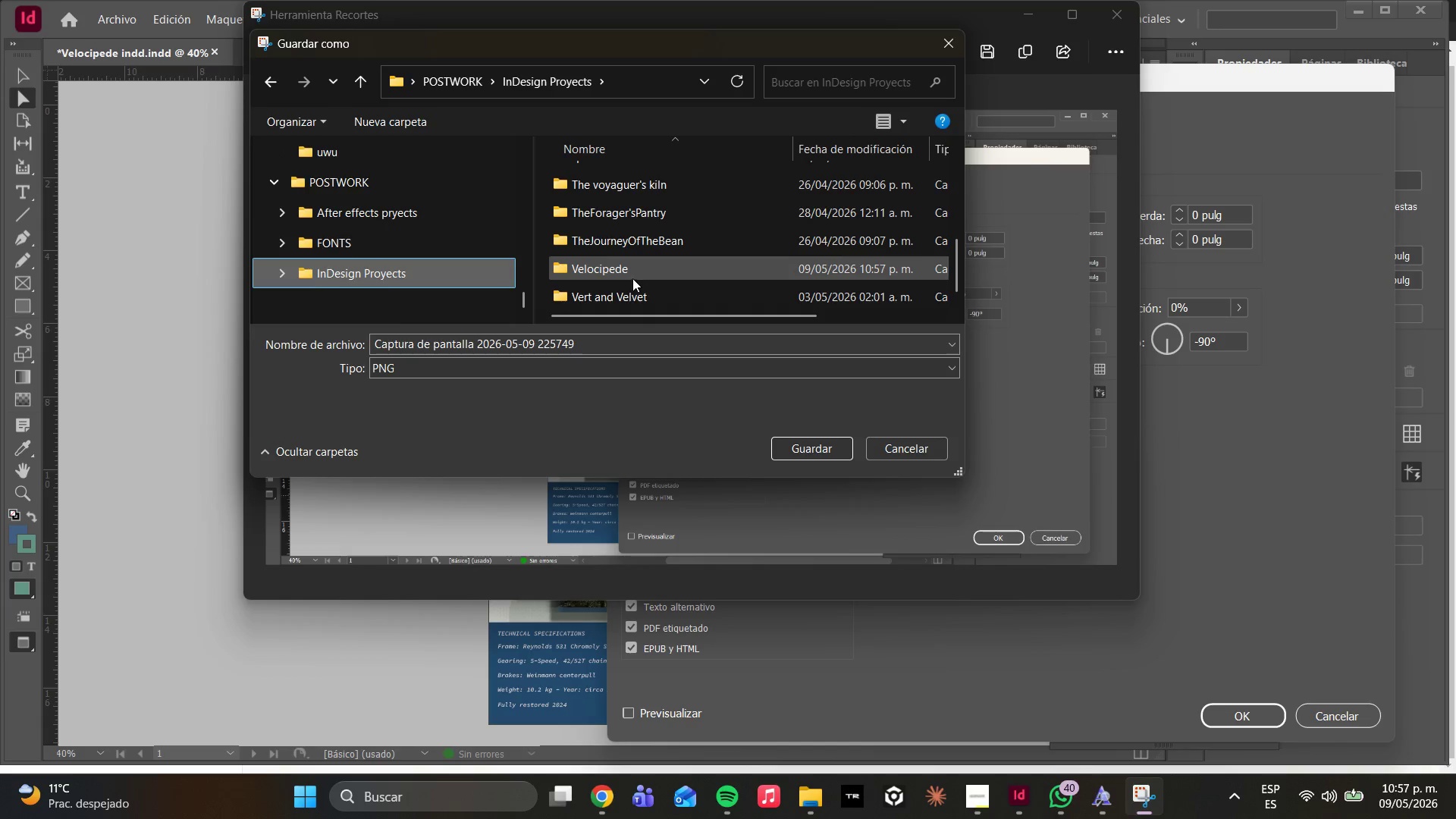 
double_click([630, 278])
 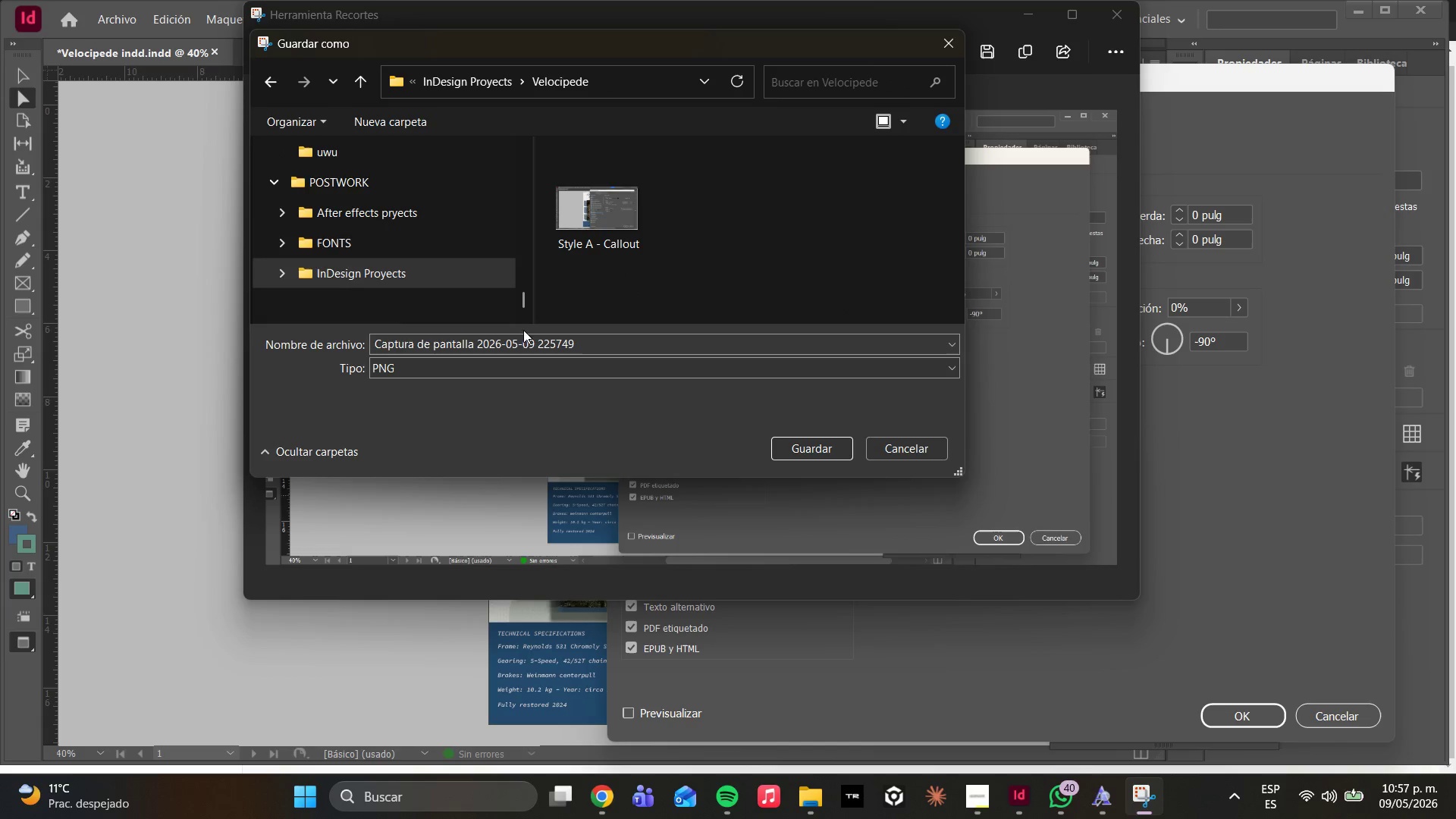 
left_click([521, 338])
 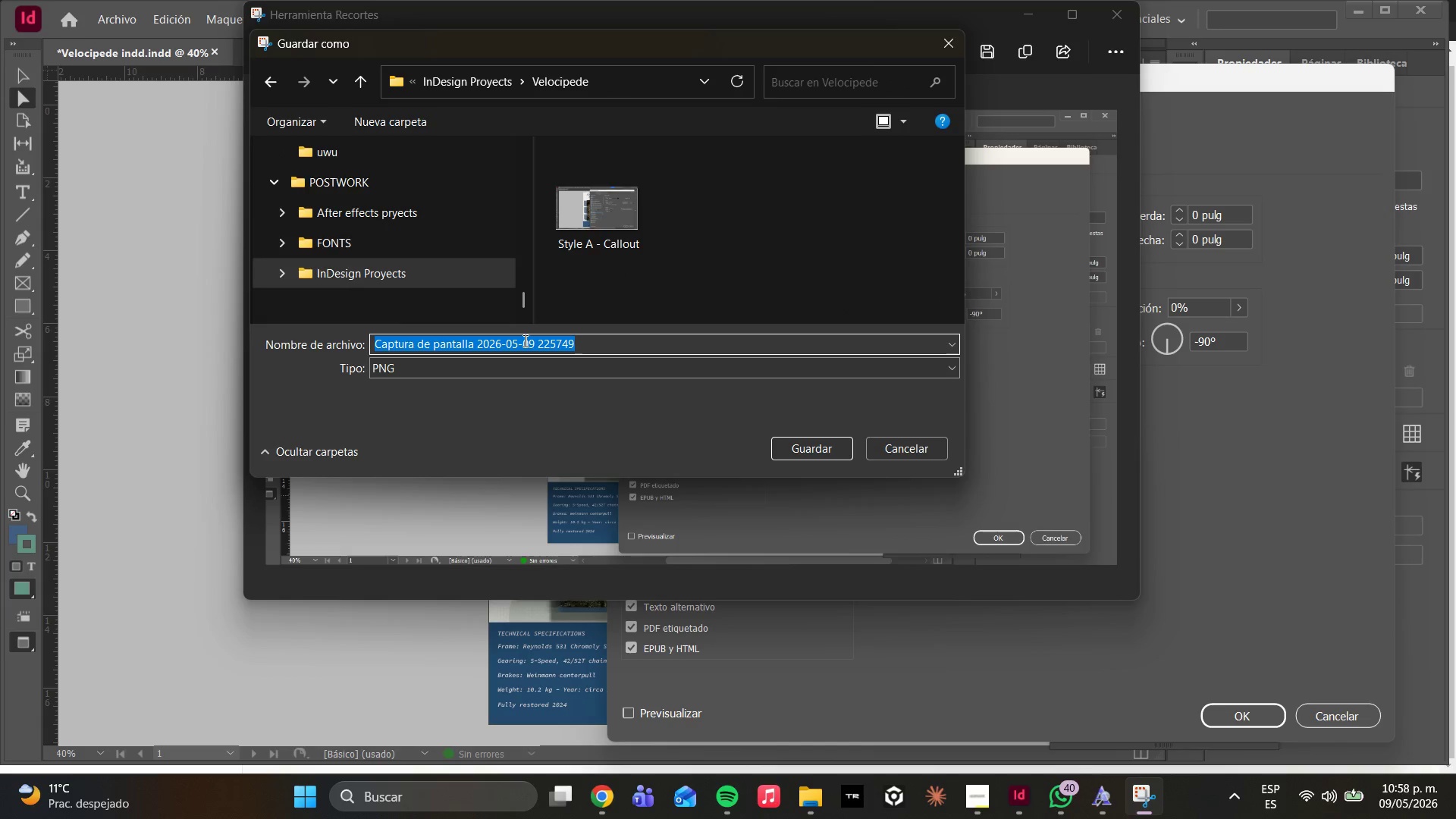 
type(Style B - )
 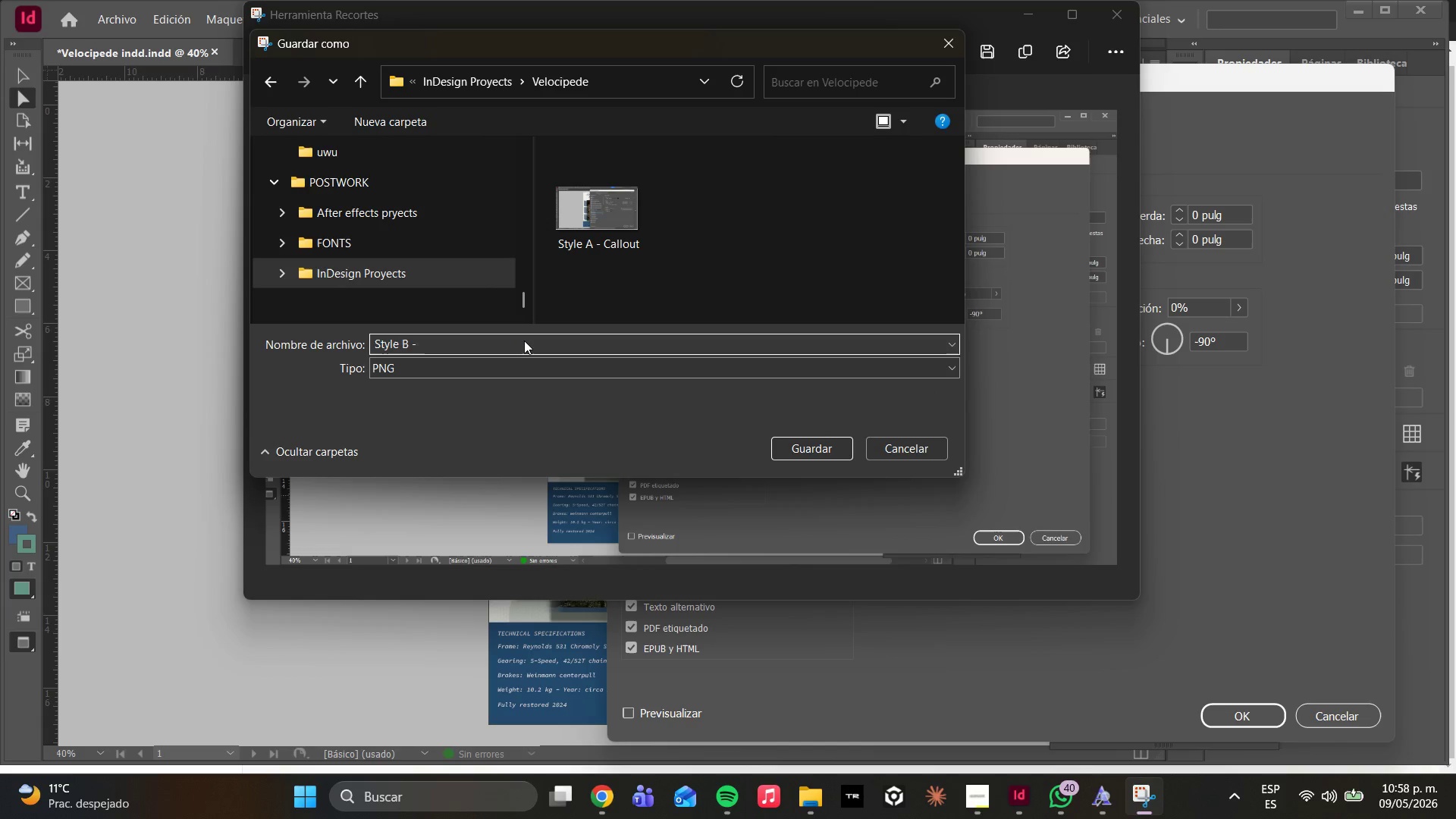 
type(Image frame style)
 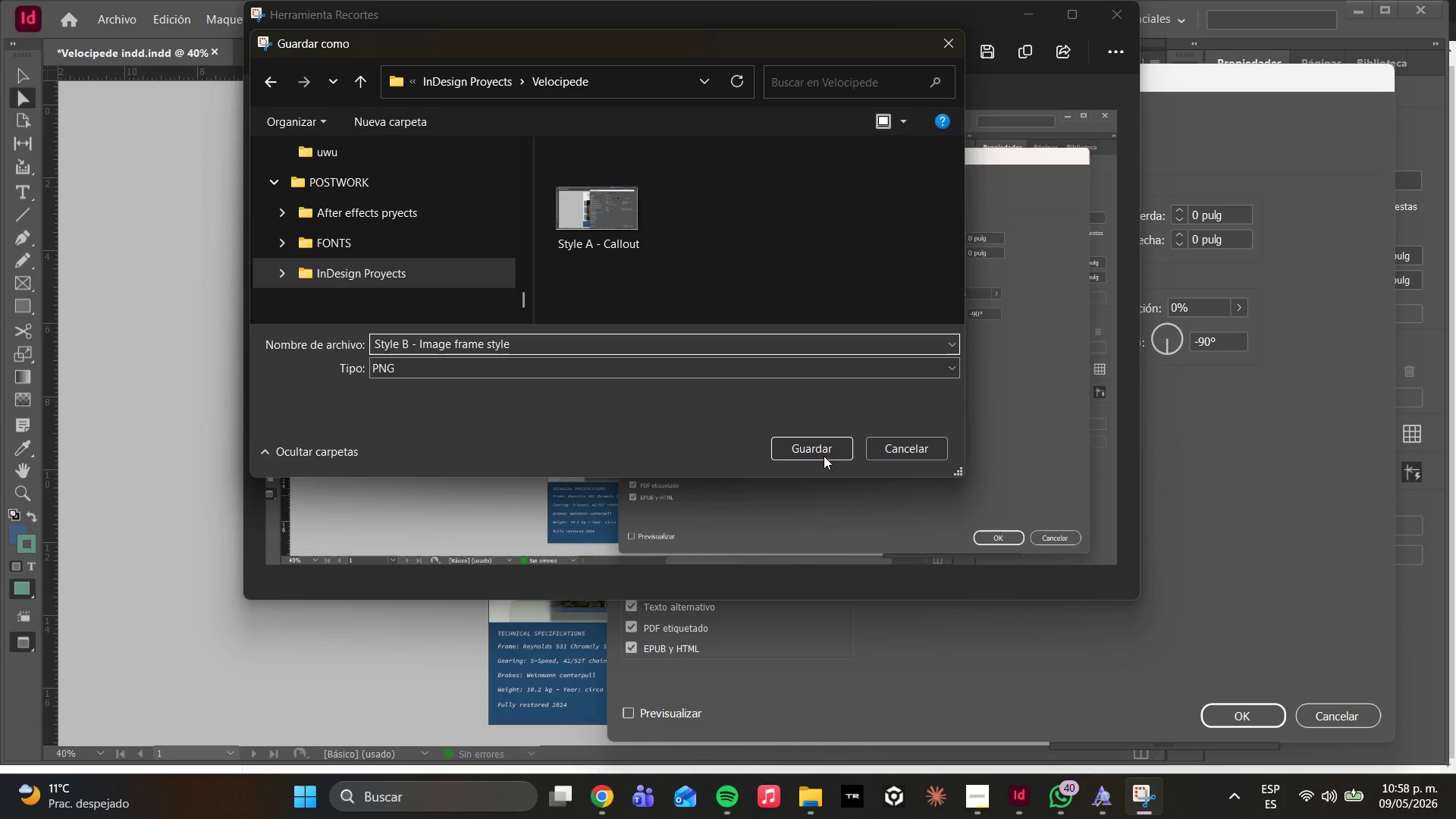 
double_click([824, 444])
 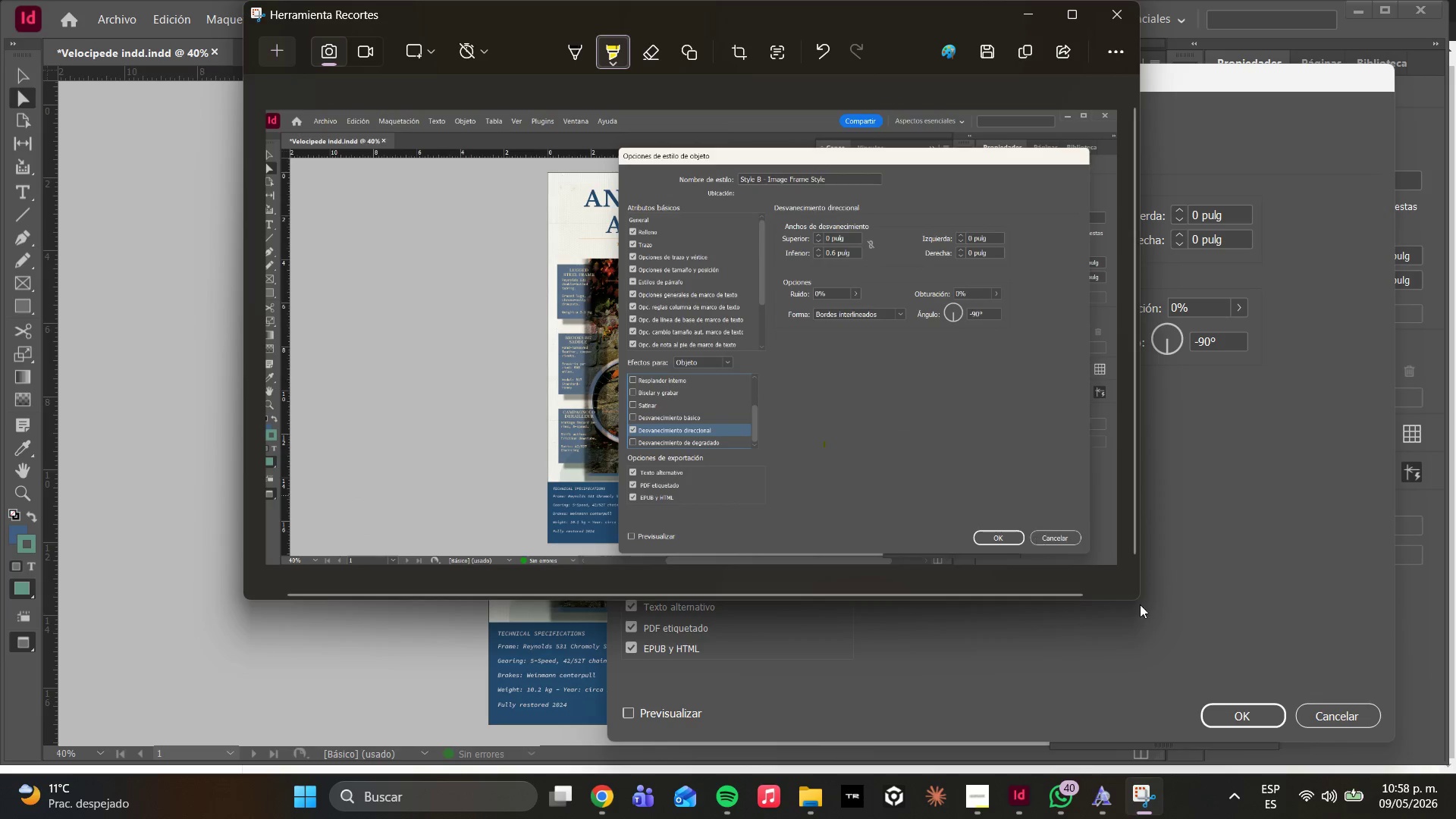 
left_click([1192, 638])
 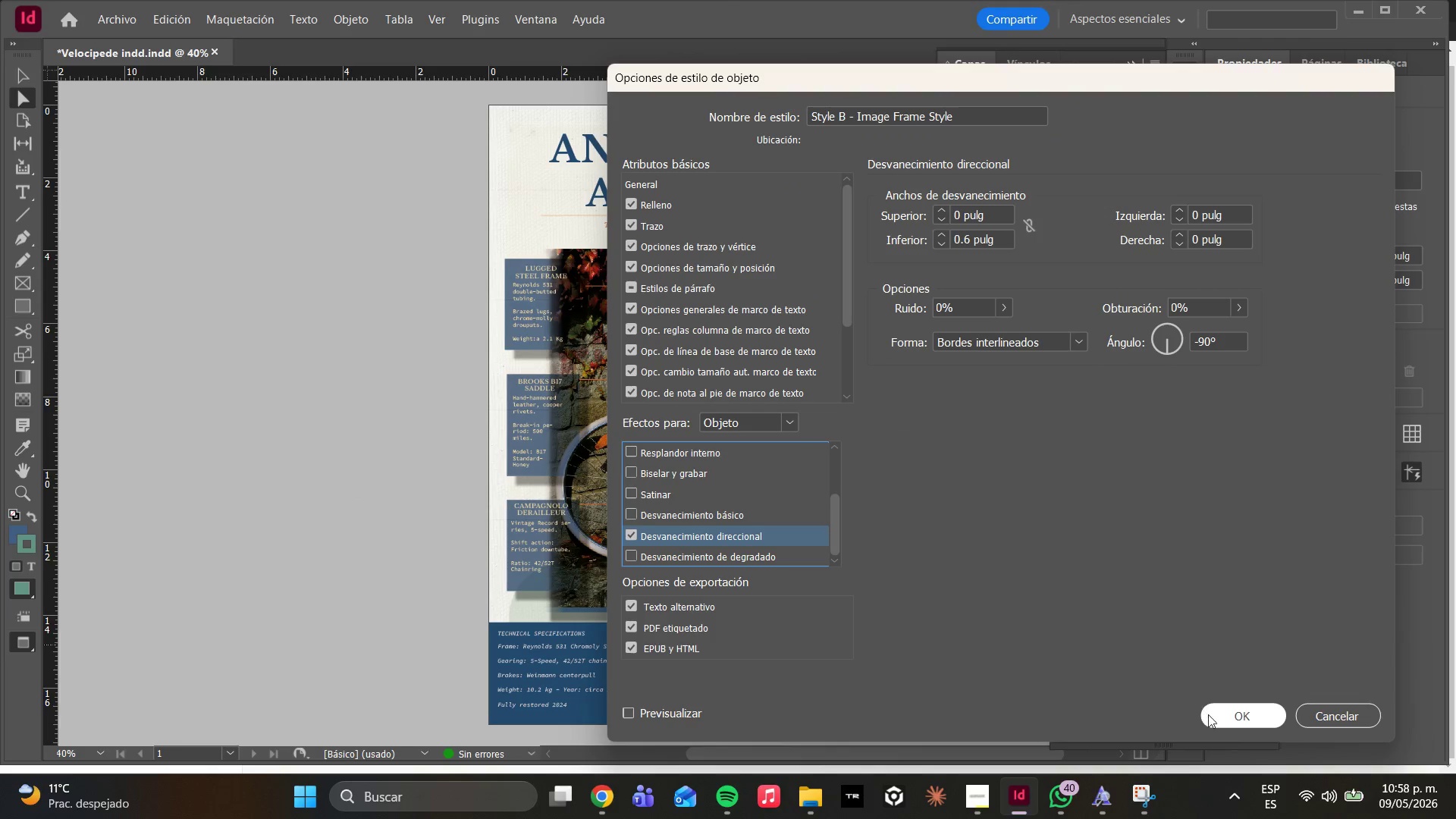 
left_click([1211, 717])
 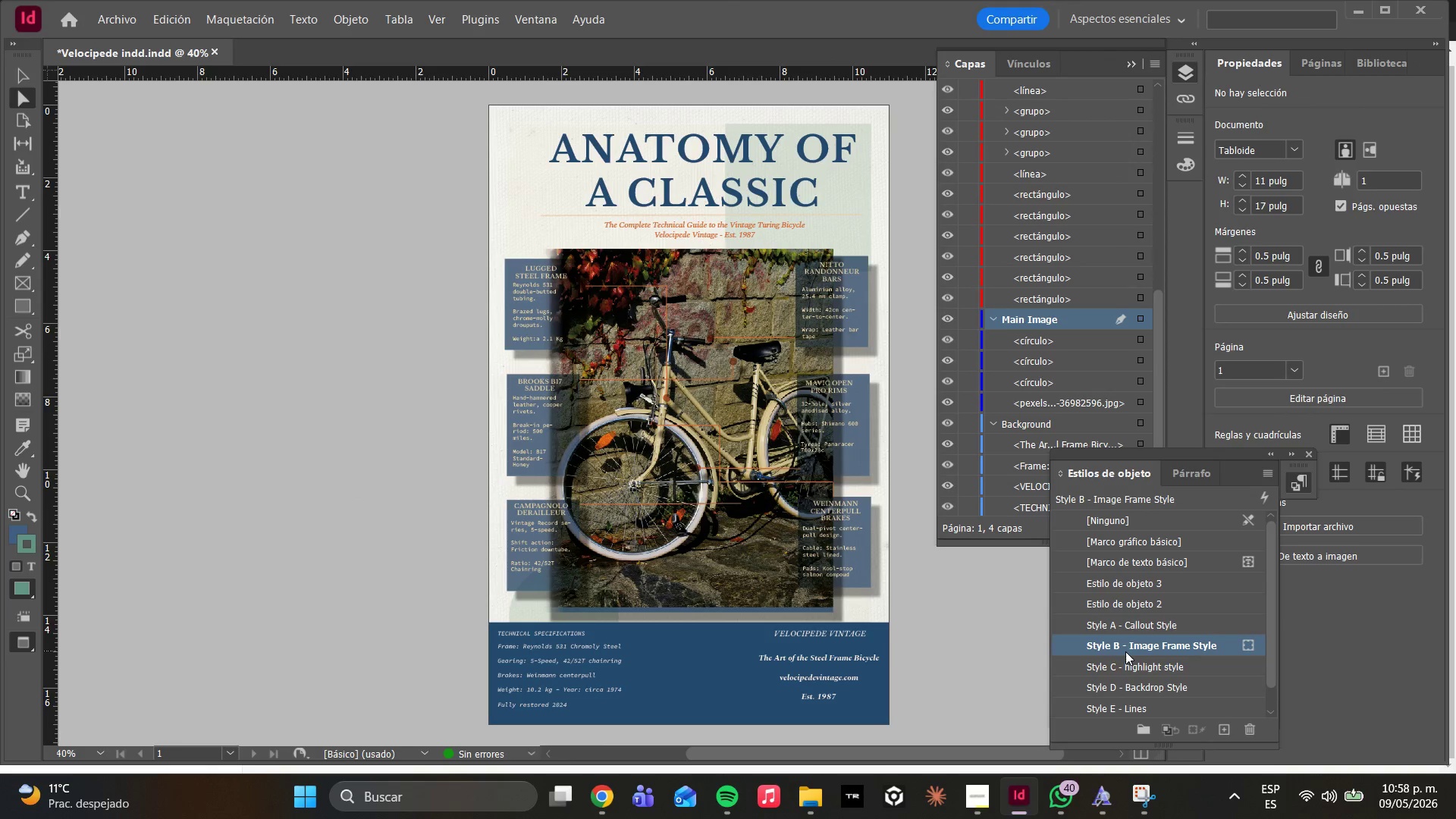 
left_click([1169, 667])
 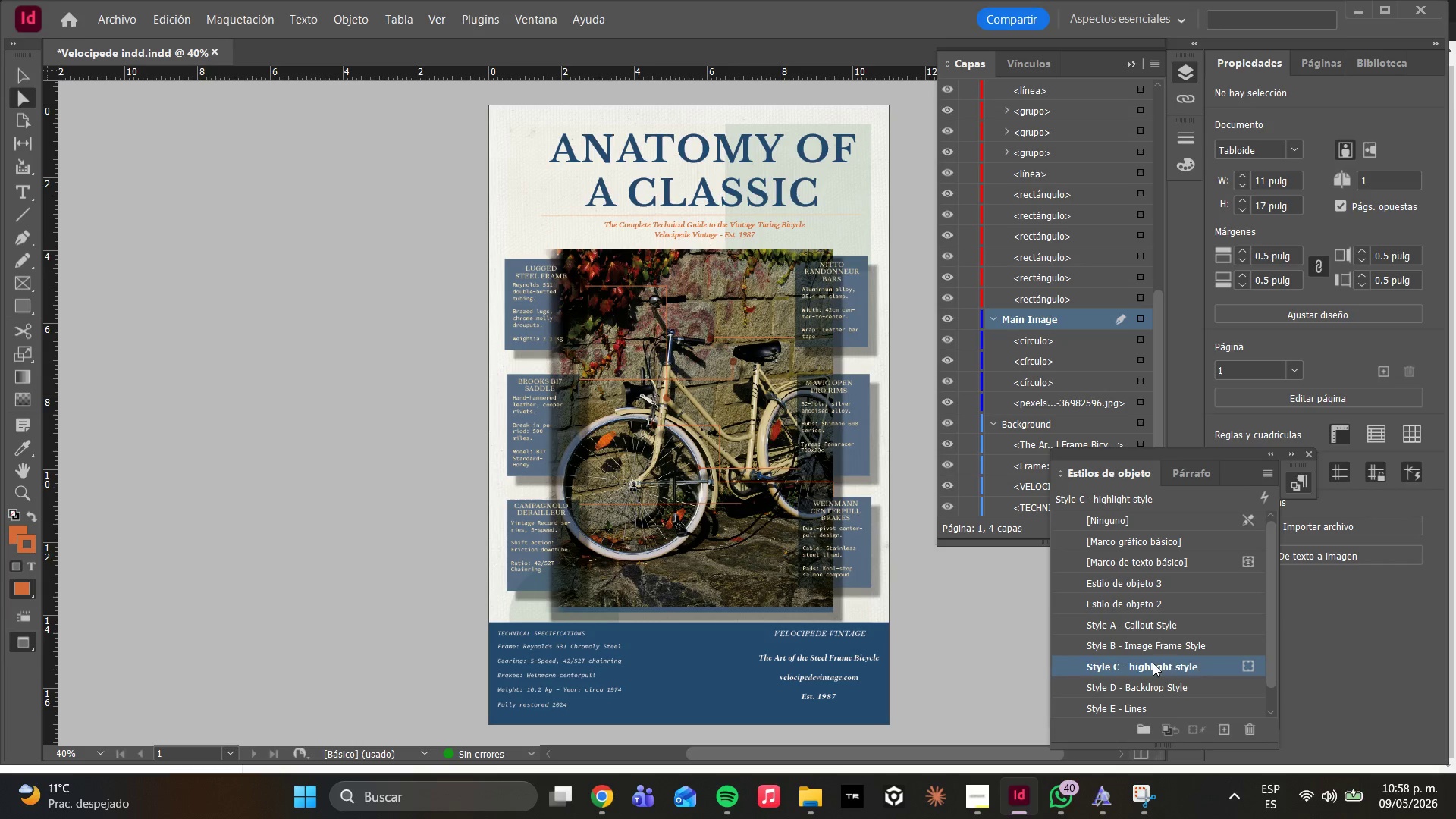 
double_click([1153, 663])
 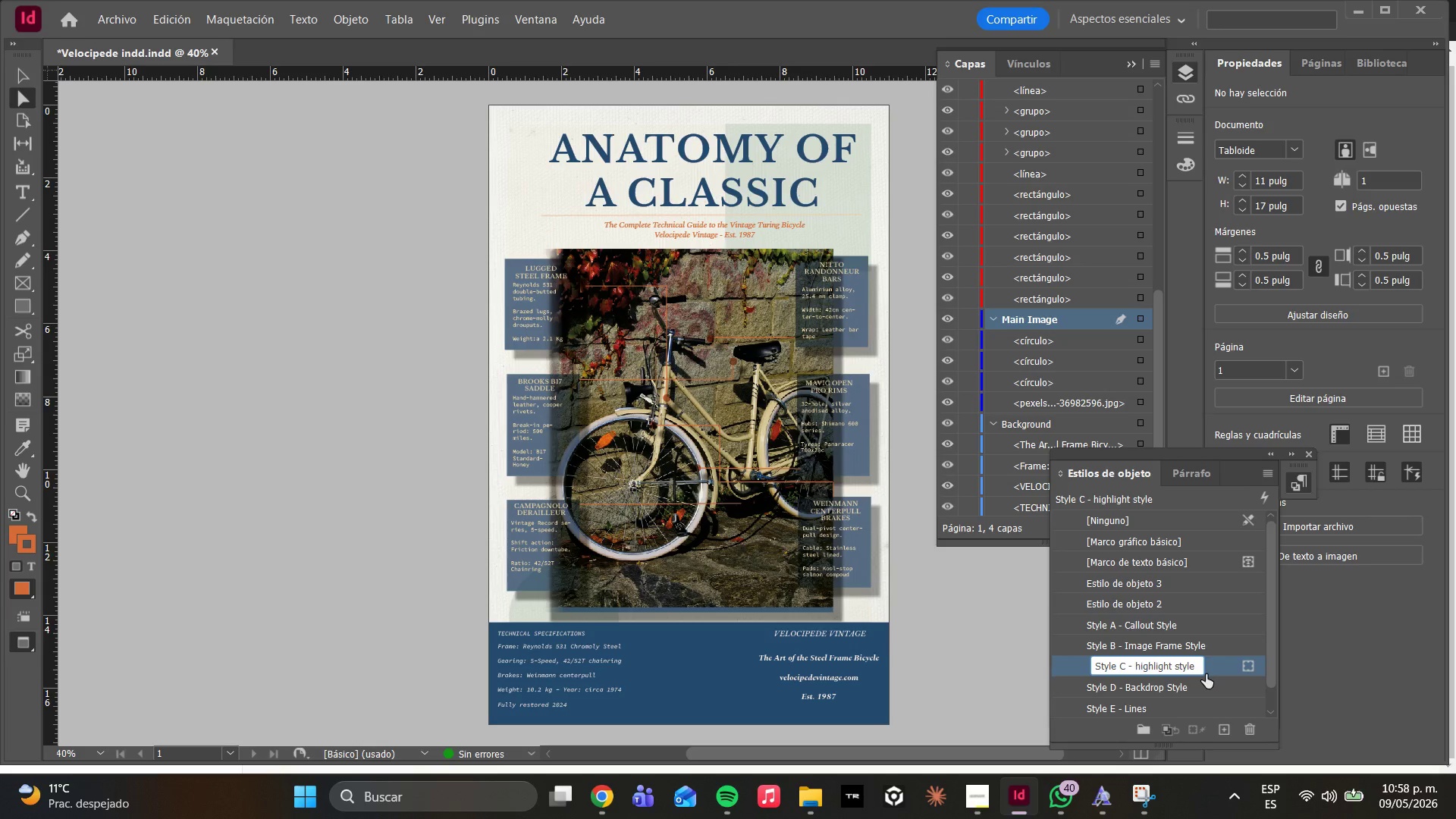 
left_click([1215, 676])
 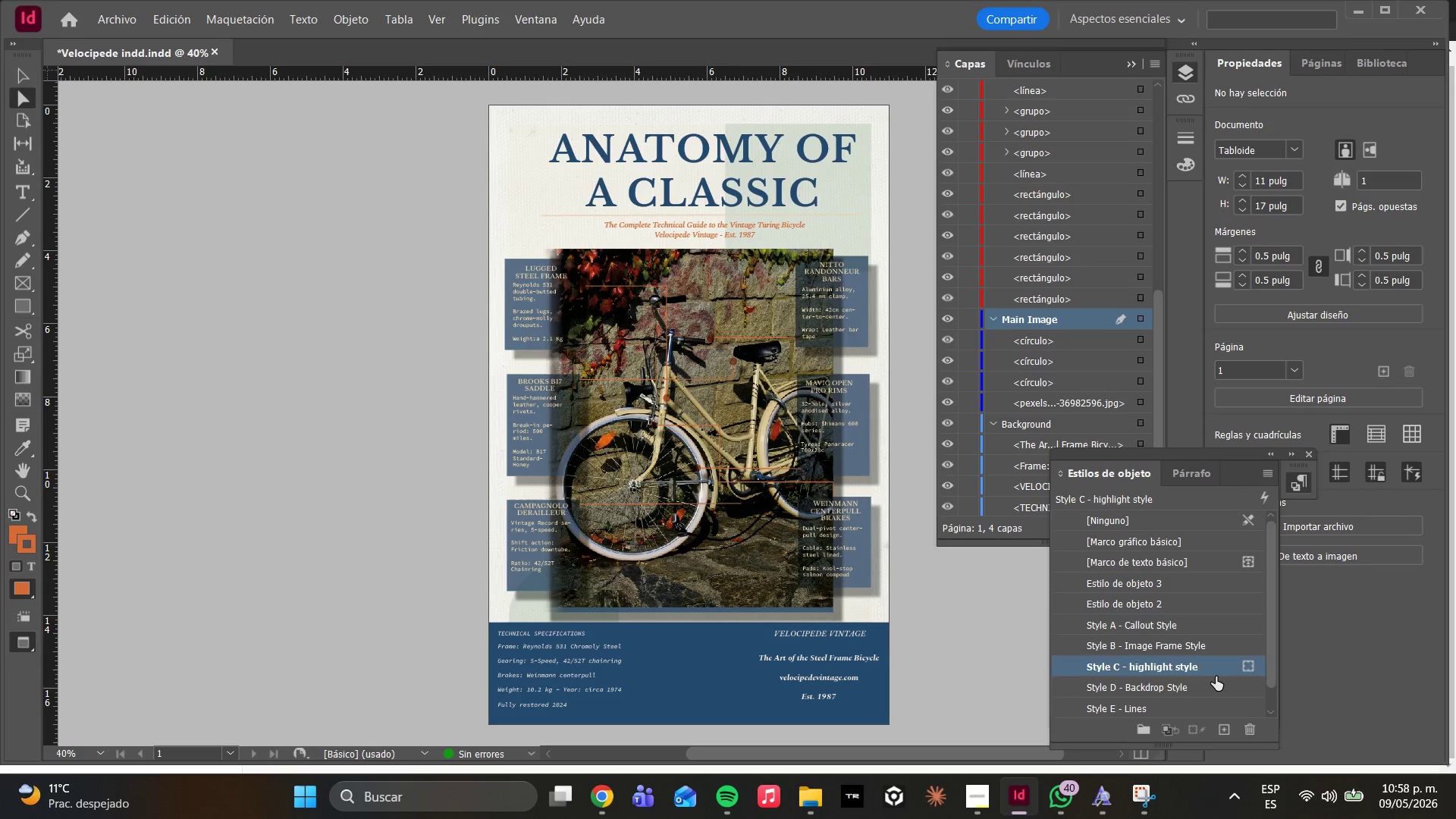 
double_click([1216, 676])
 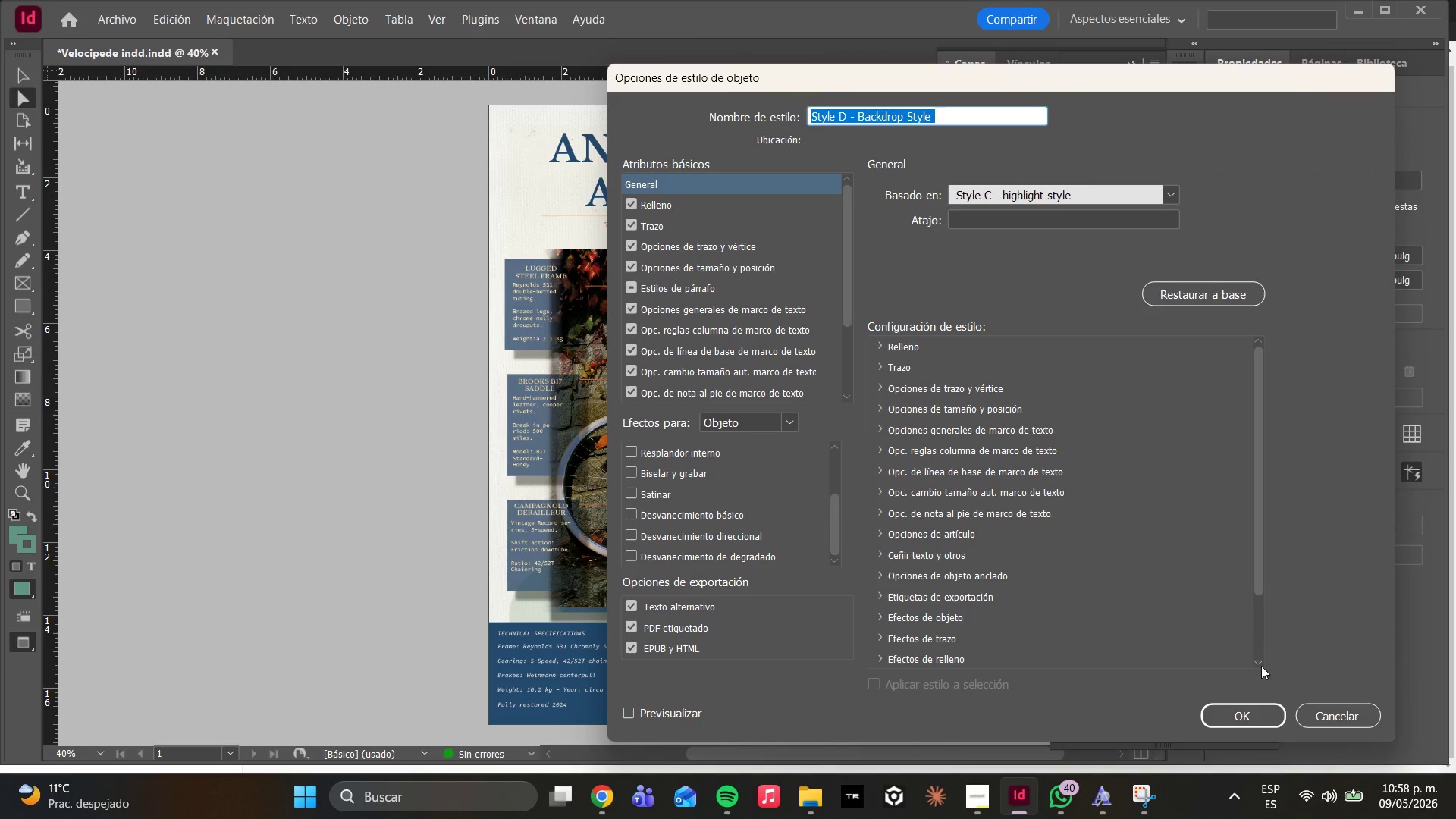 
left_click([1313, 720])
 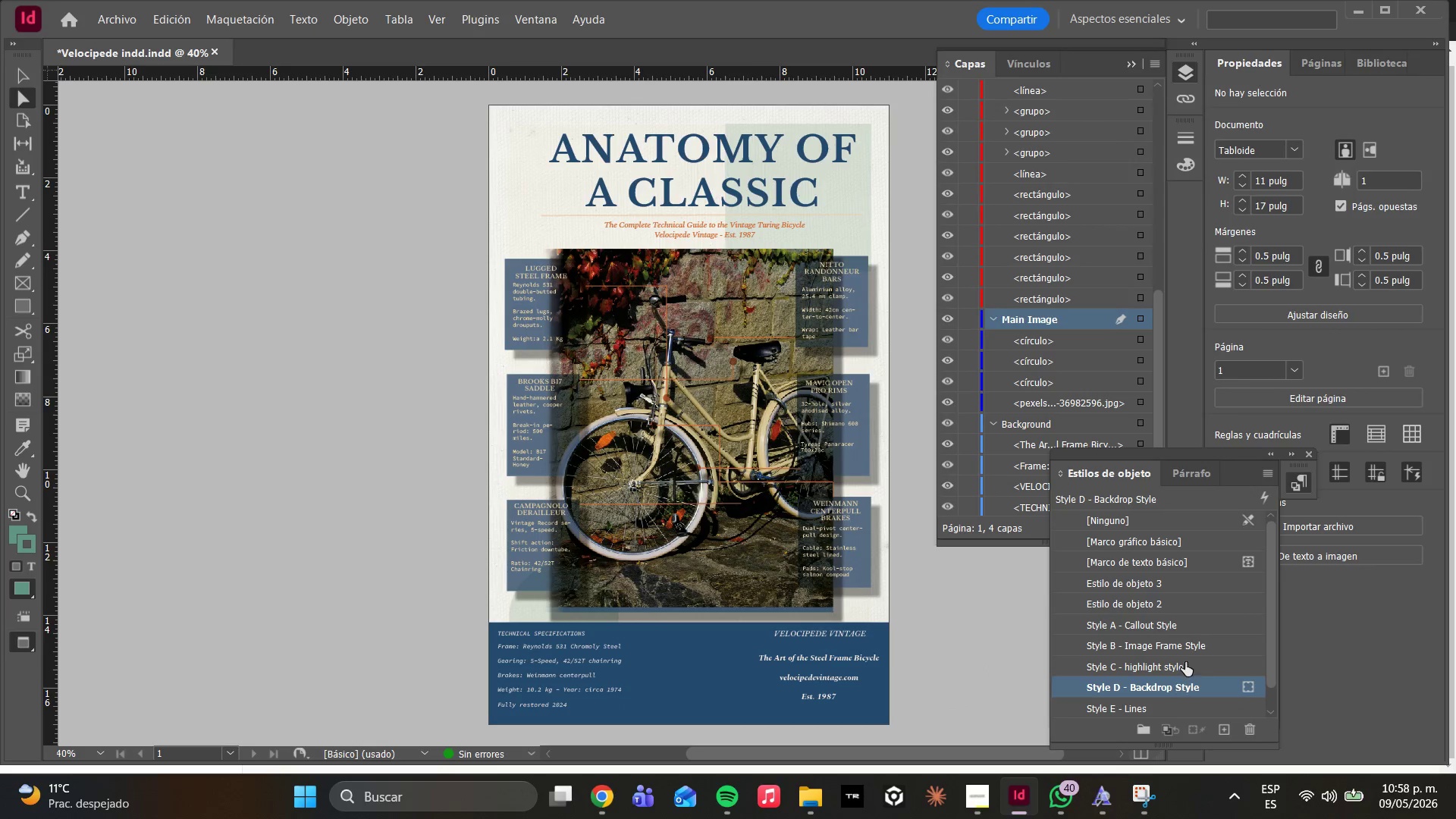 
left_click([1196, 669])
 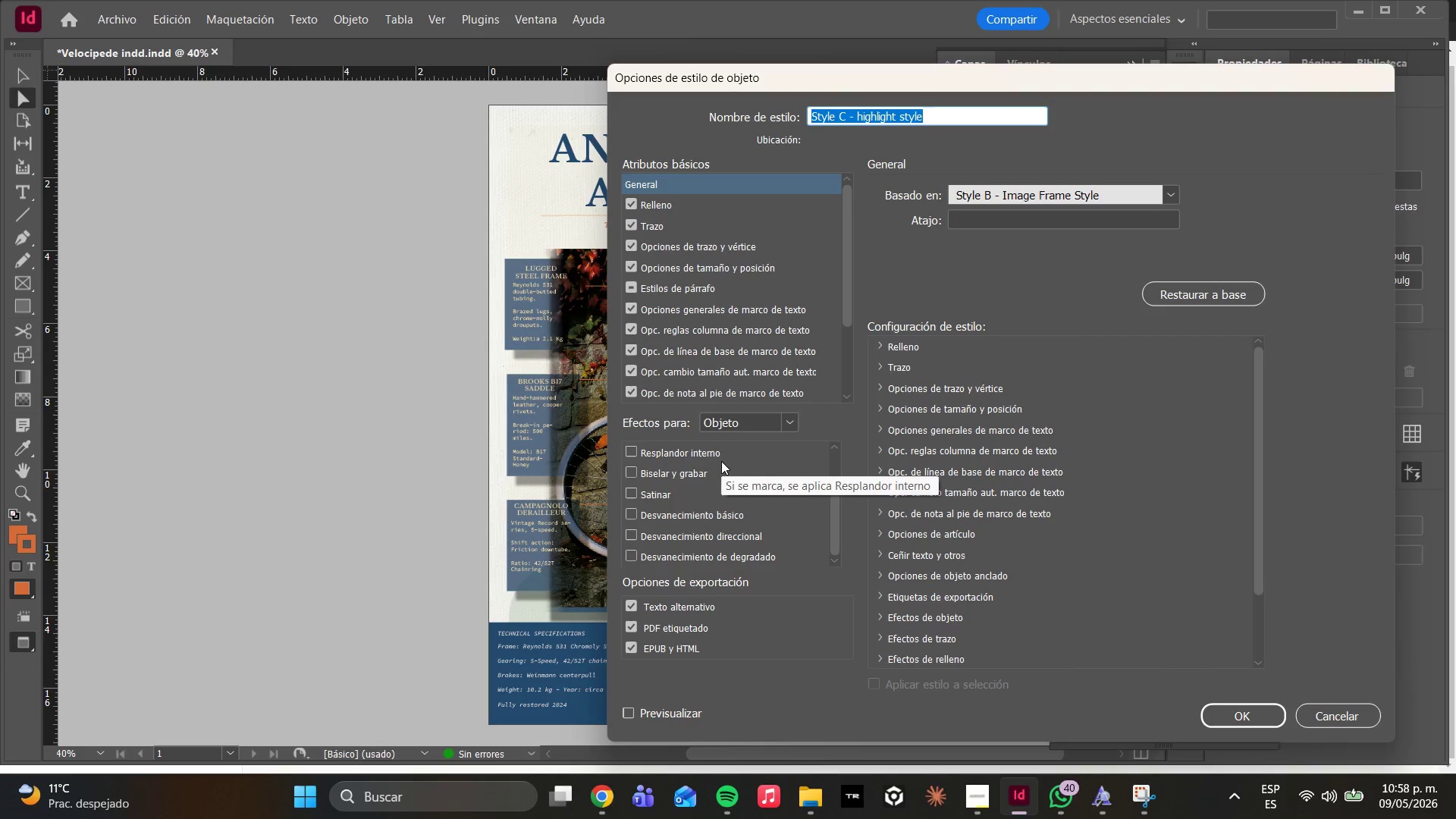 
wait(6.39)
 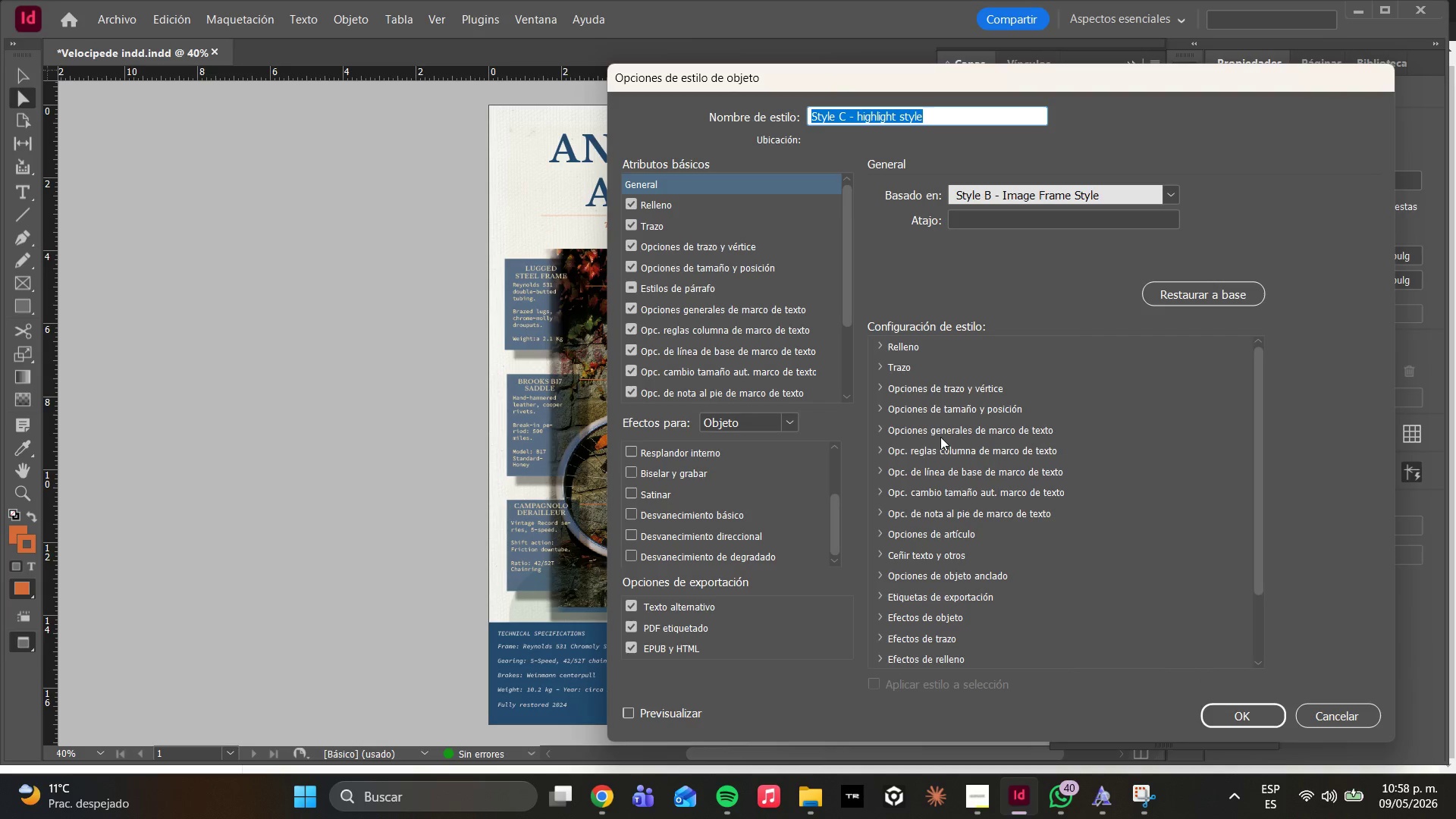 
scroll: coordinate [711, 500], scroll_direction: down, amount: 1.0
 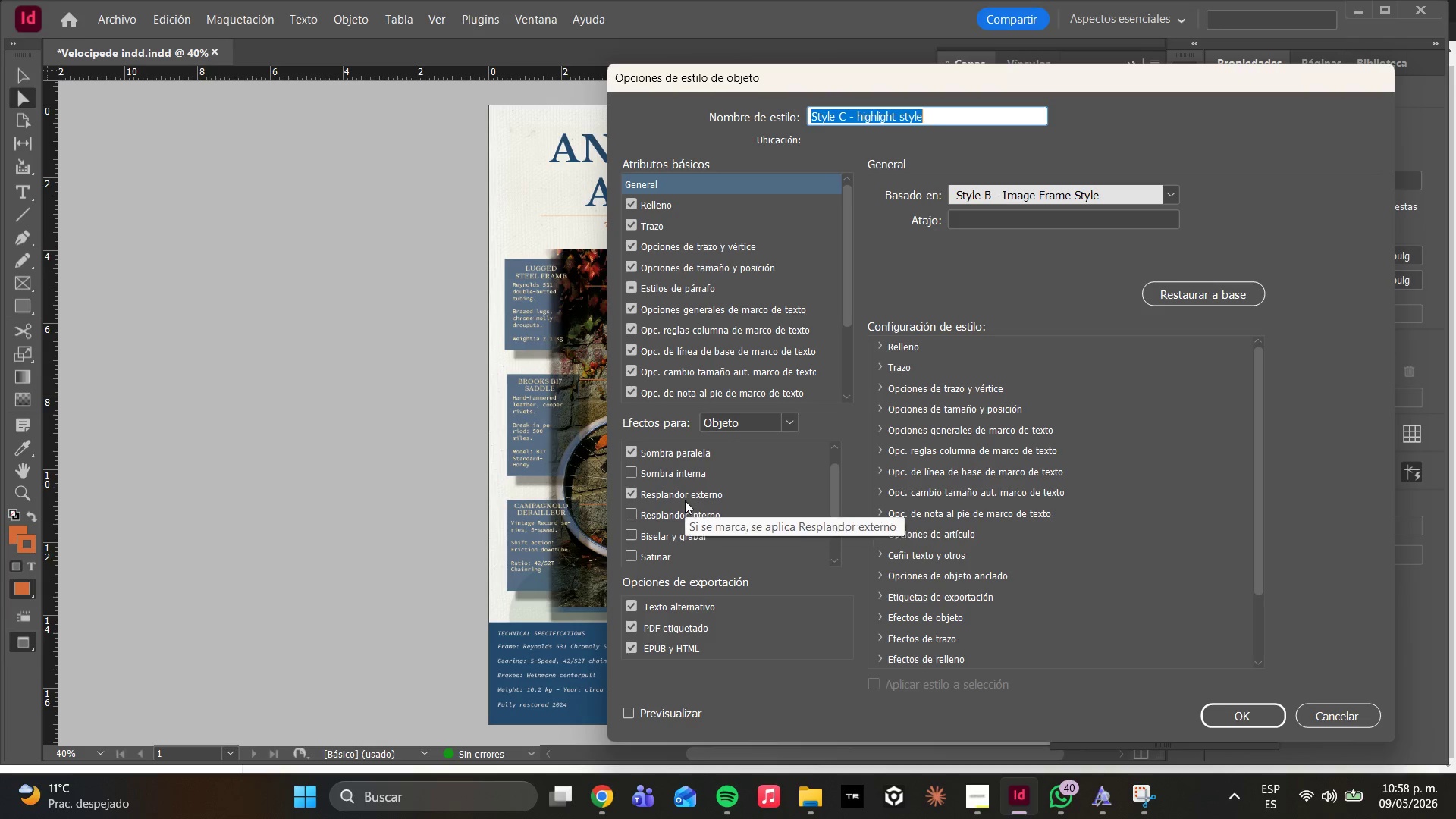 
left_click([682, 496])
 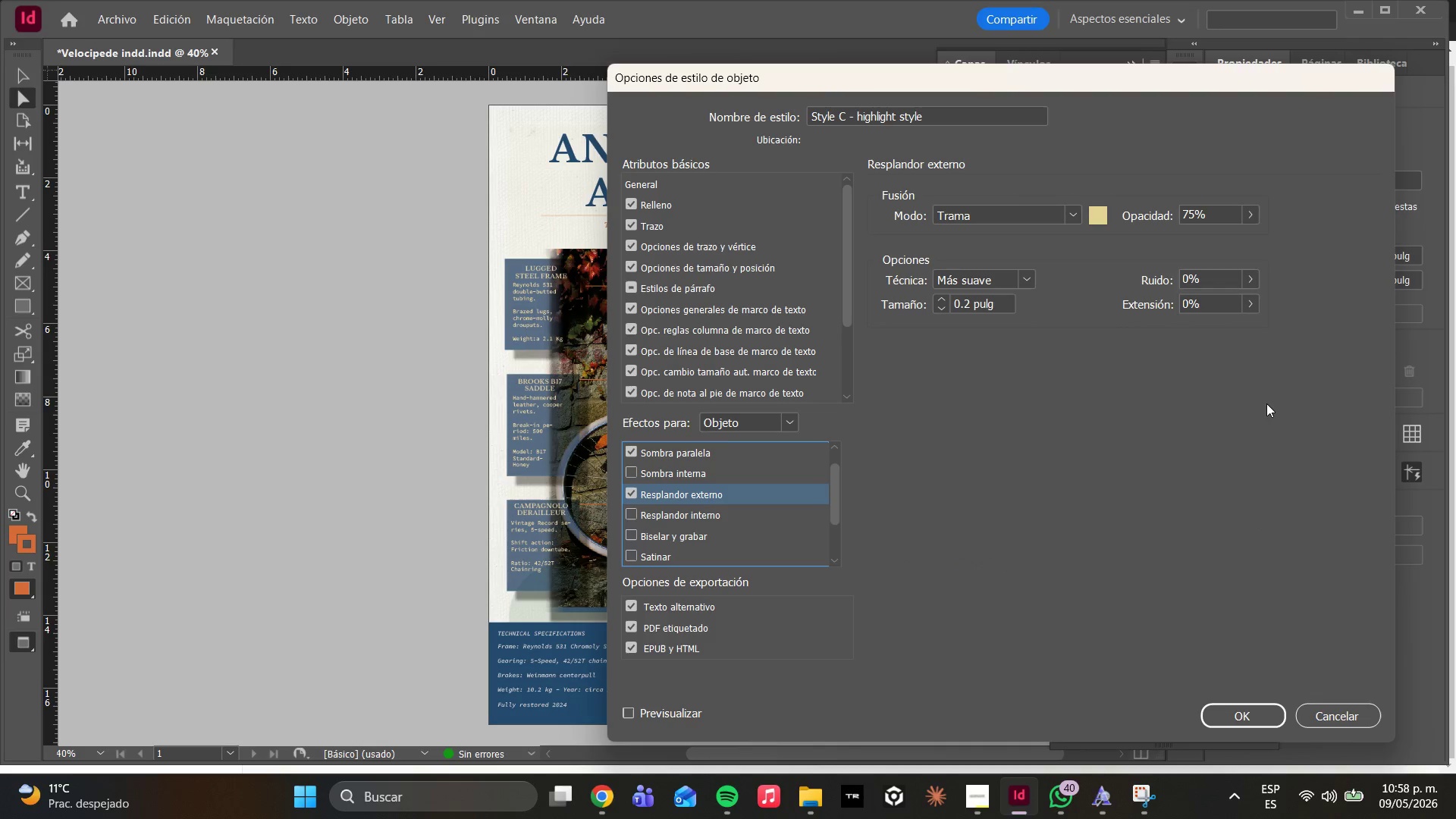 
key(PrintScreen)
 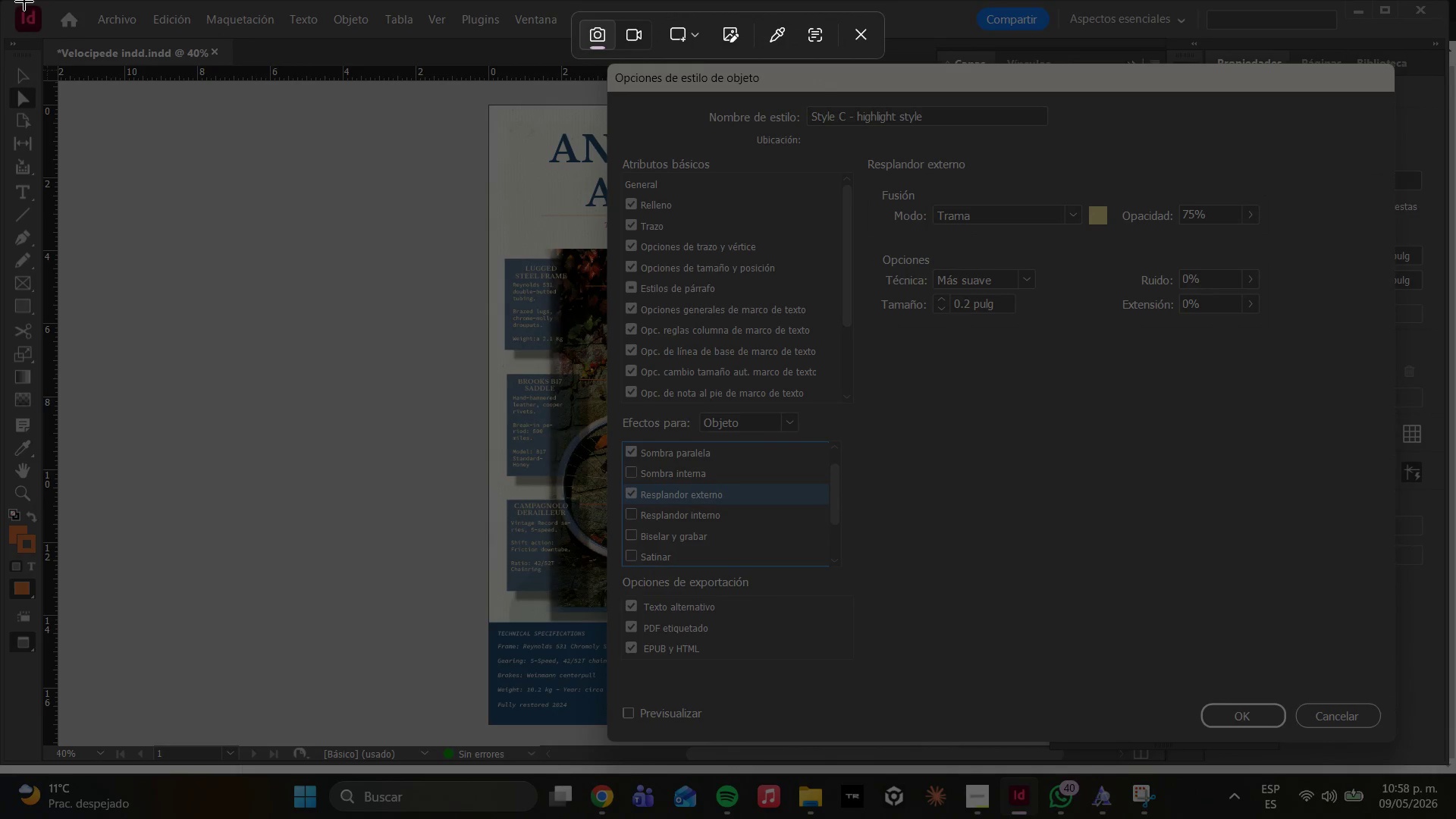 
left_click_drag(start_coordinate=[22, 6], to_coordinate=[1445, 780])
 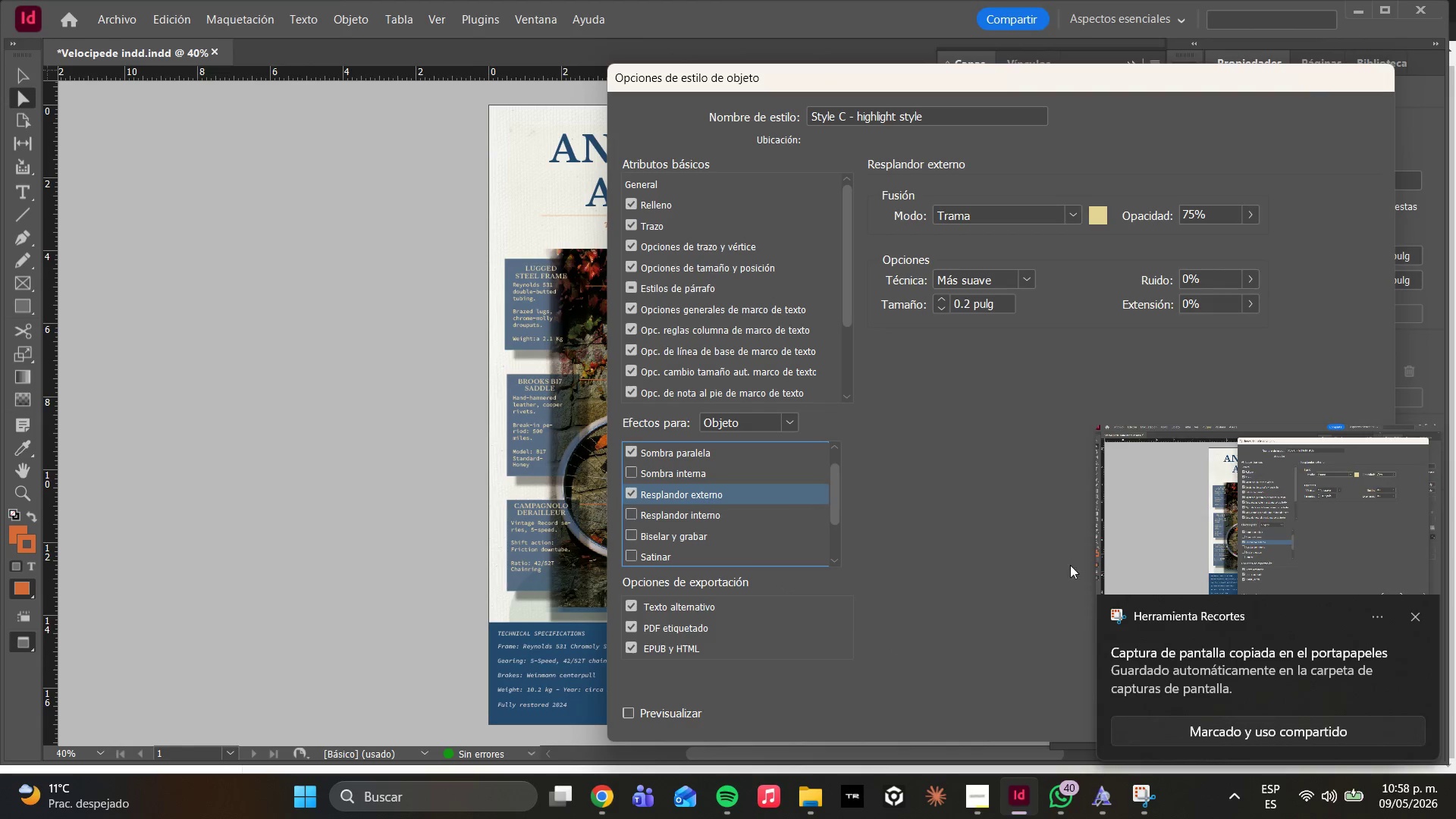 
left_click([1247, 576])
 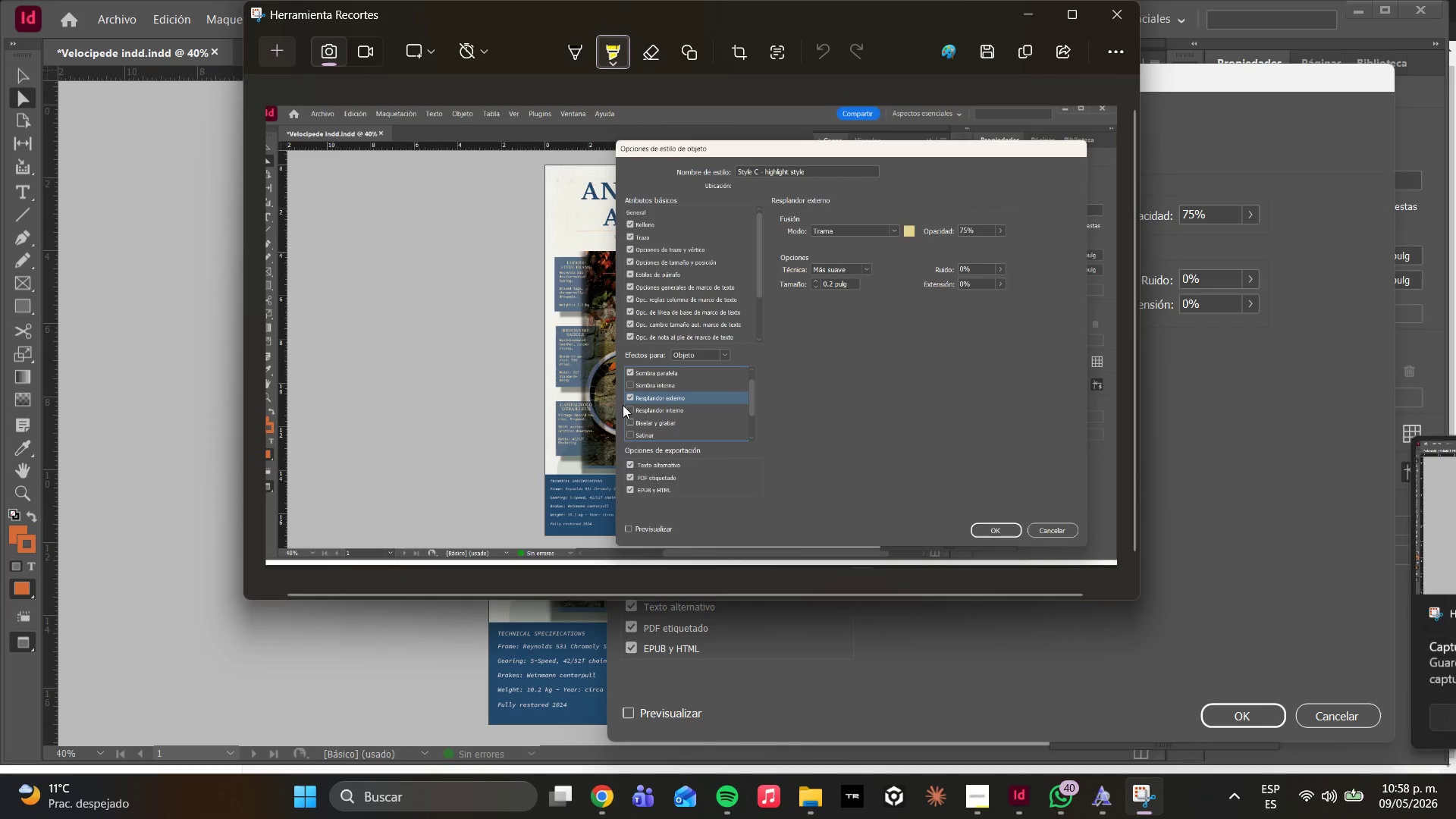 
right_click([623, 405])
 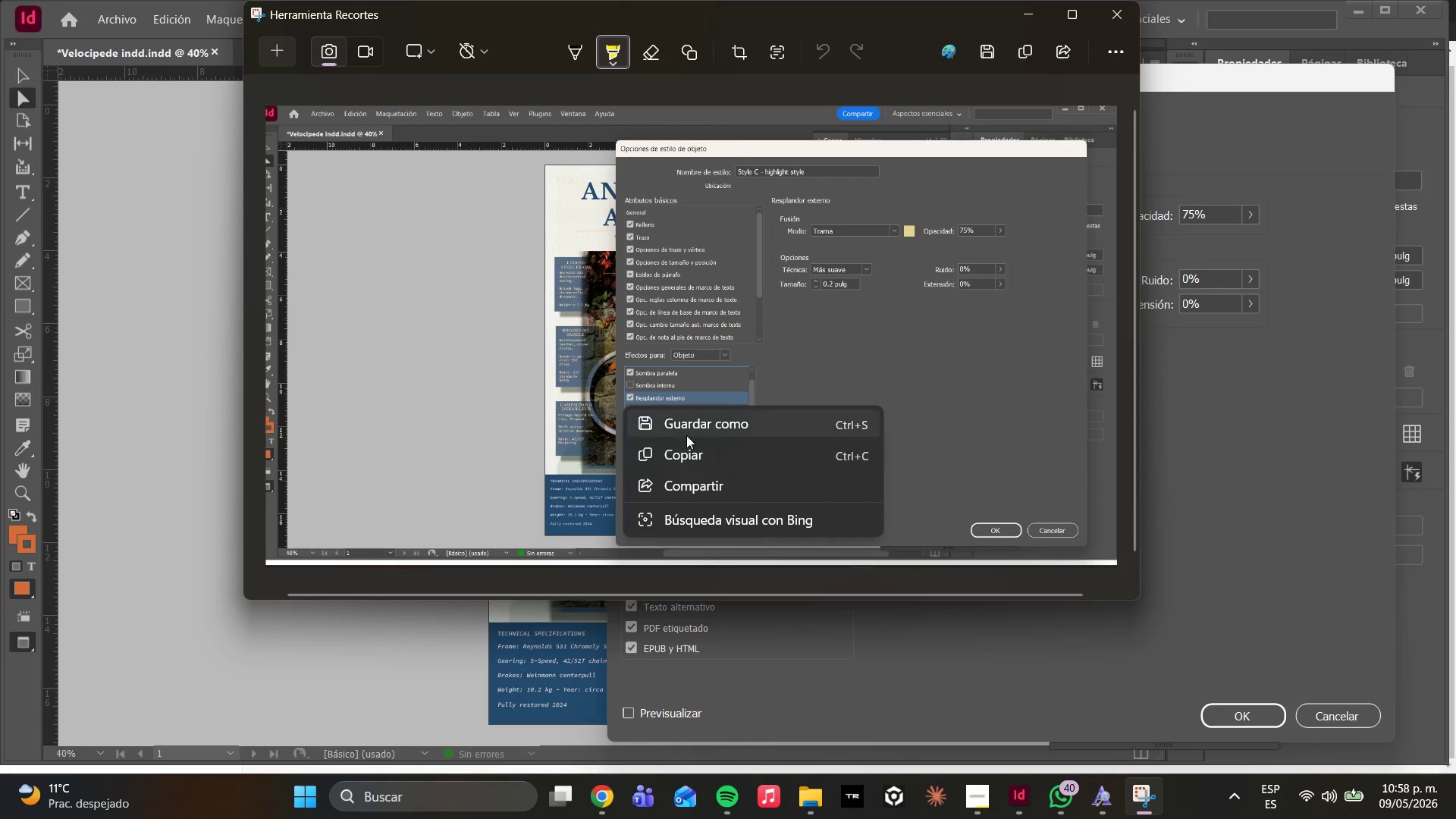 
left_click([687, 428])
 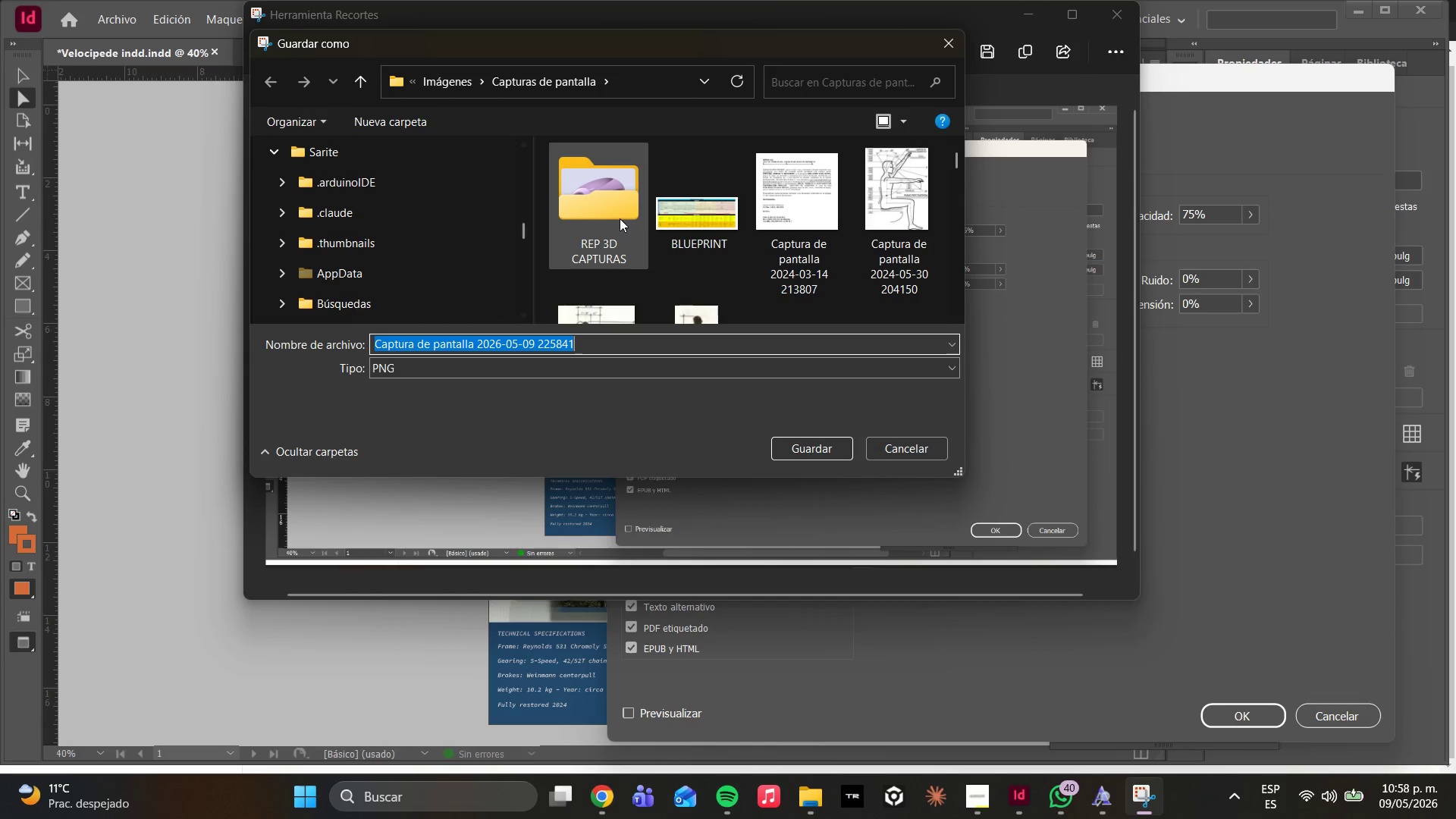 
left_click([365, 275])
 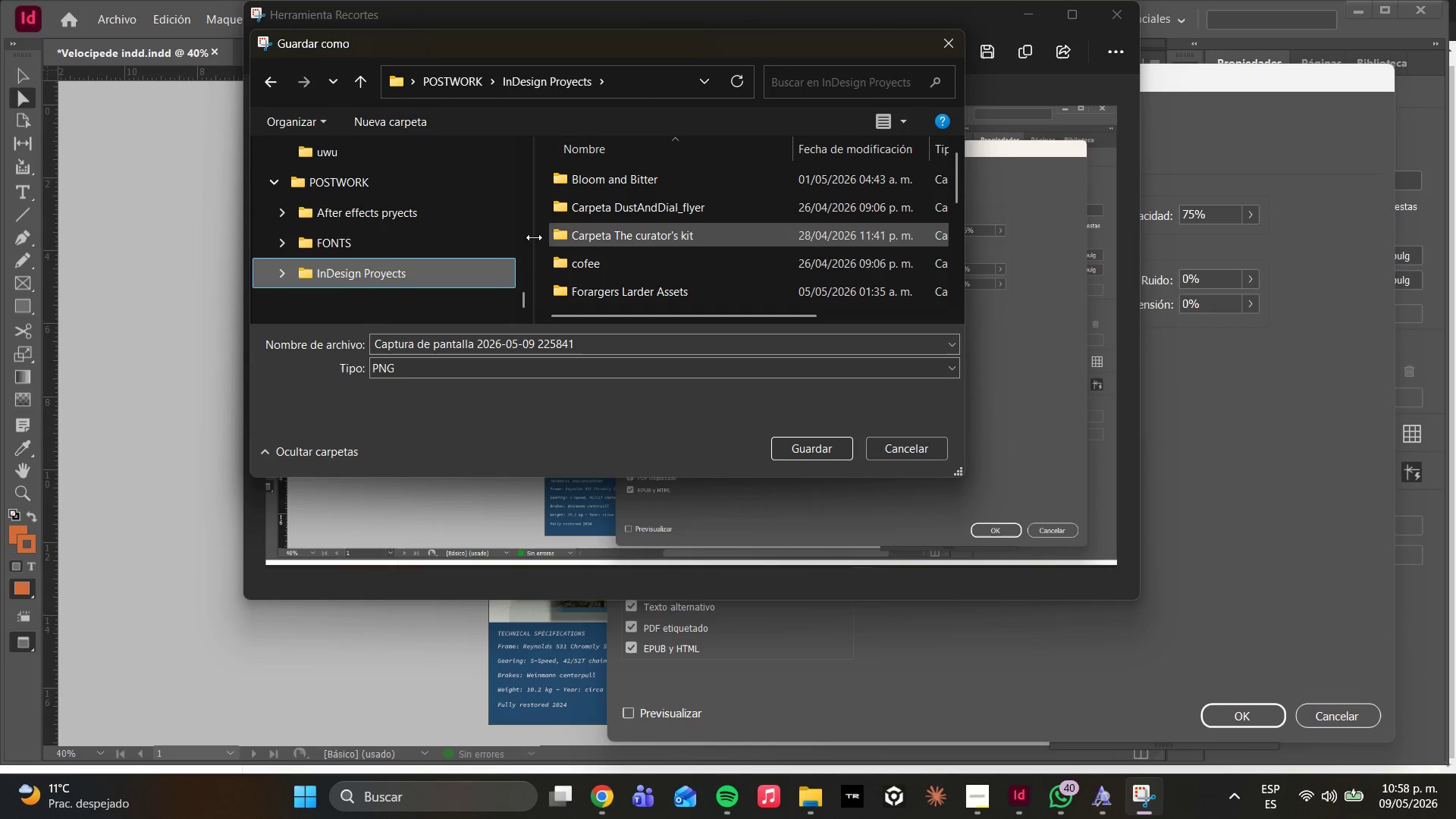 
scroll: coordinate [307, 259], scroll_direction: down, amount: 16.0
 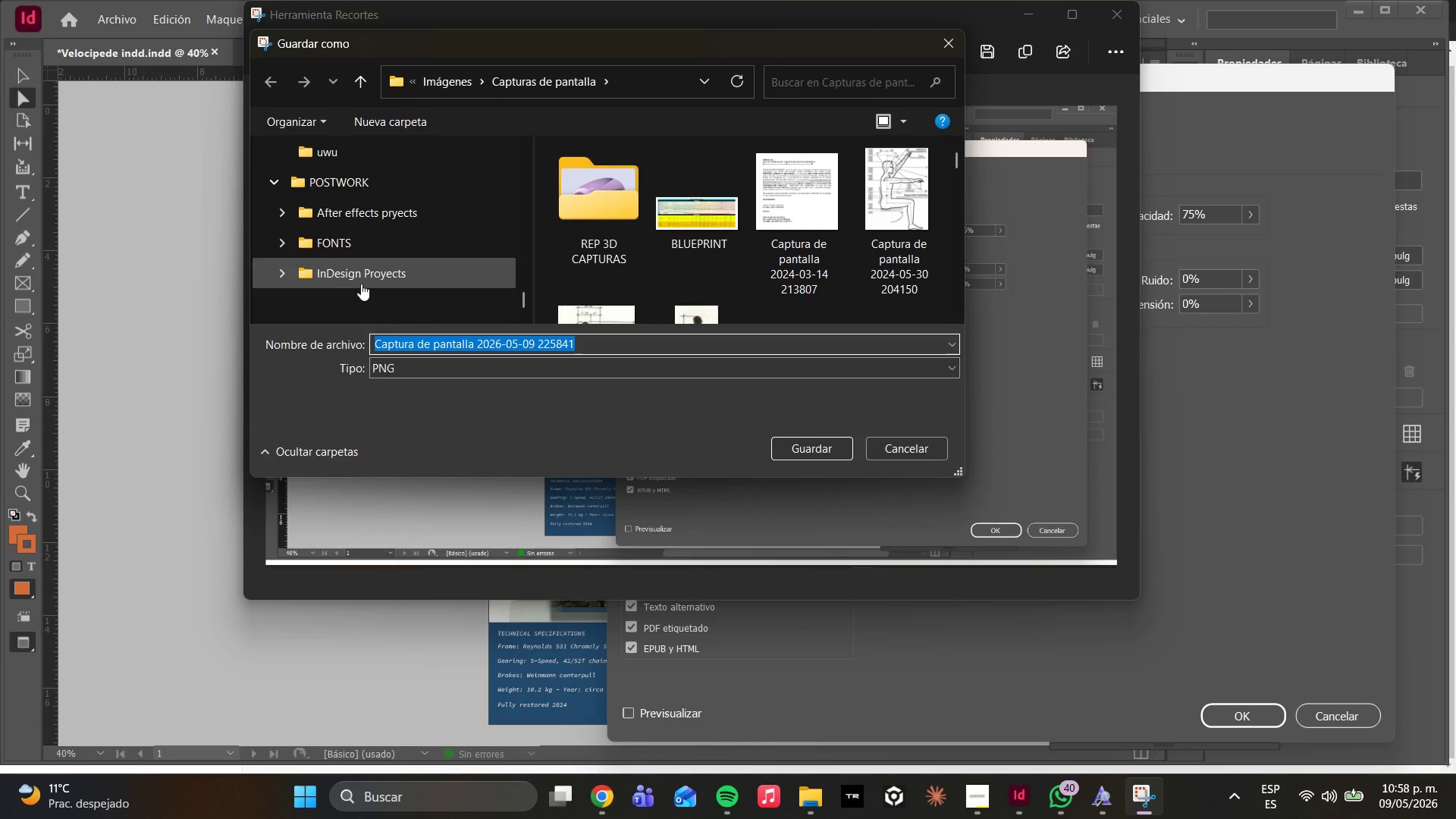 
left_click([628, 262])
 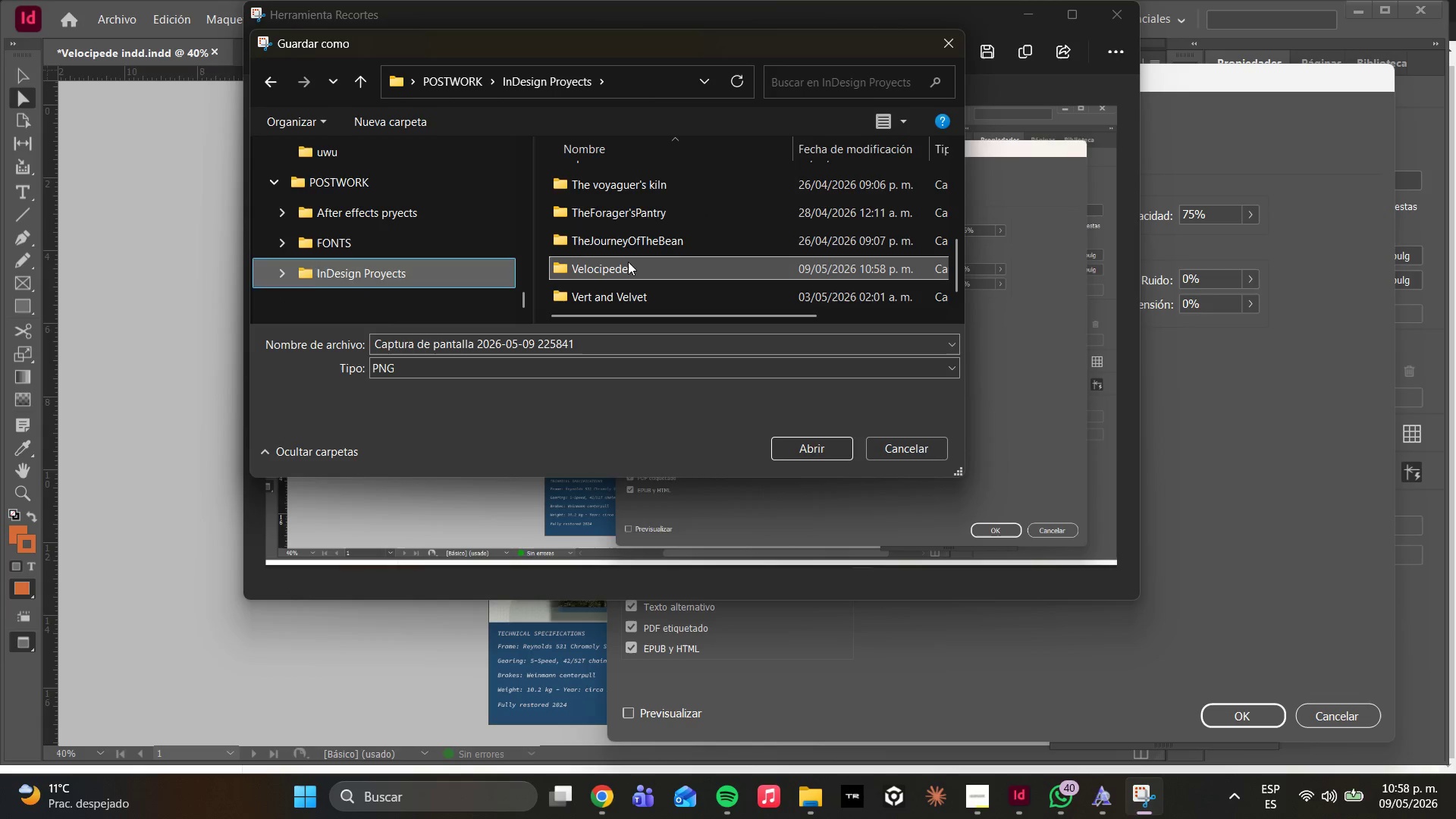 
scroll: coordinate [642, 247], scroll_direction: down, amount: 5.0
 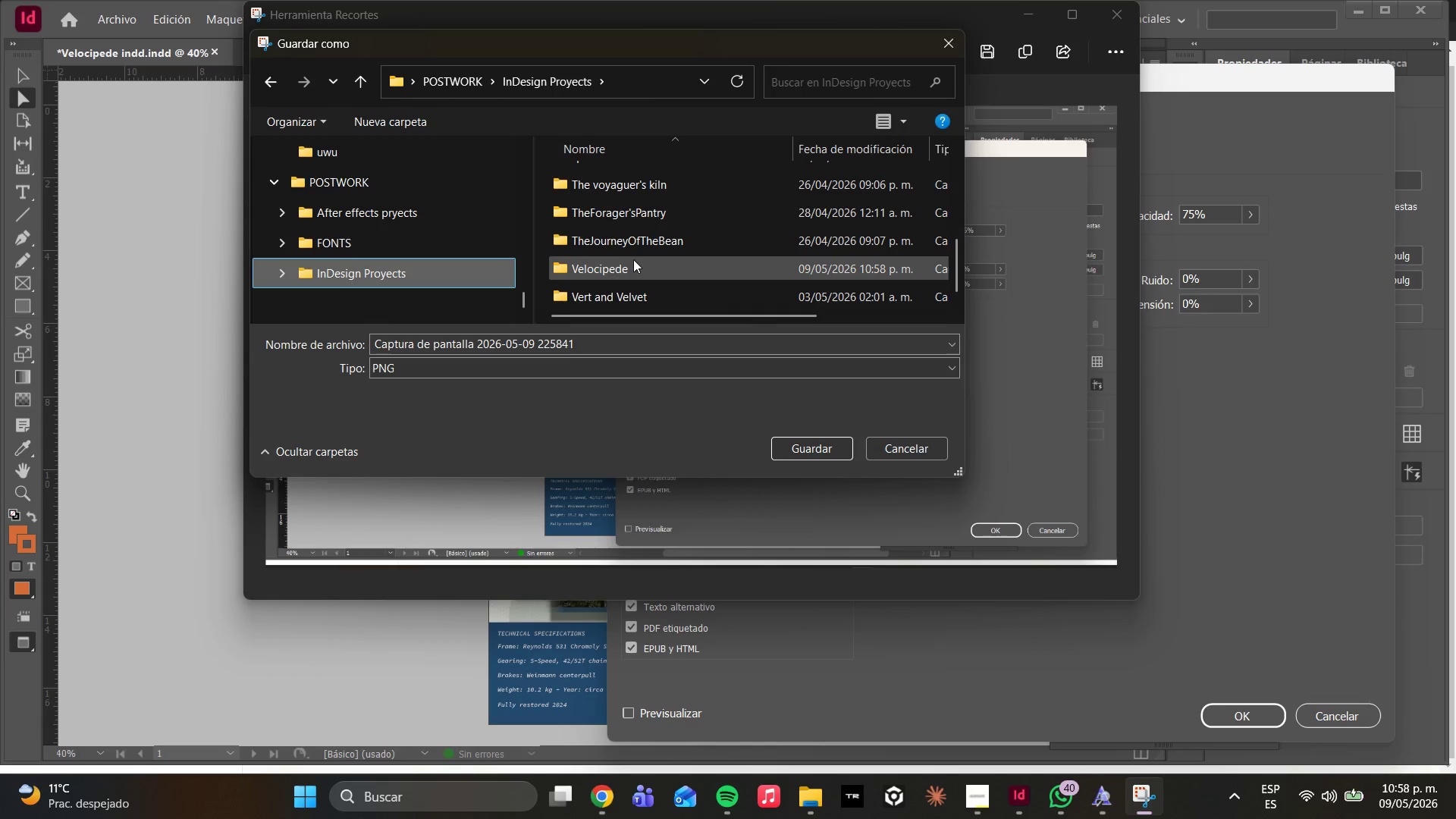 
double_click([628, 262])
 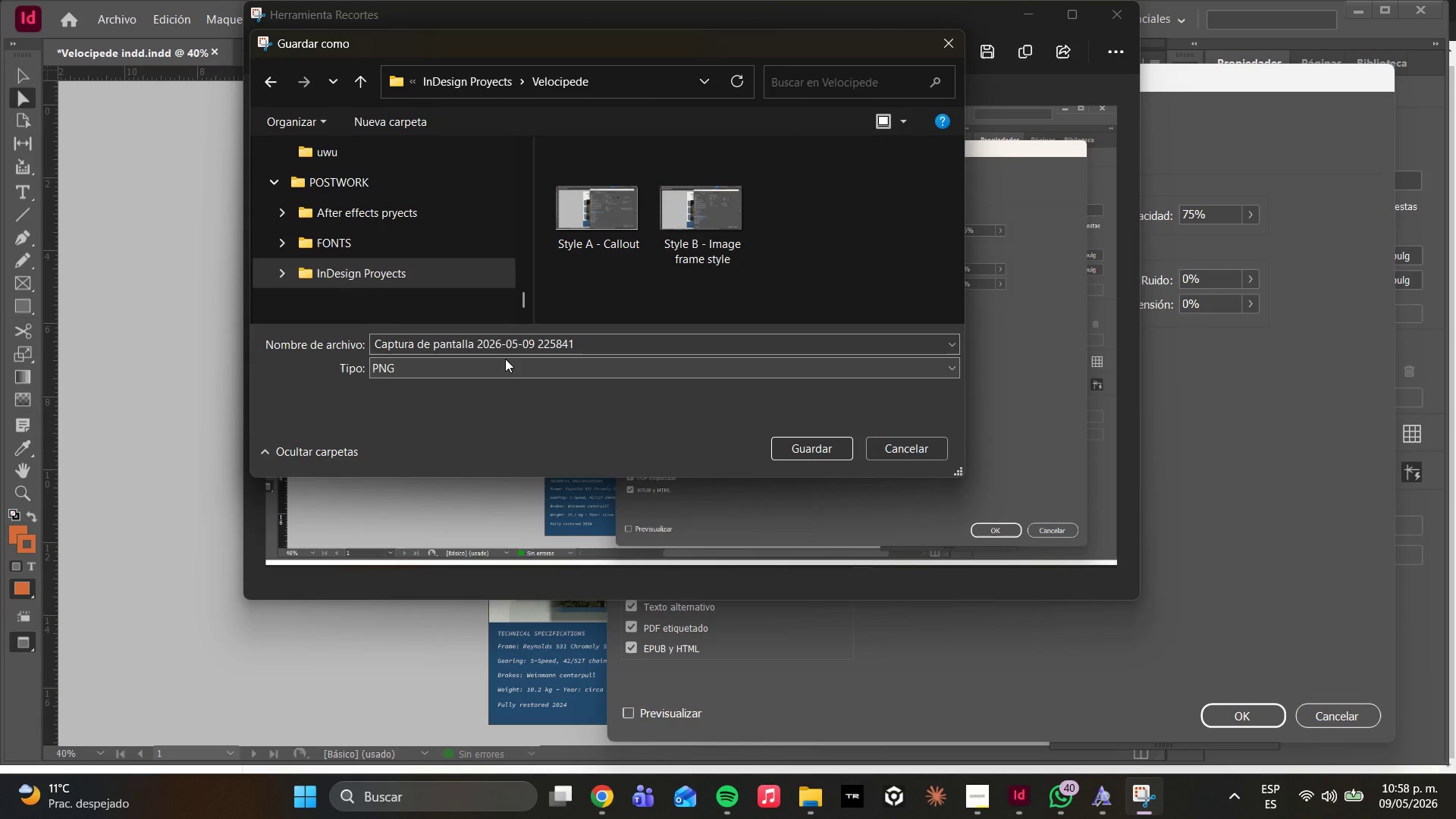 
left_click([504, 345])
 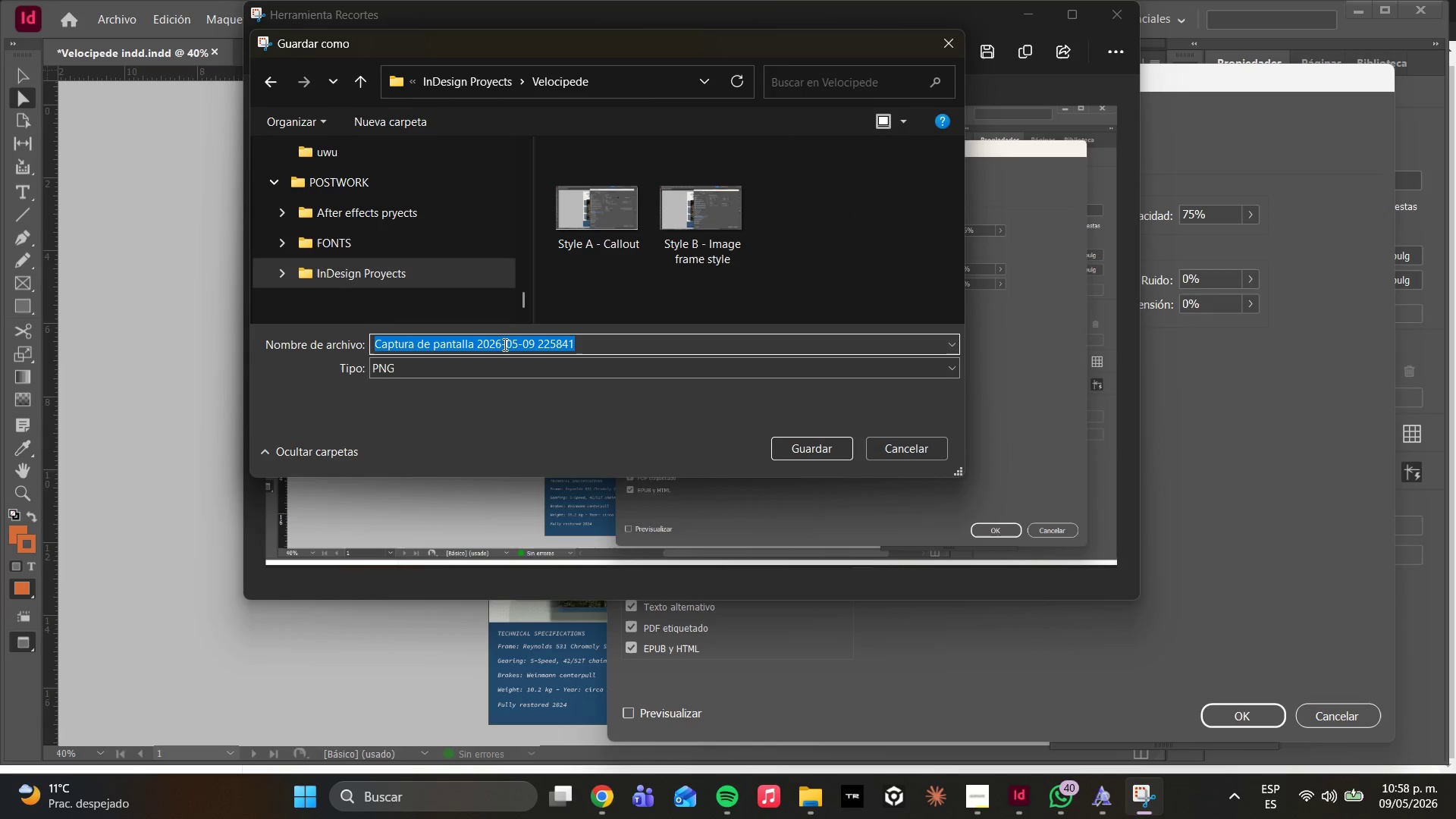 
type(Sty)
key(Backspace)
type(t)
key(Backspace)
type(yle C .)
key(Backspace)
type(- Highlight )
 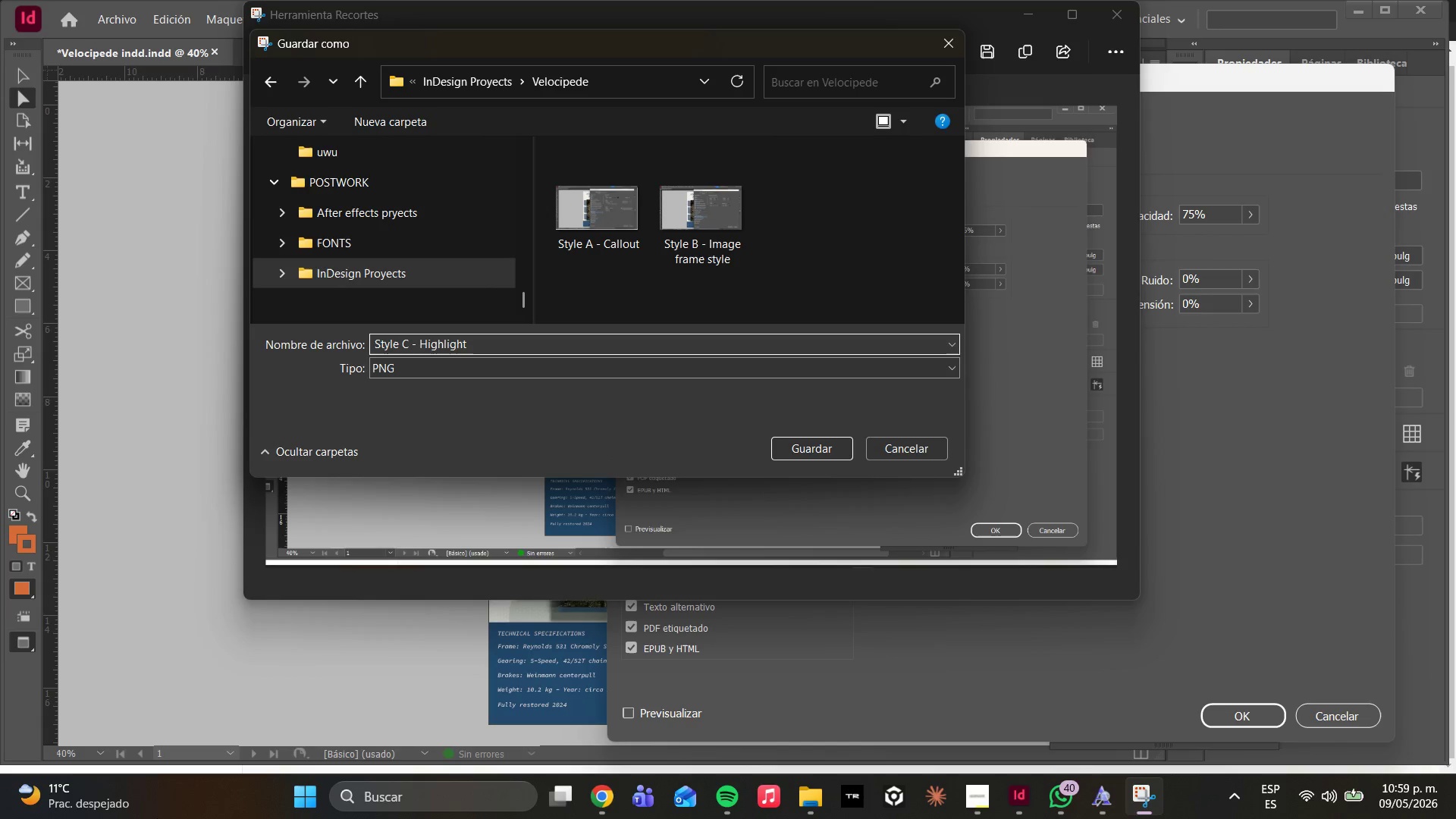 
wait(6.44)
 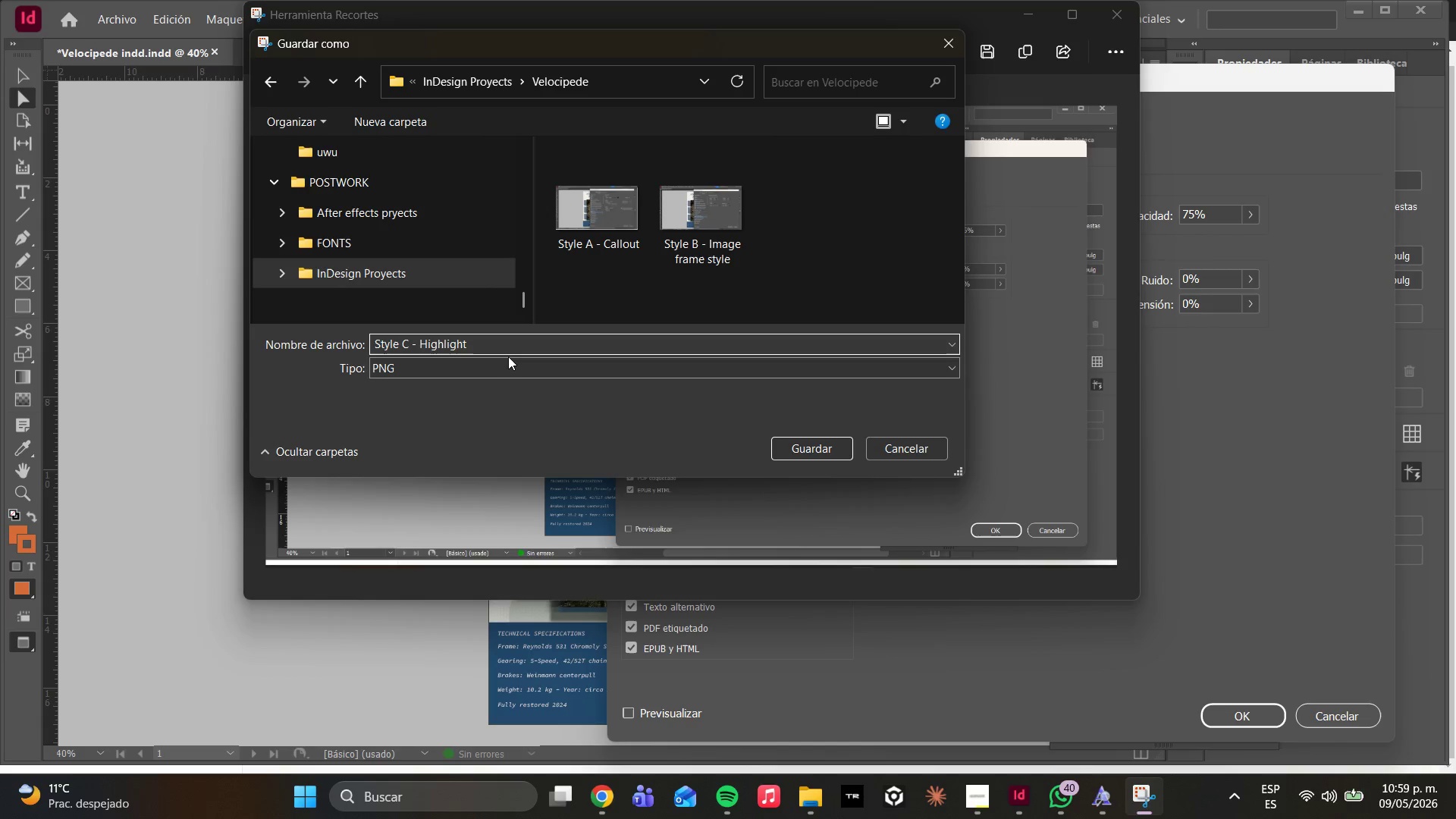 
left_click([826, 447])
 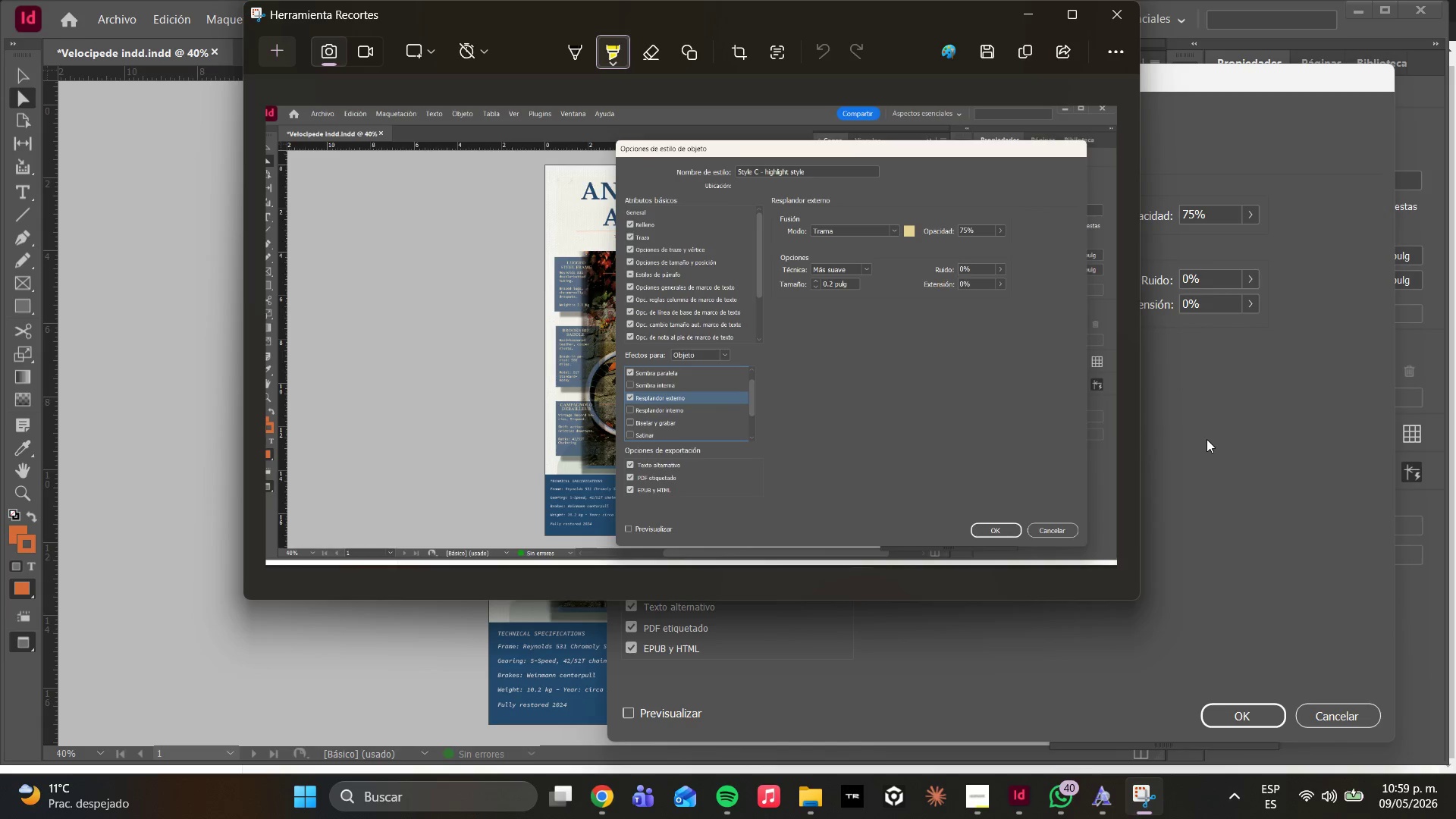 
wait(23.72)
 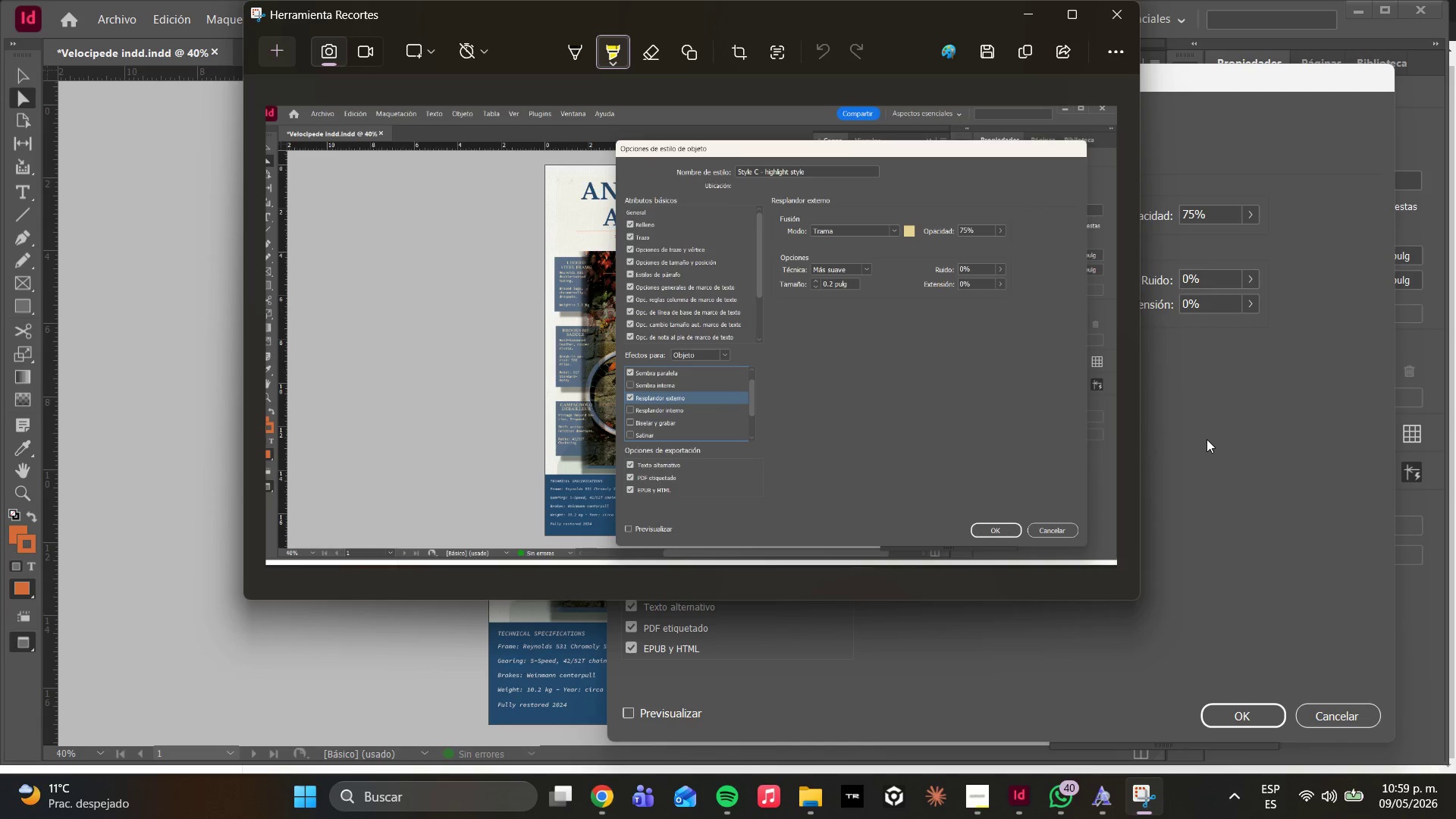 
double_click([1120, 13])
 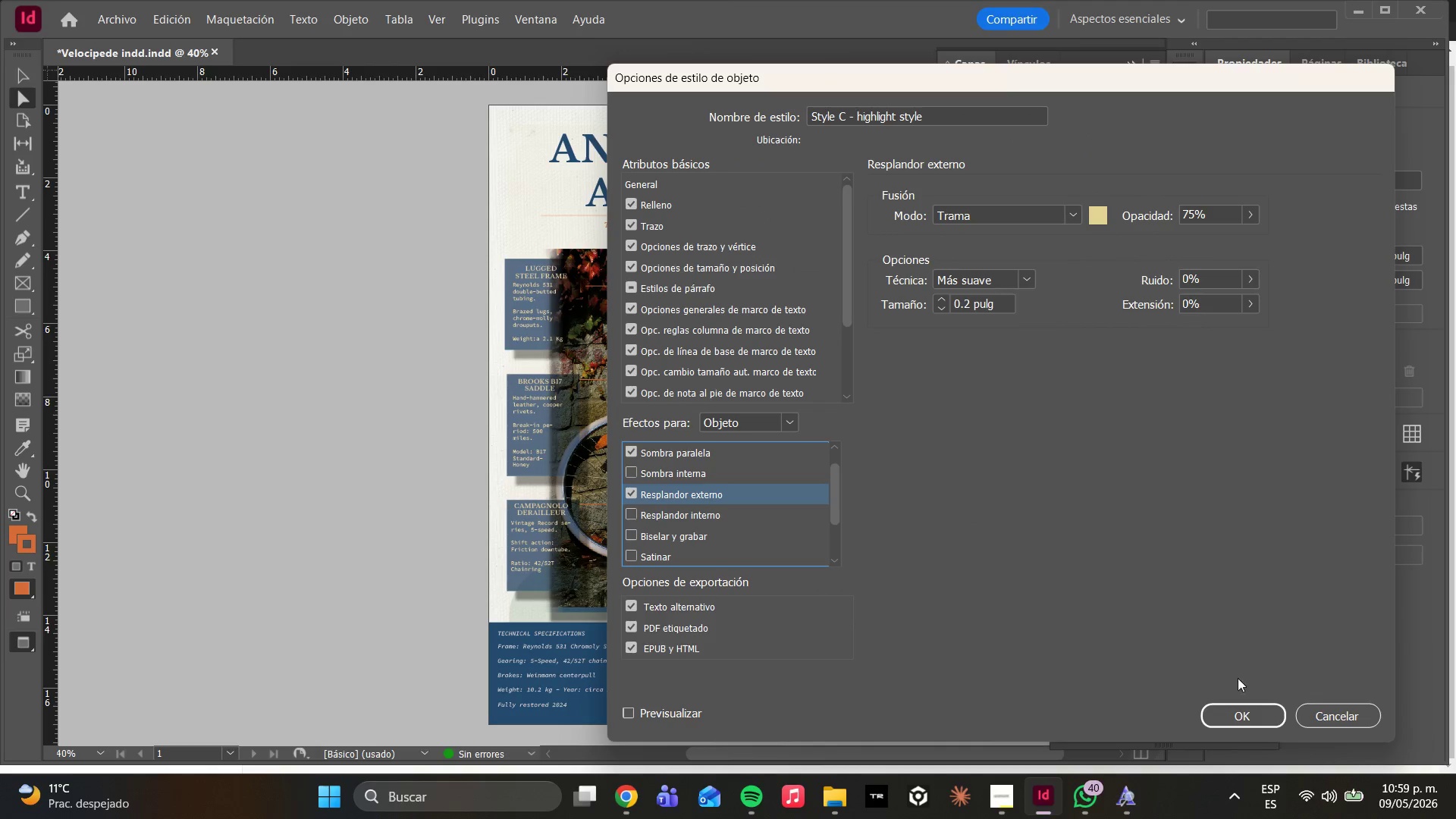 
left_click([1227, 716])
 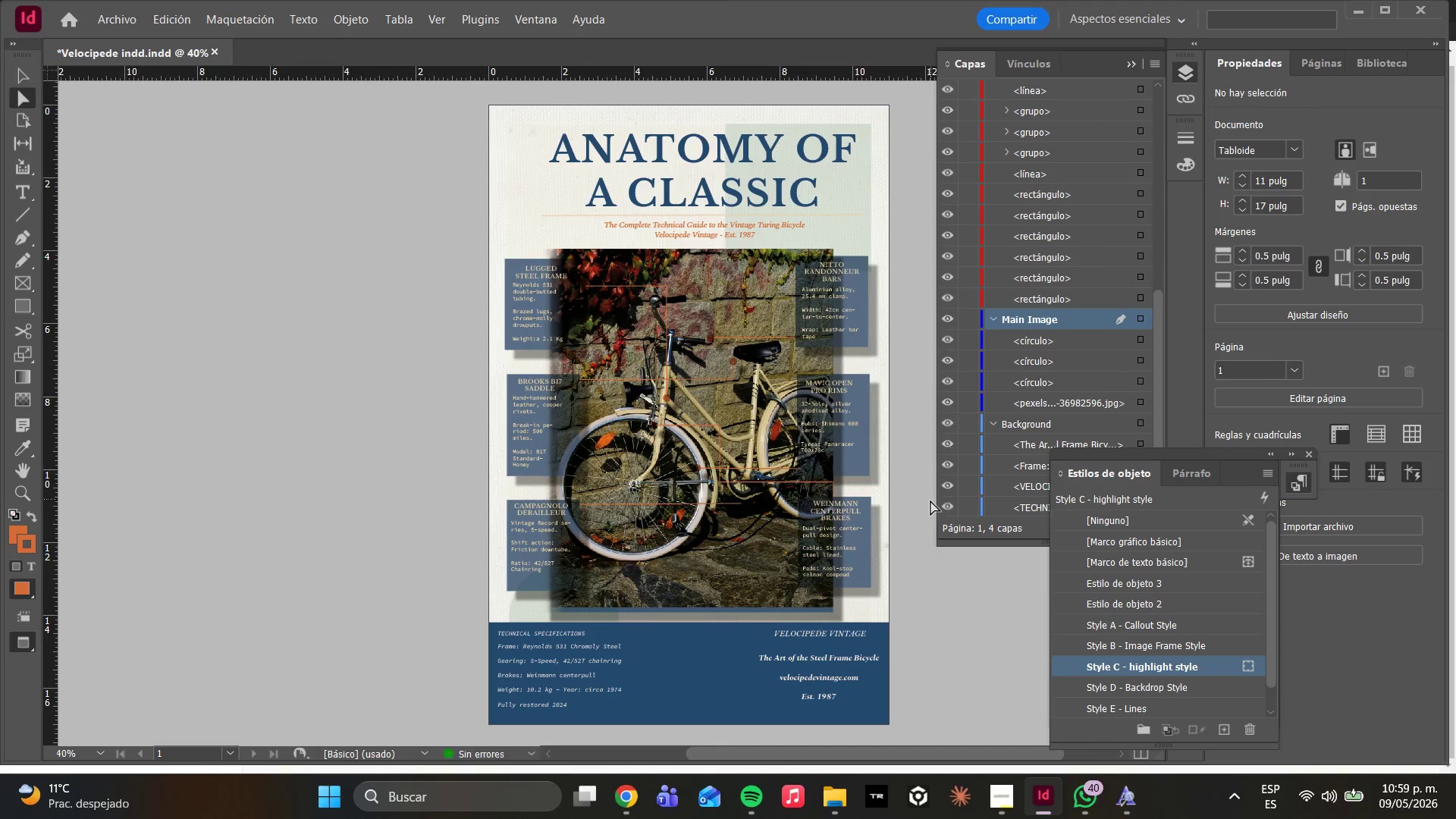 
key(Control+S)
 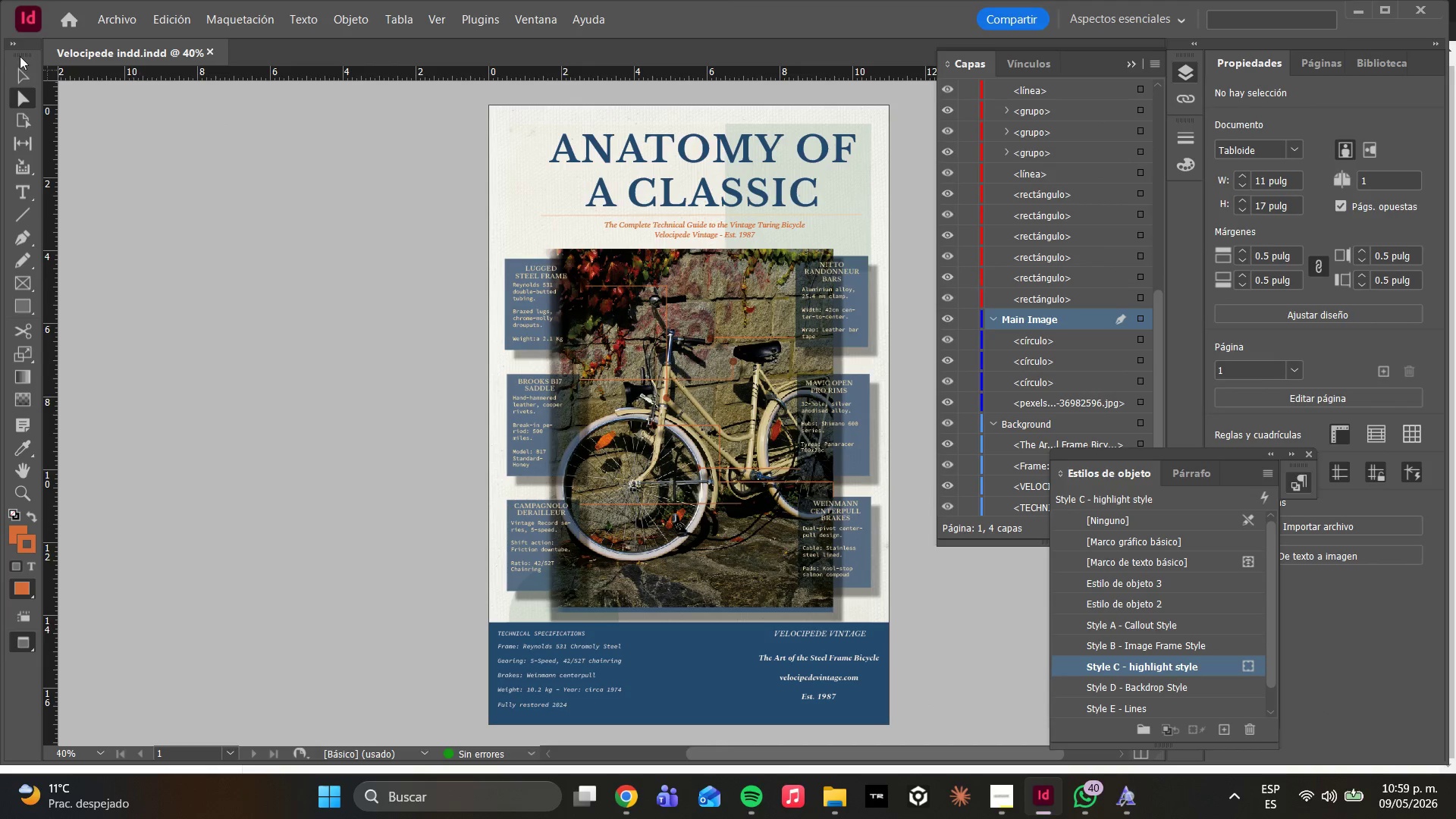 
left_click([109, 5])
 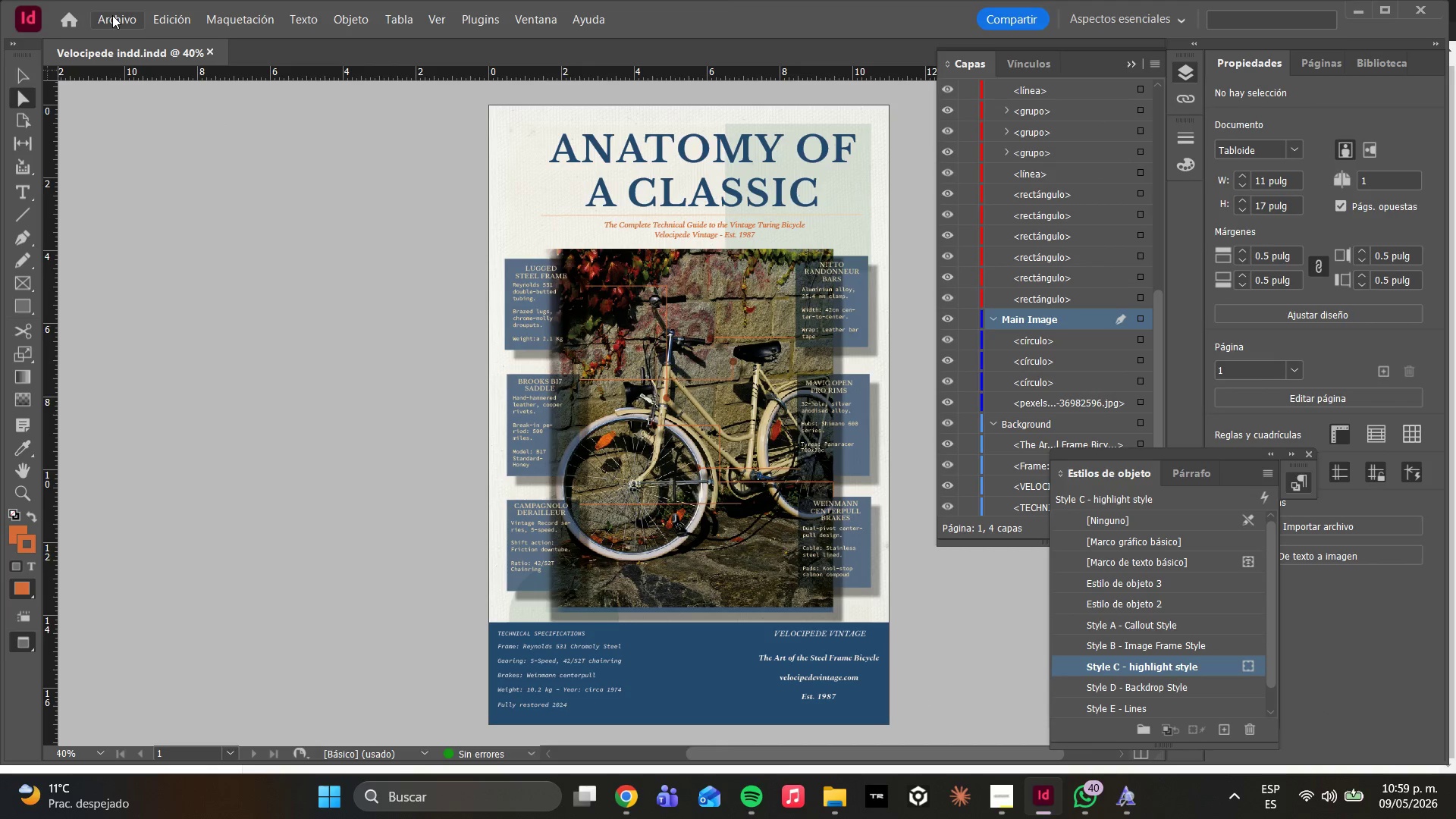 
left_click([112, 15])
 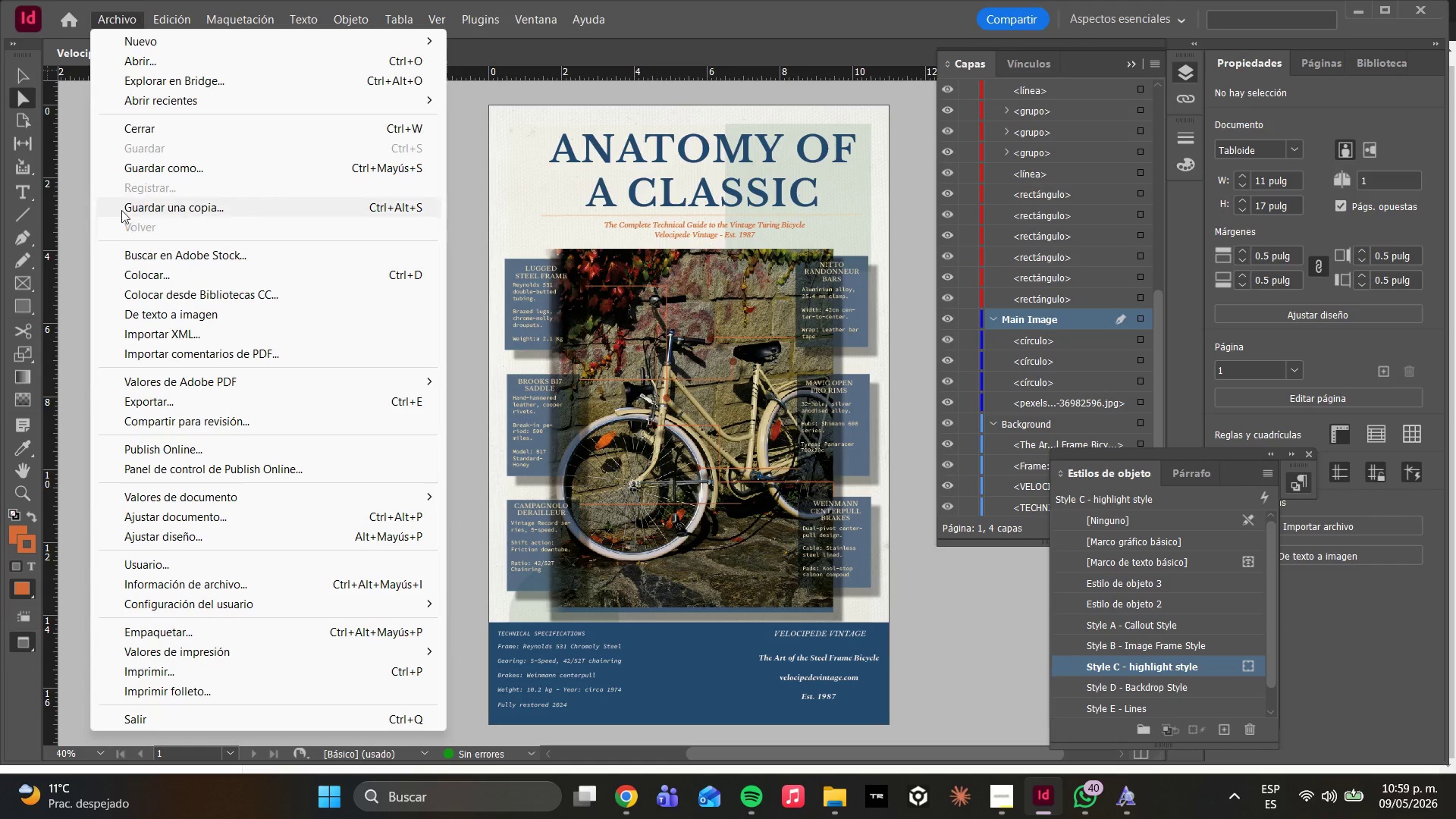 
left_click([151, 400])
 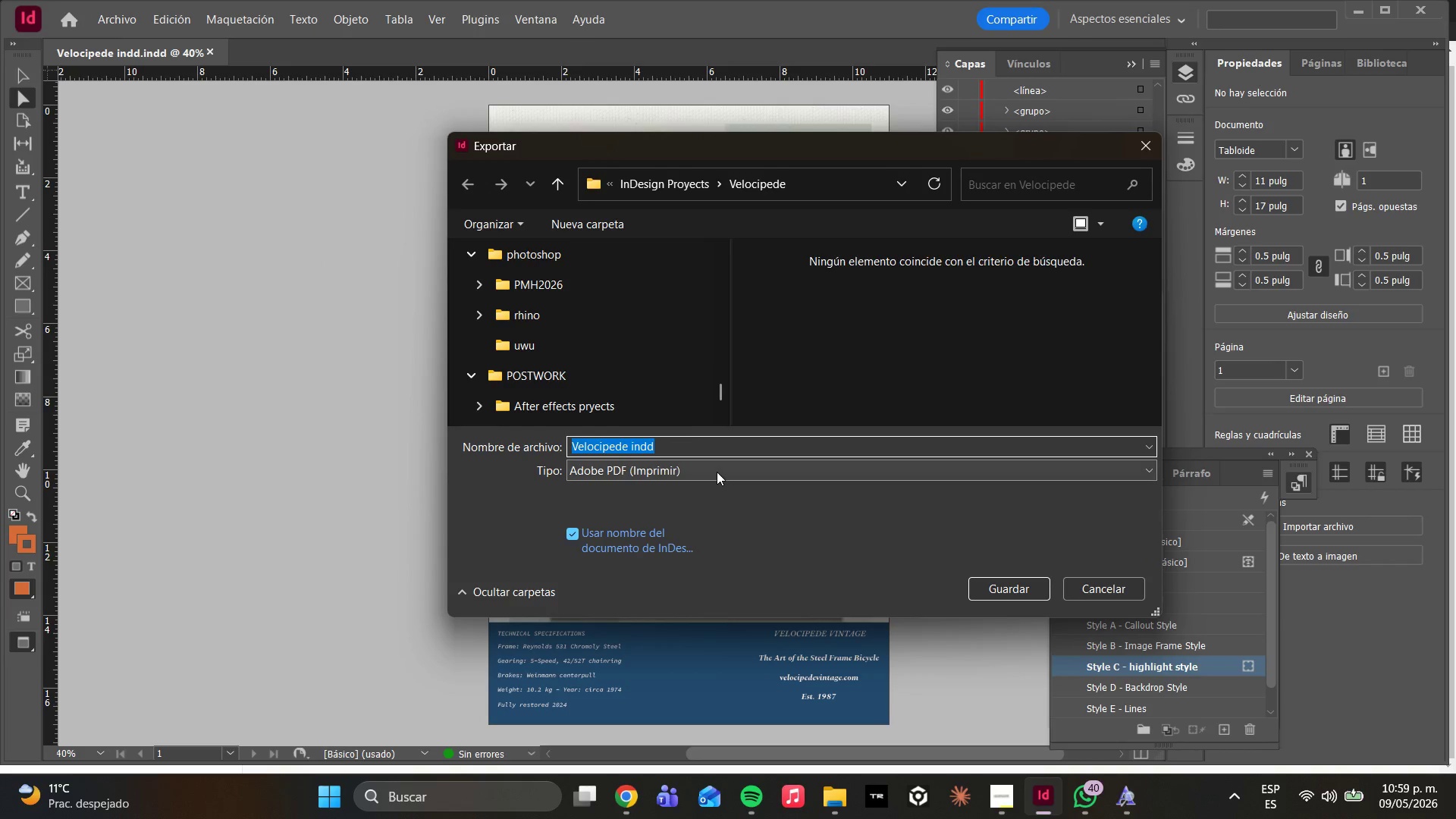 
left_click([650, 466])
 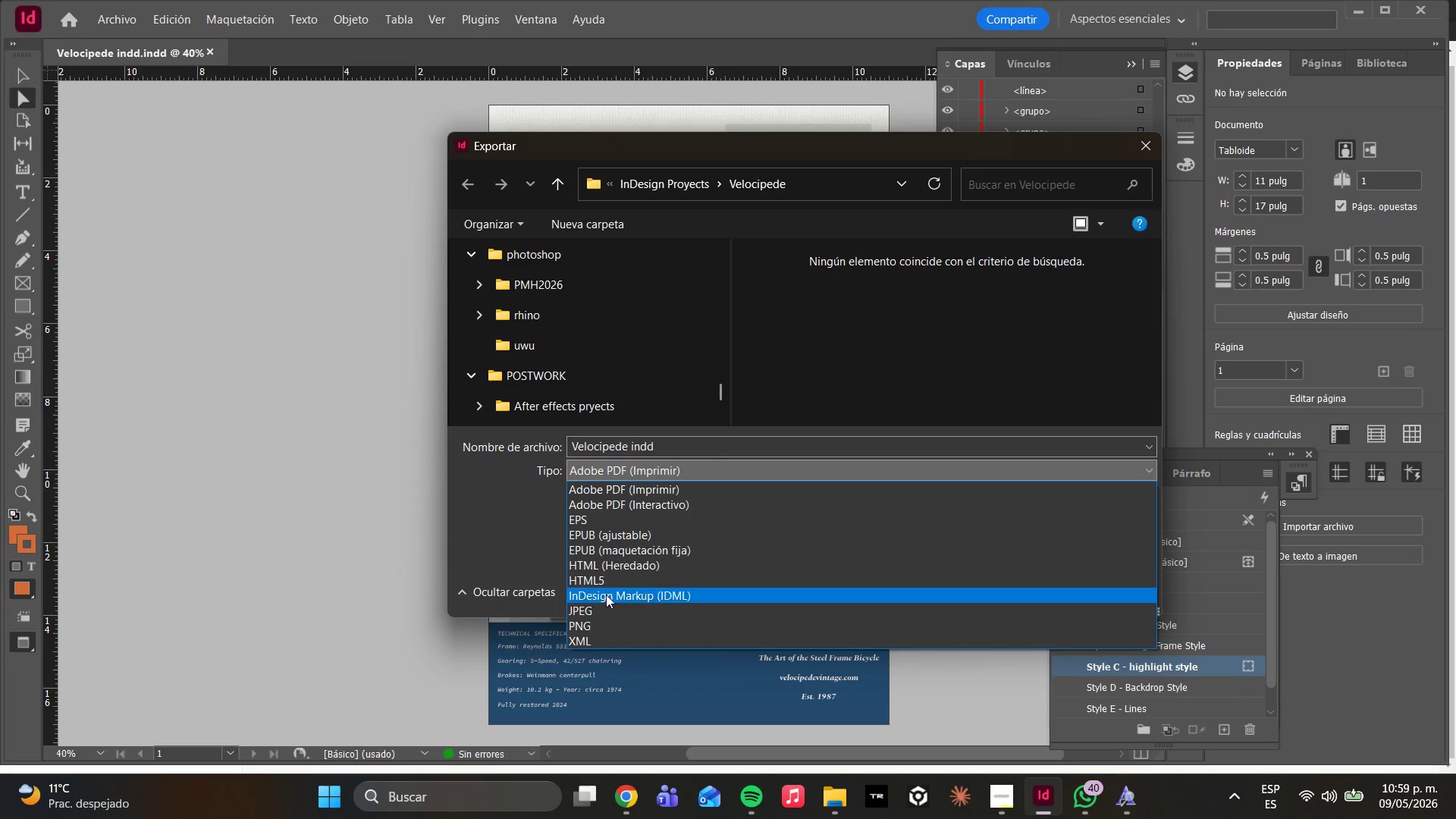 
left_click([604, 598])
 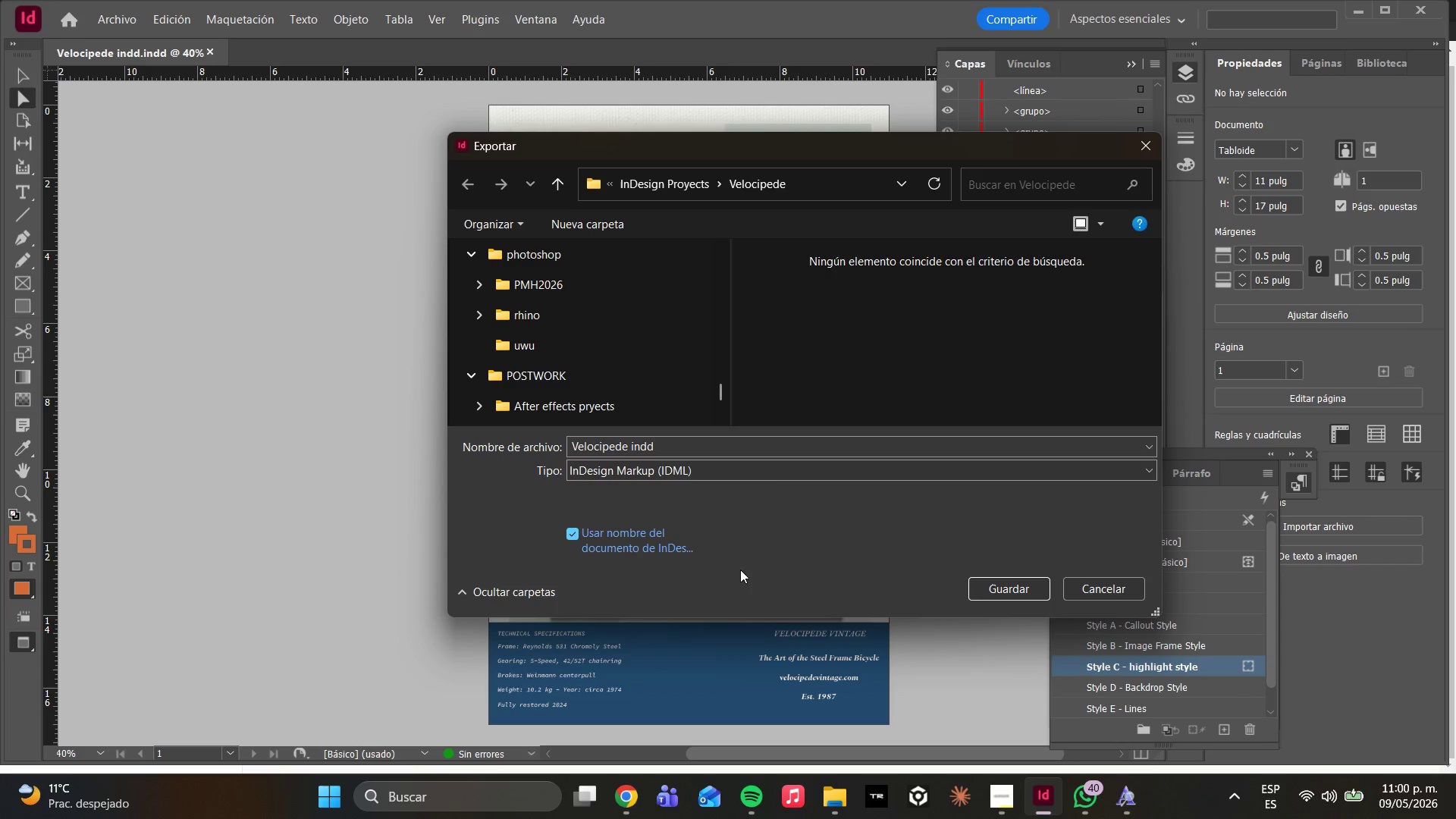 
left_click_drag(start_coordinate=[693, 441], to_coordinate=[671, 441])
 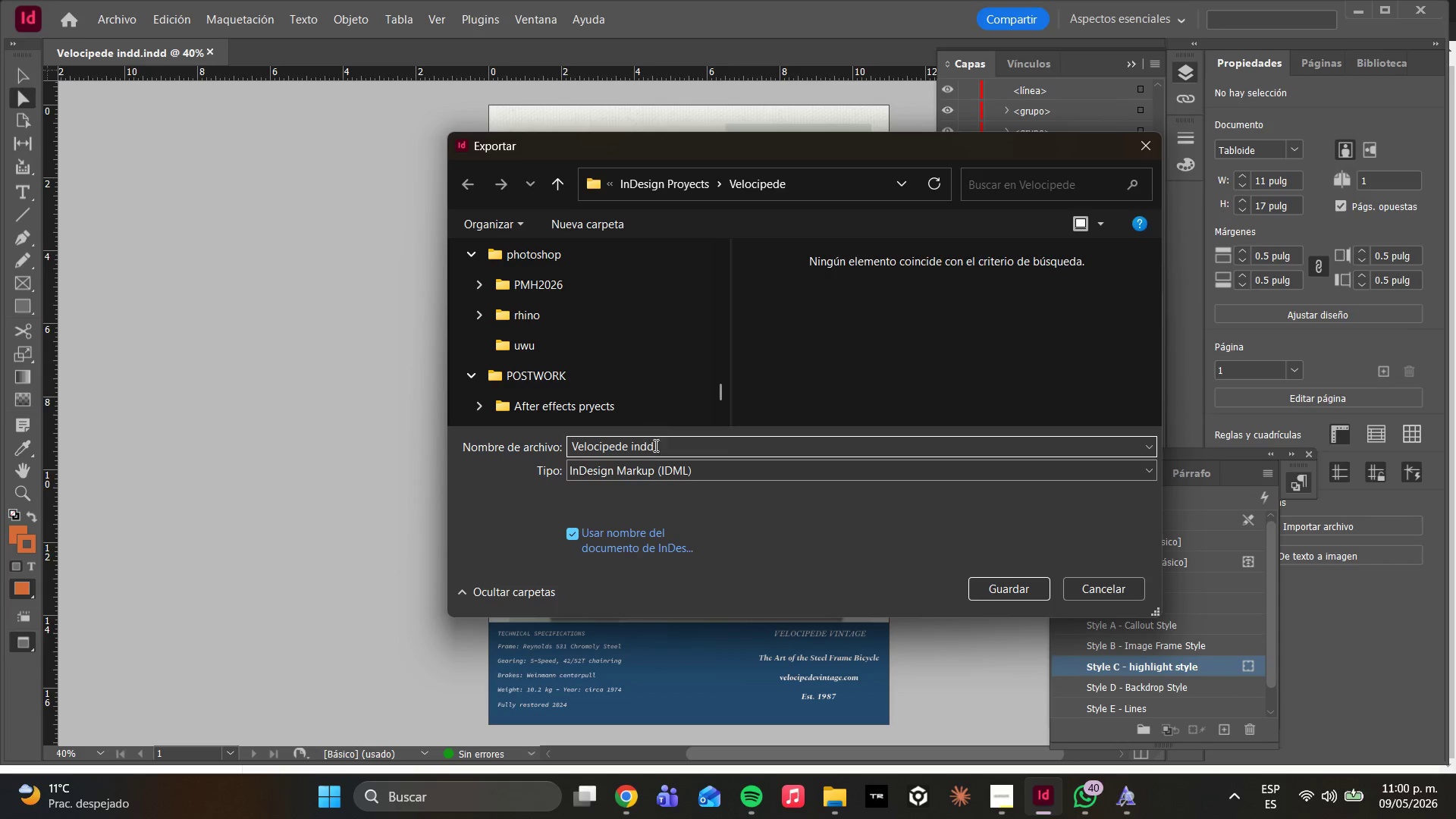 
left_click_drag(start_coordinate=[658, 448], to_coordinate=[629, 437])
 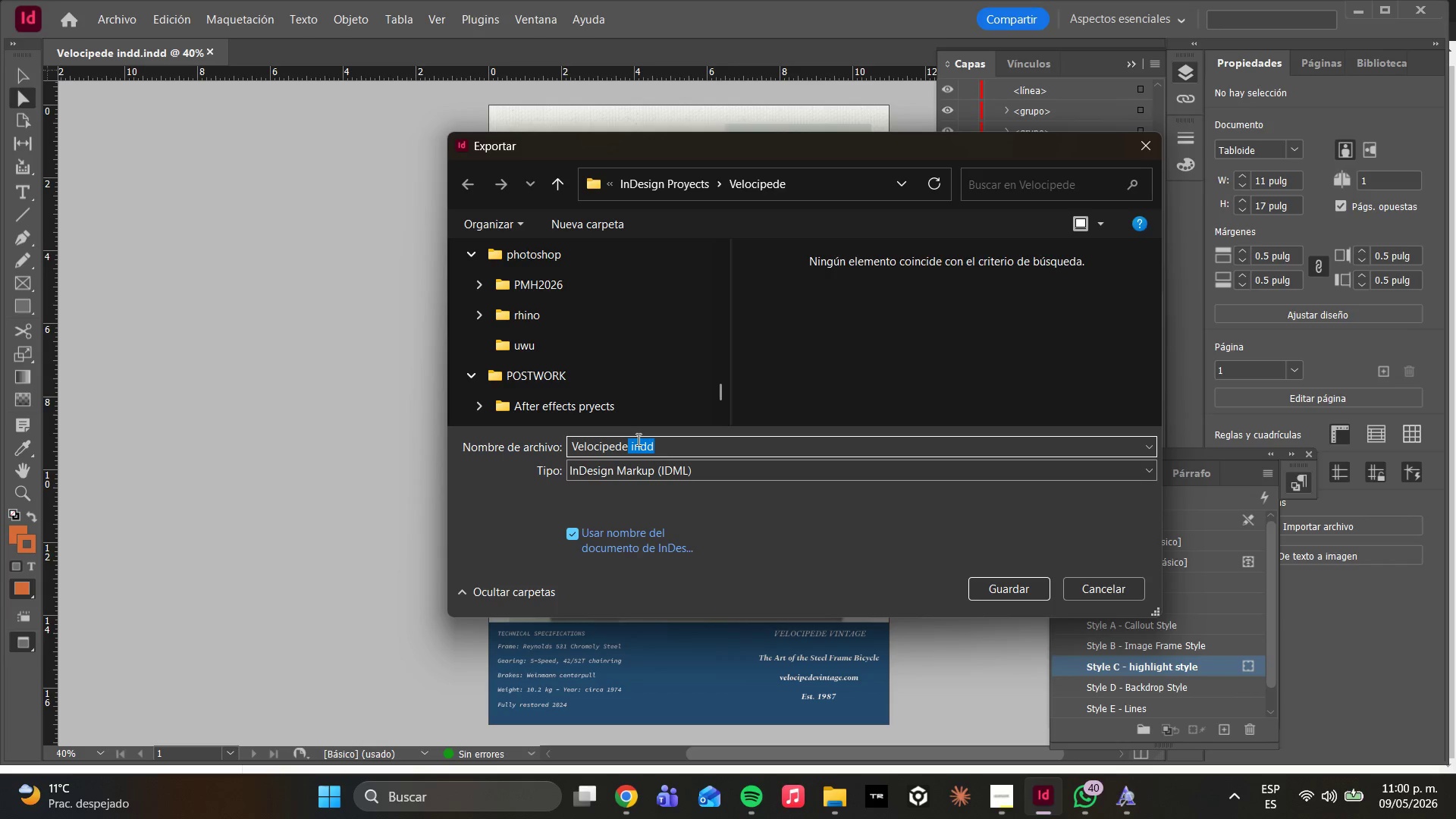 
key(Backspace)
type( Poster )
 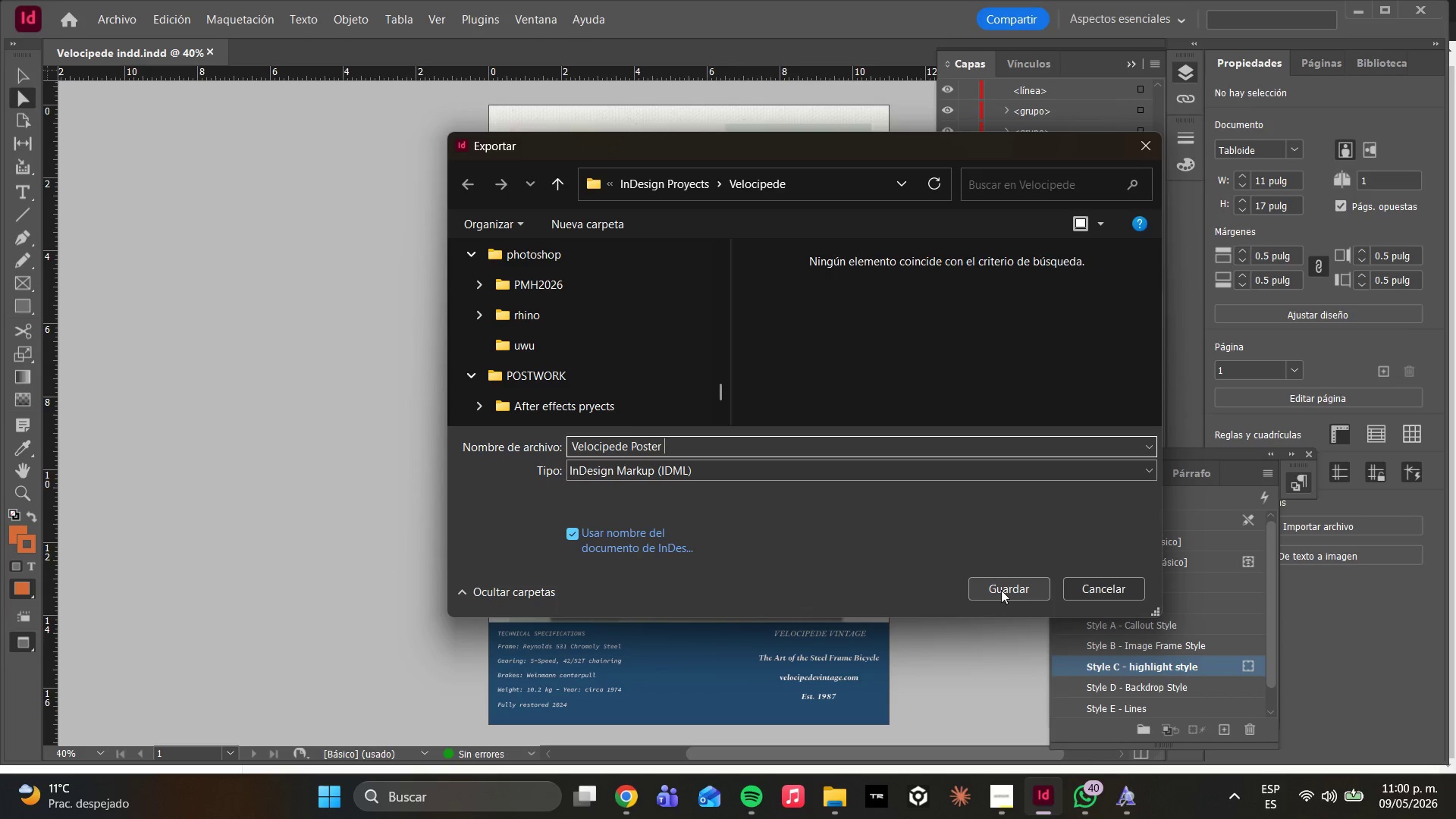 
wait(6.92)
 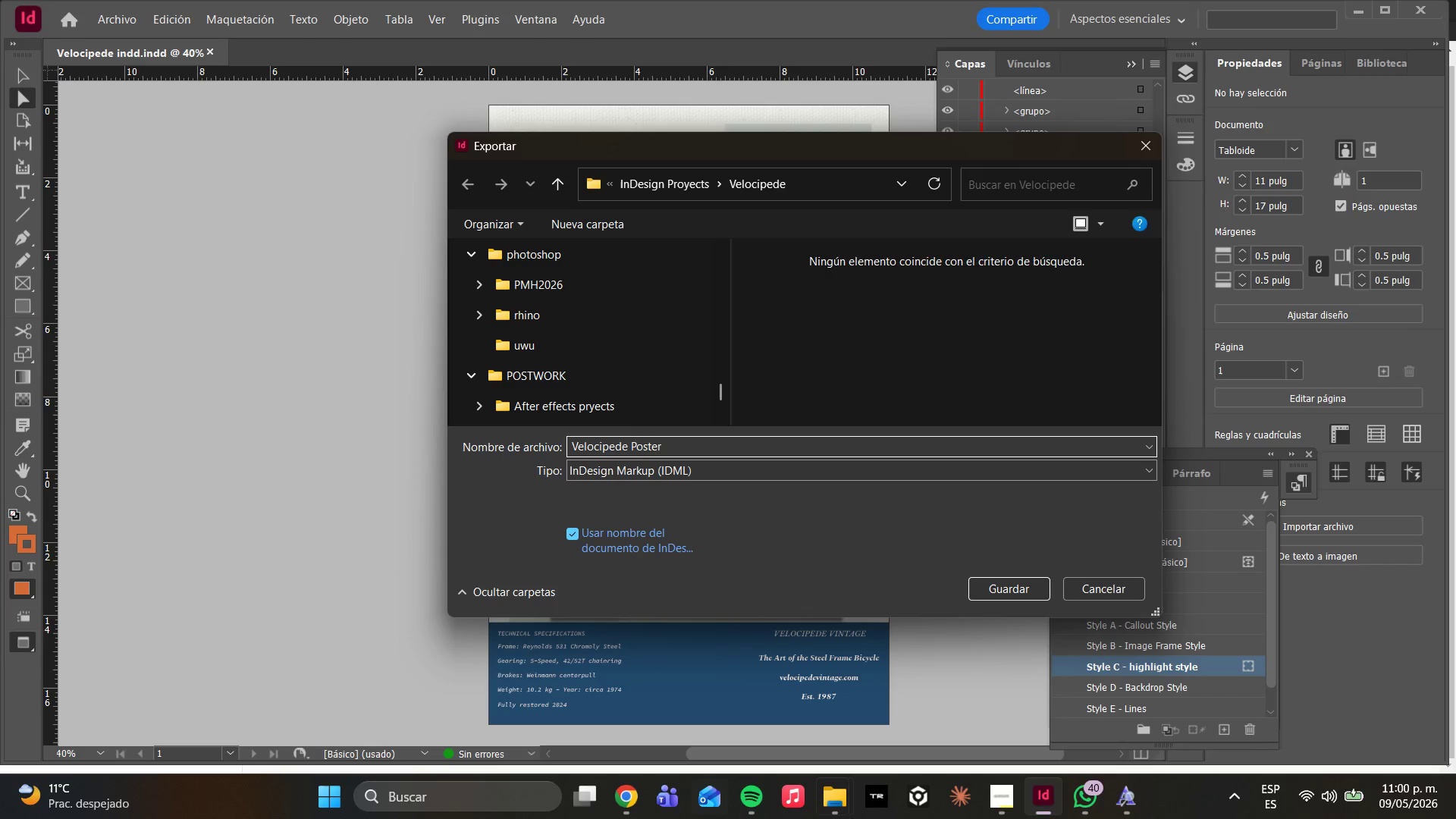 
left_click([1002, 588])
 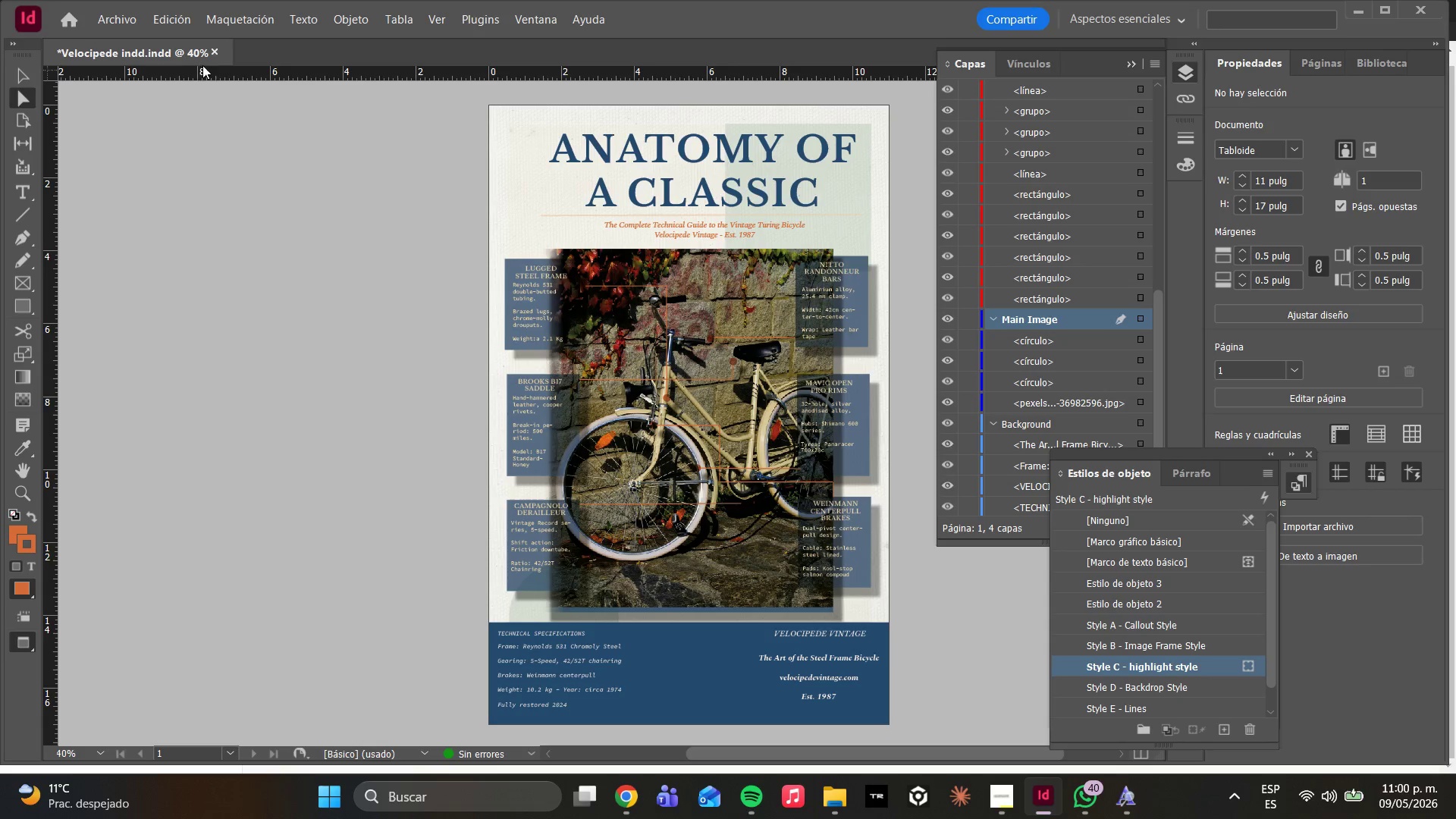 
wait(5.89)
 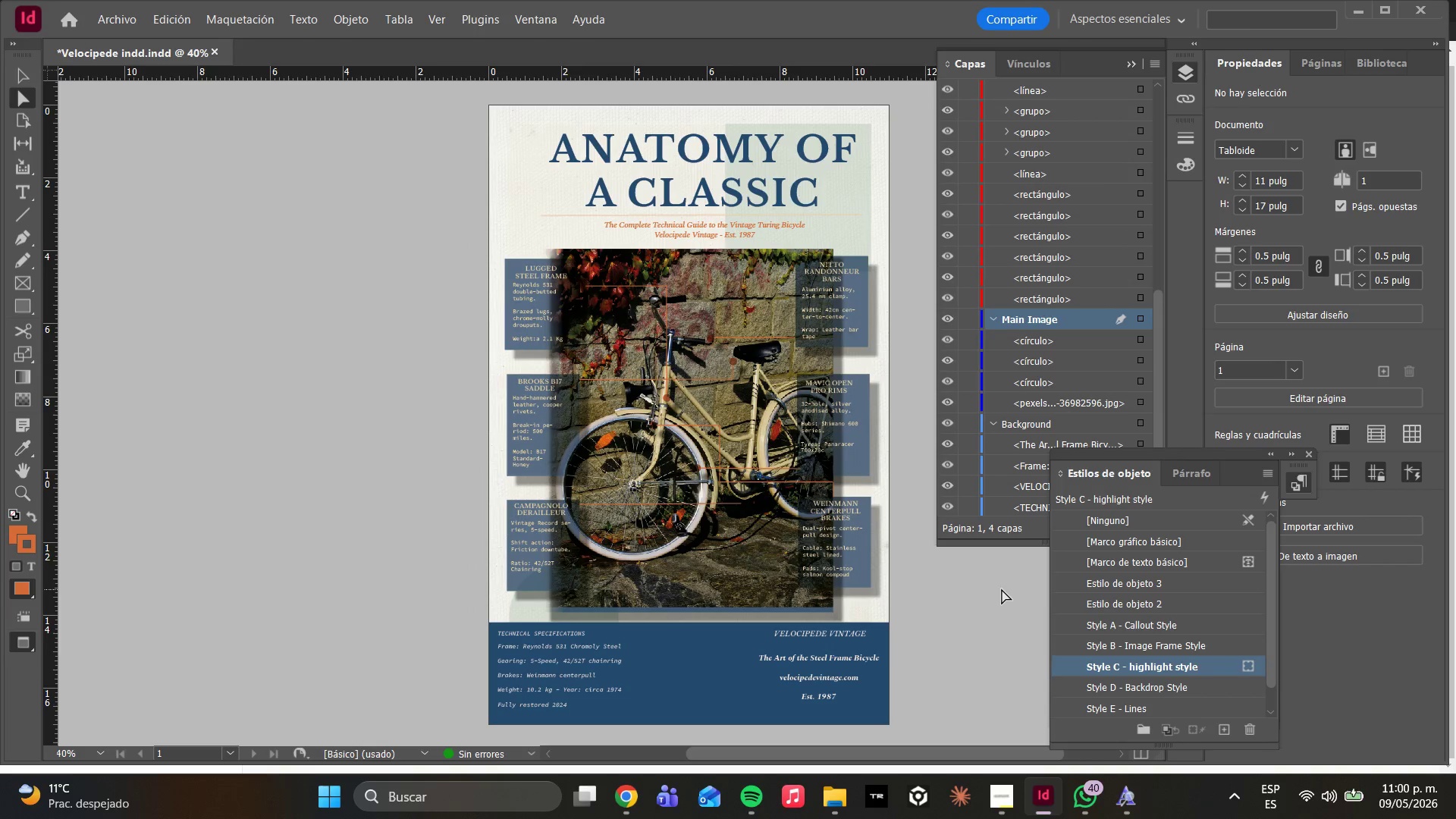 
left_click([123, 13])
 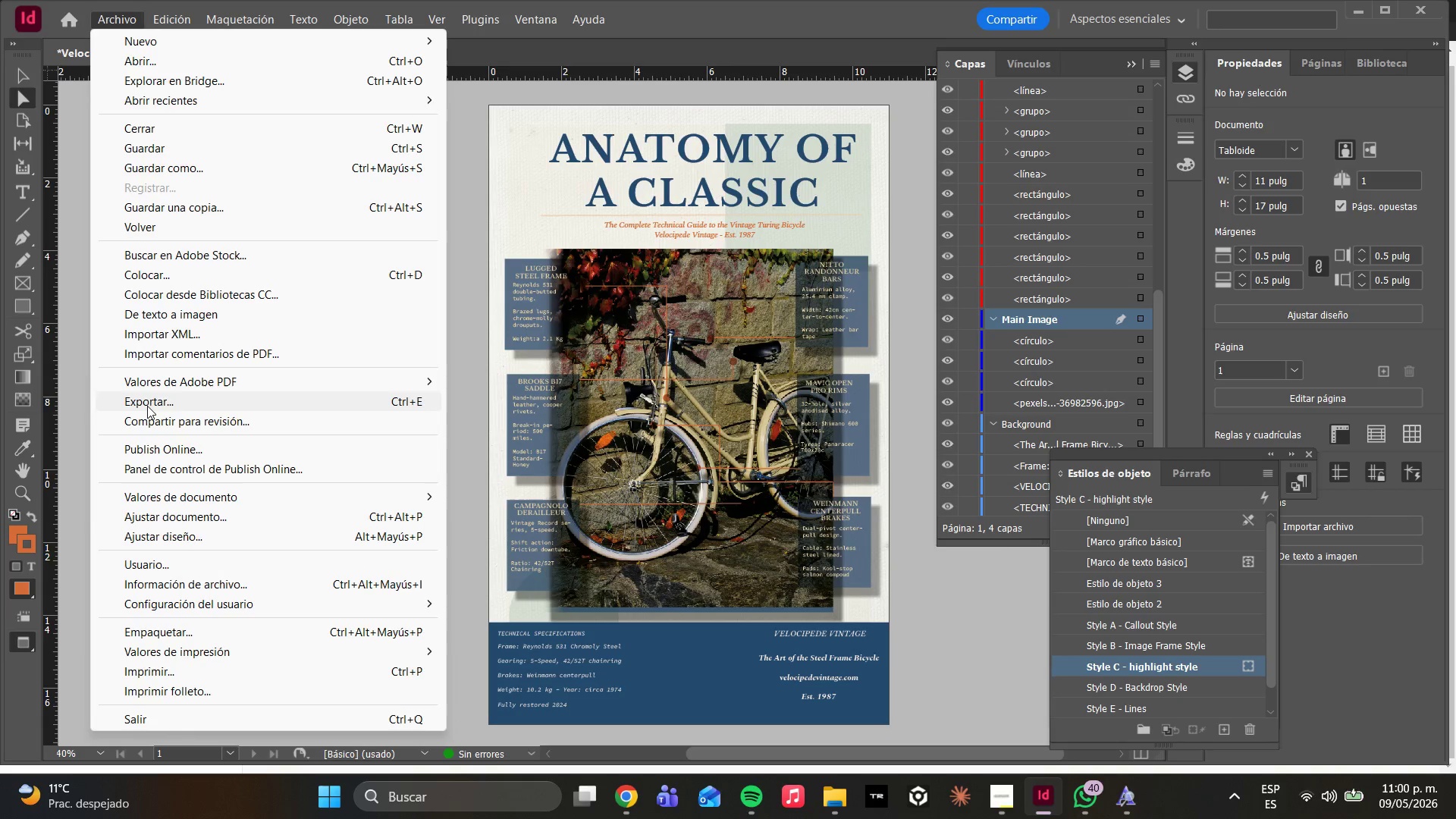 
left_click([147, 406])
 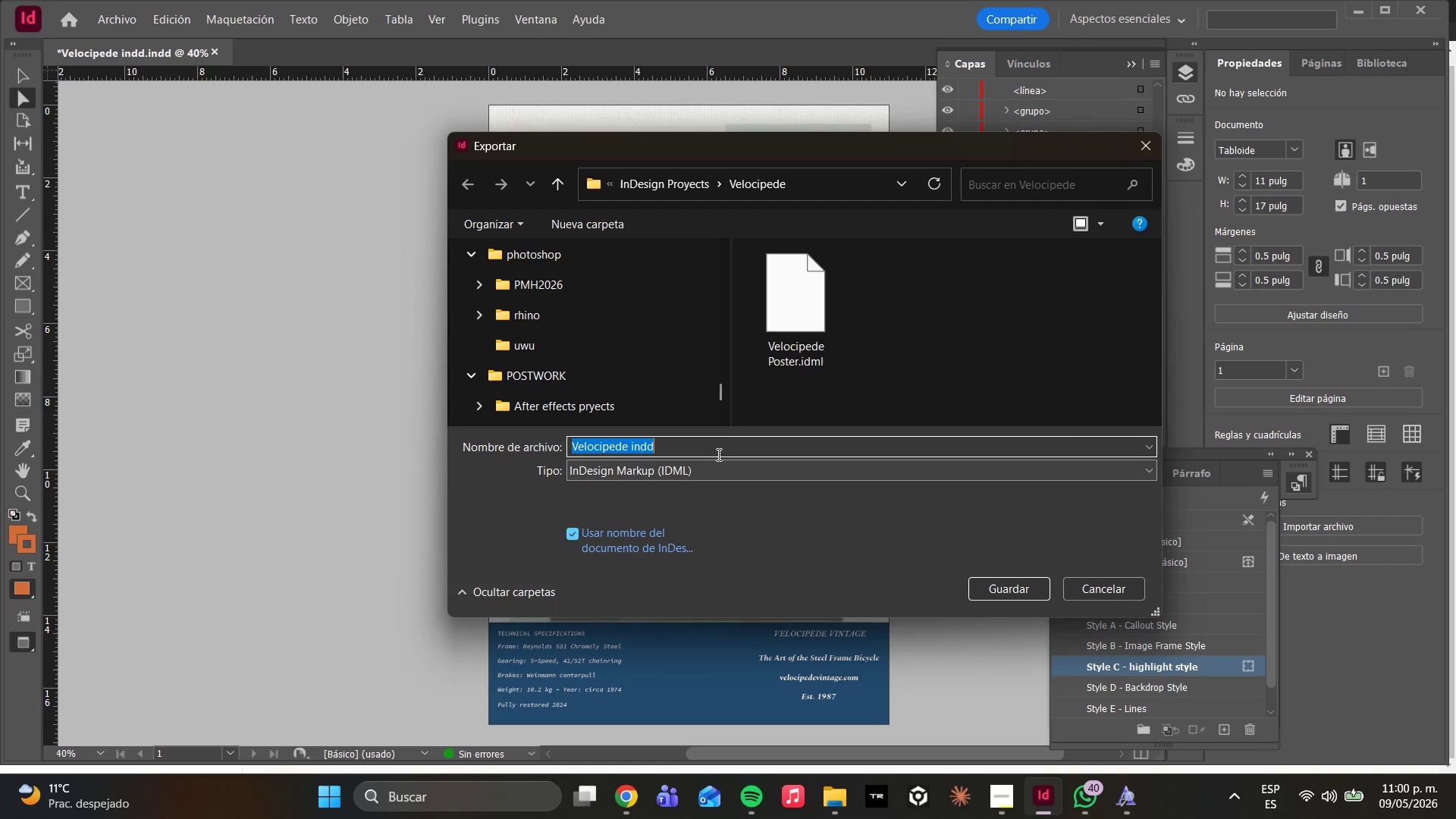 
left_click([717, 467])
 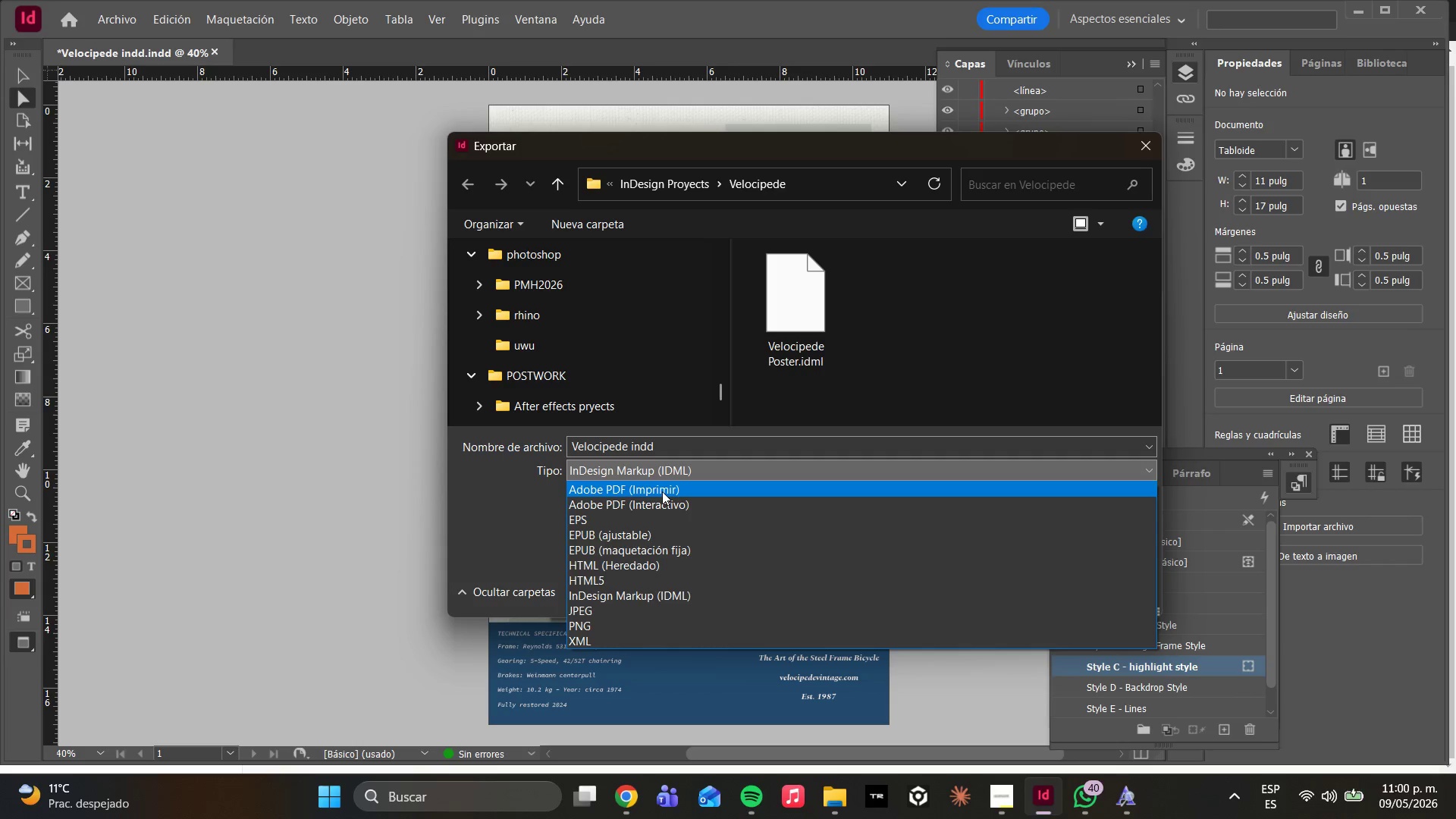 
left_click([662, 491])
 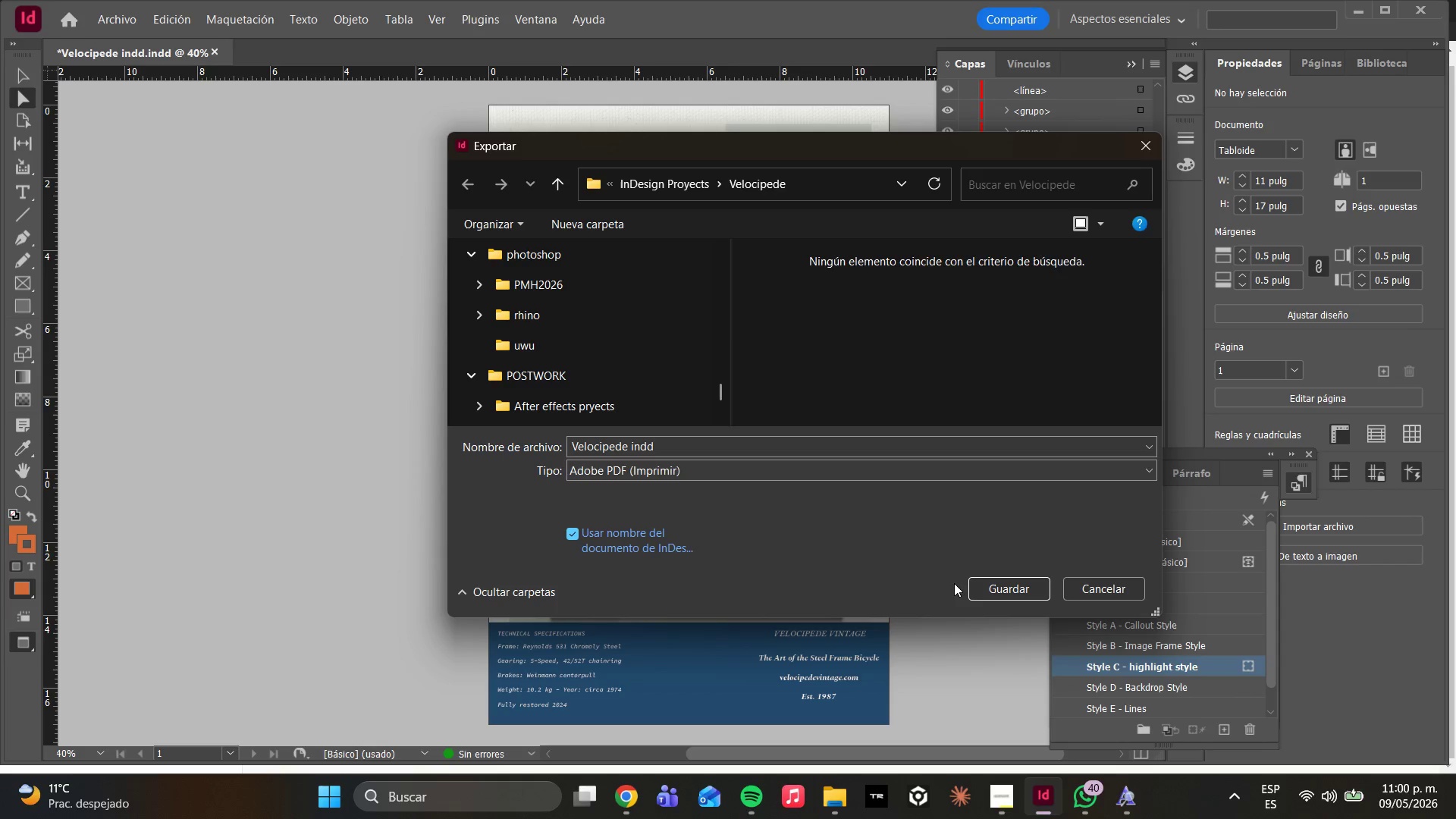 
left_click([981, 584])
 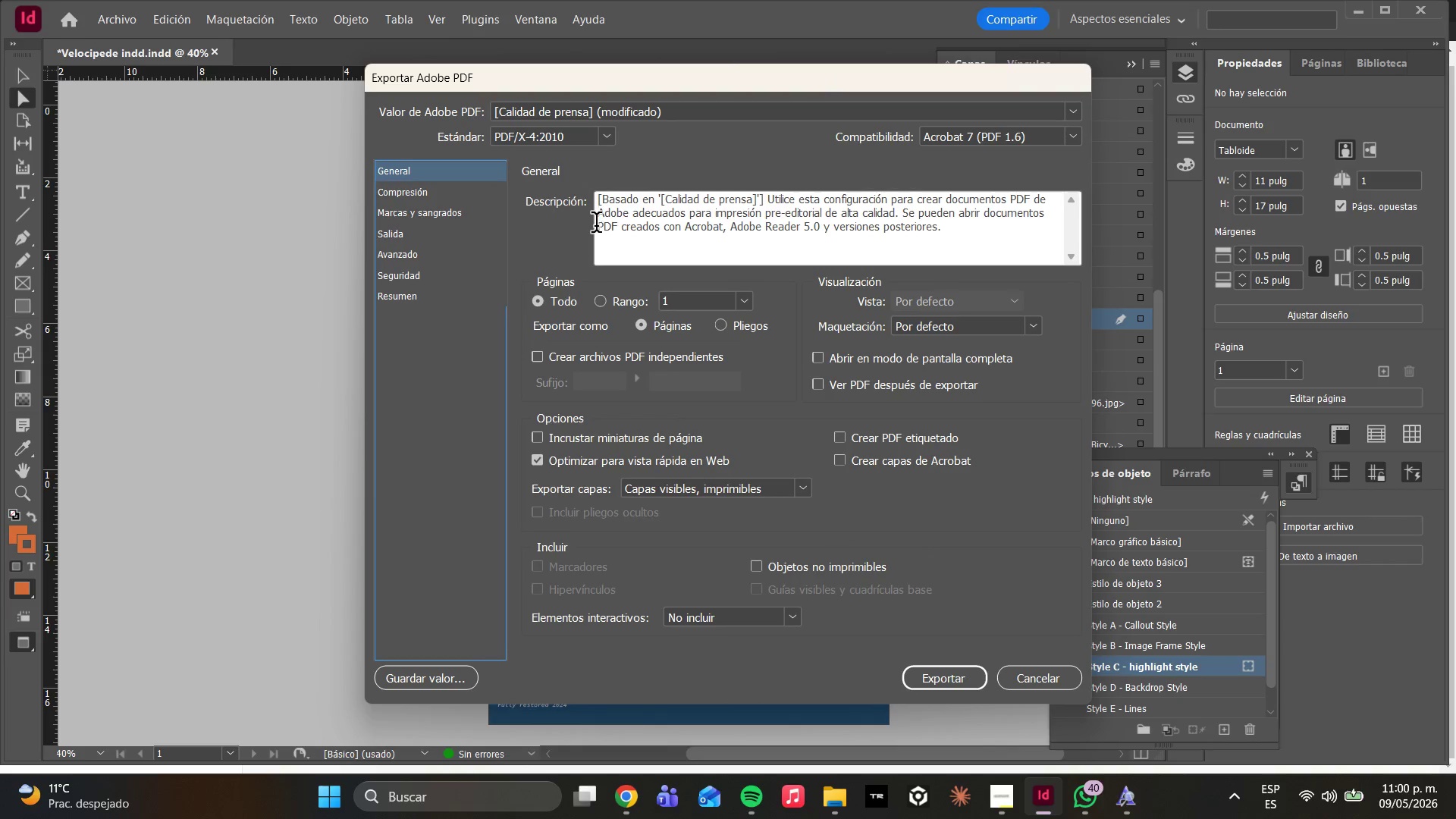 
wait(6.12)
 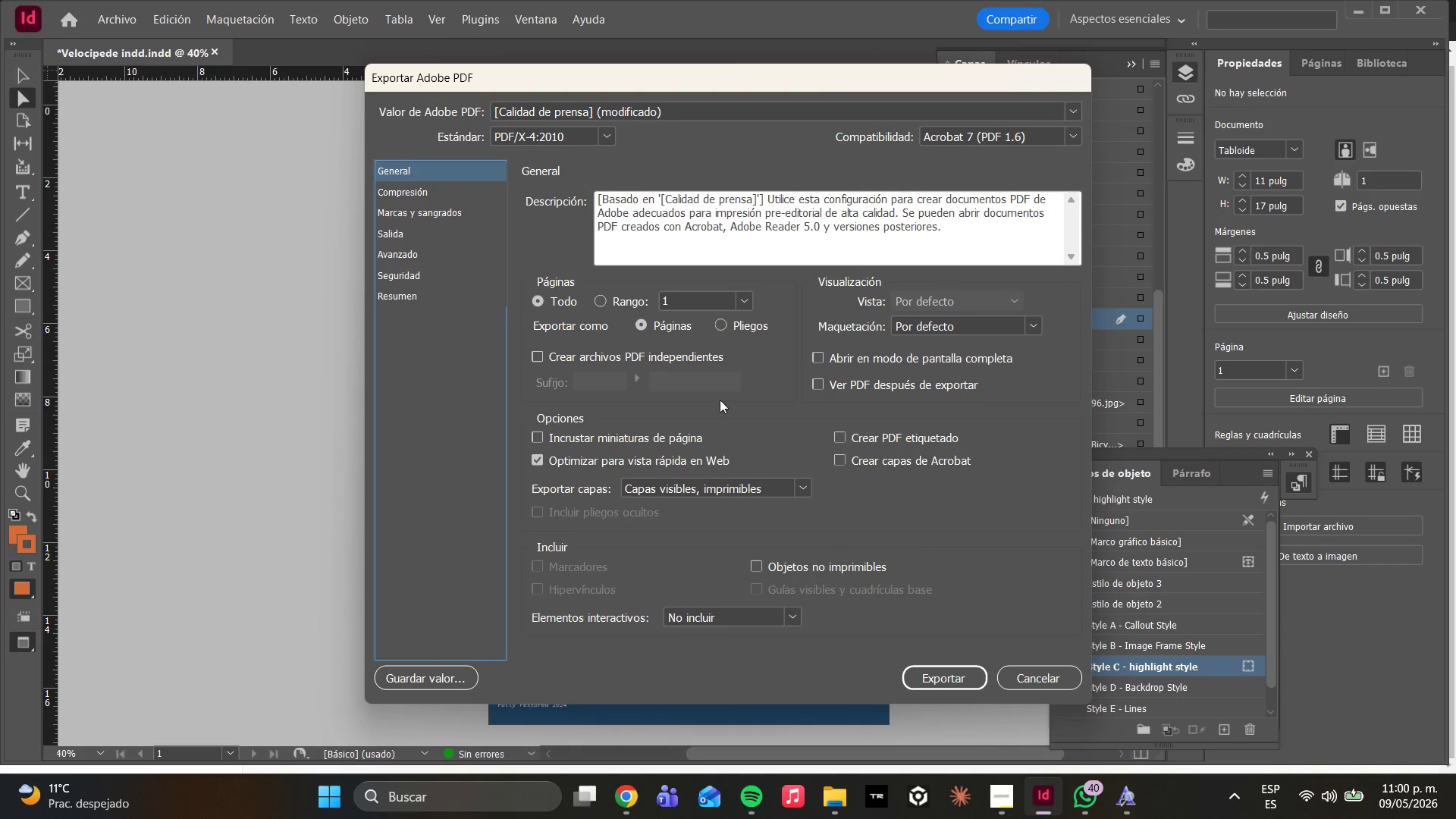 
left_click([445, 190])
 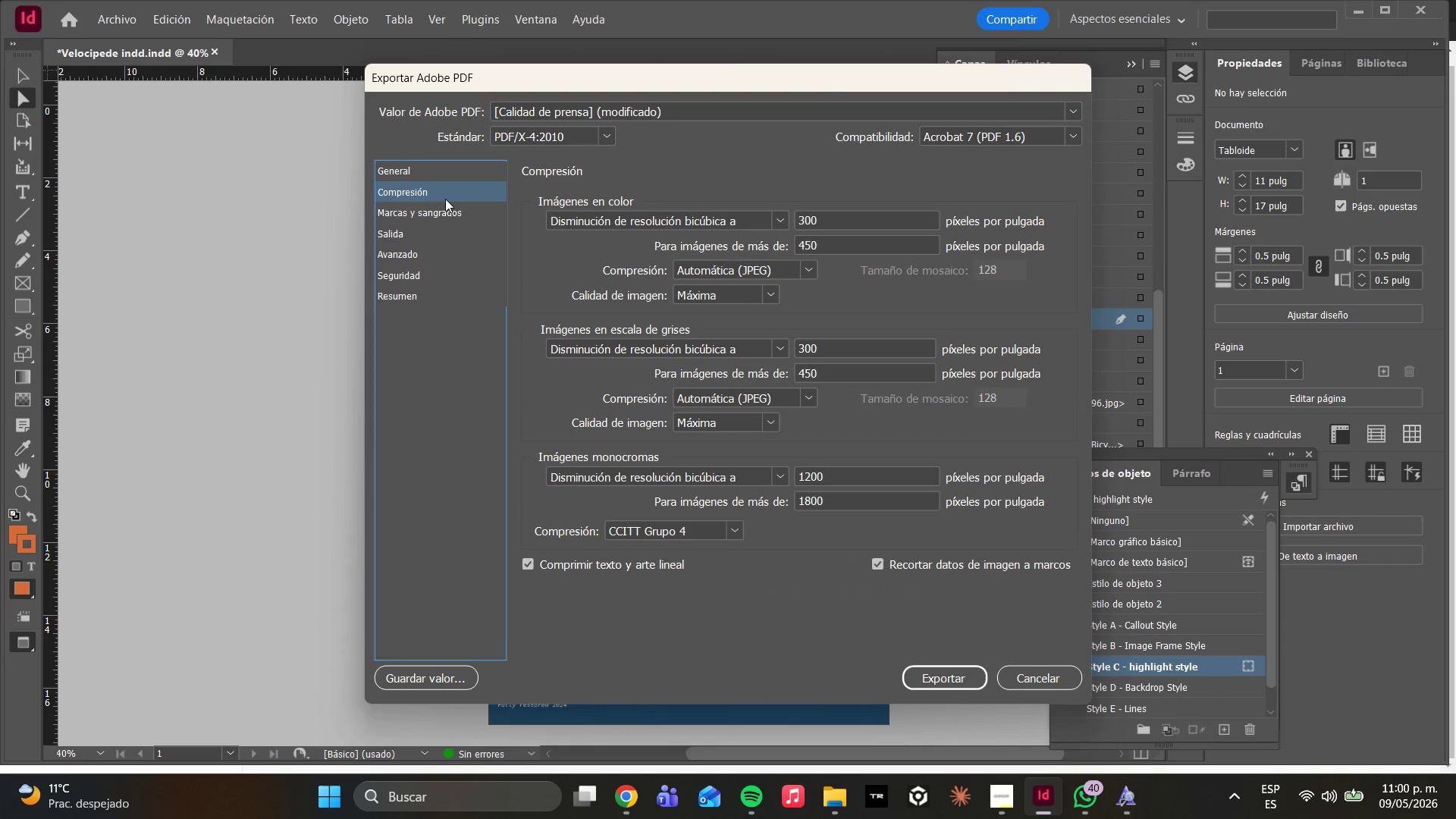 
double_click([448, 208])
 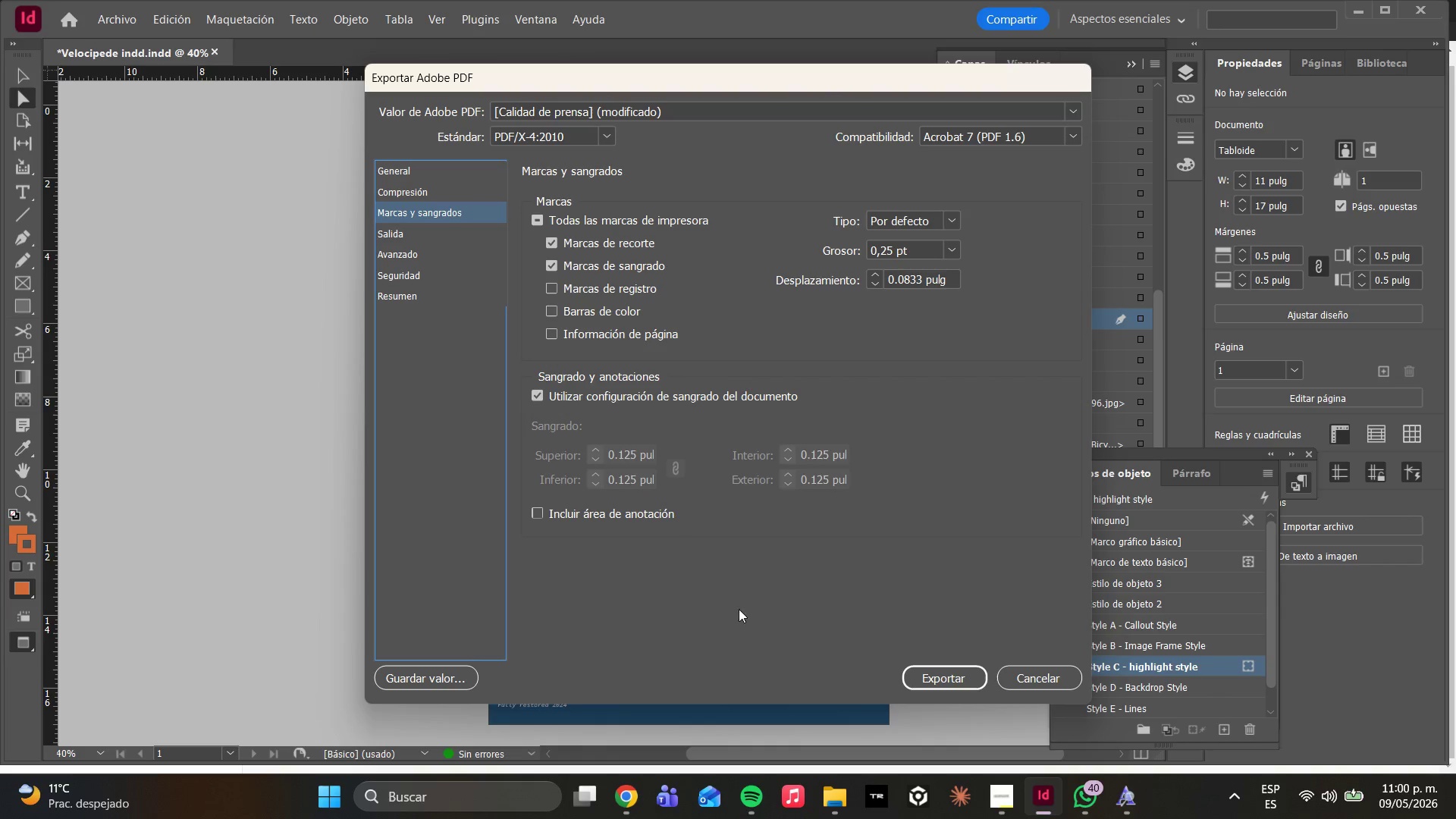 
wait(17.02)
 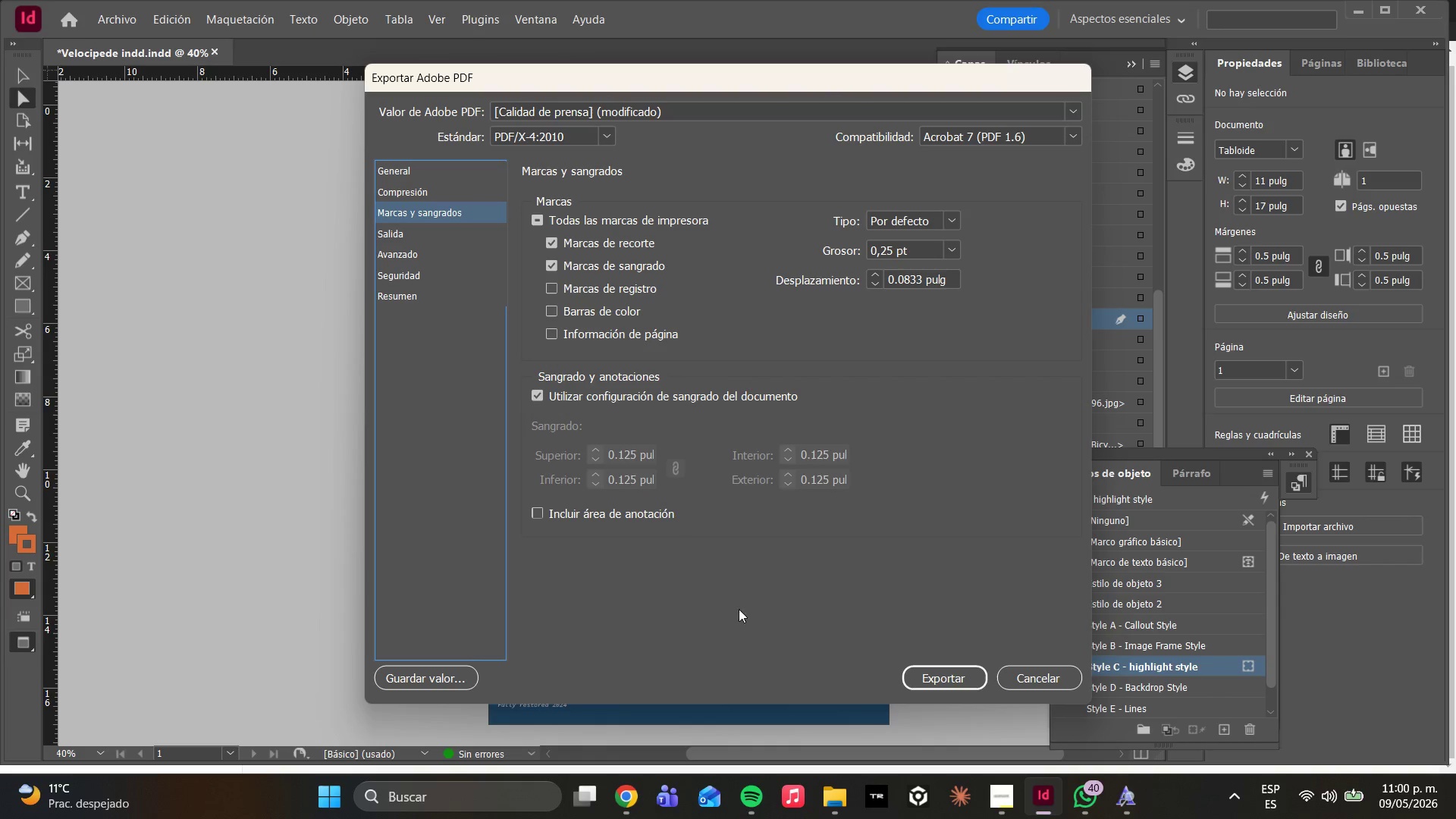 
left_click([954, 223])
 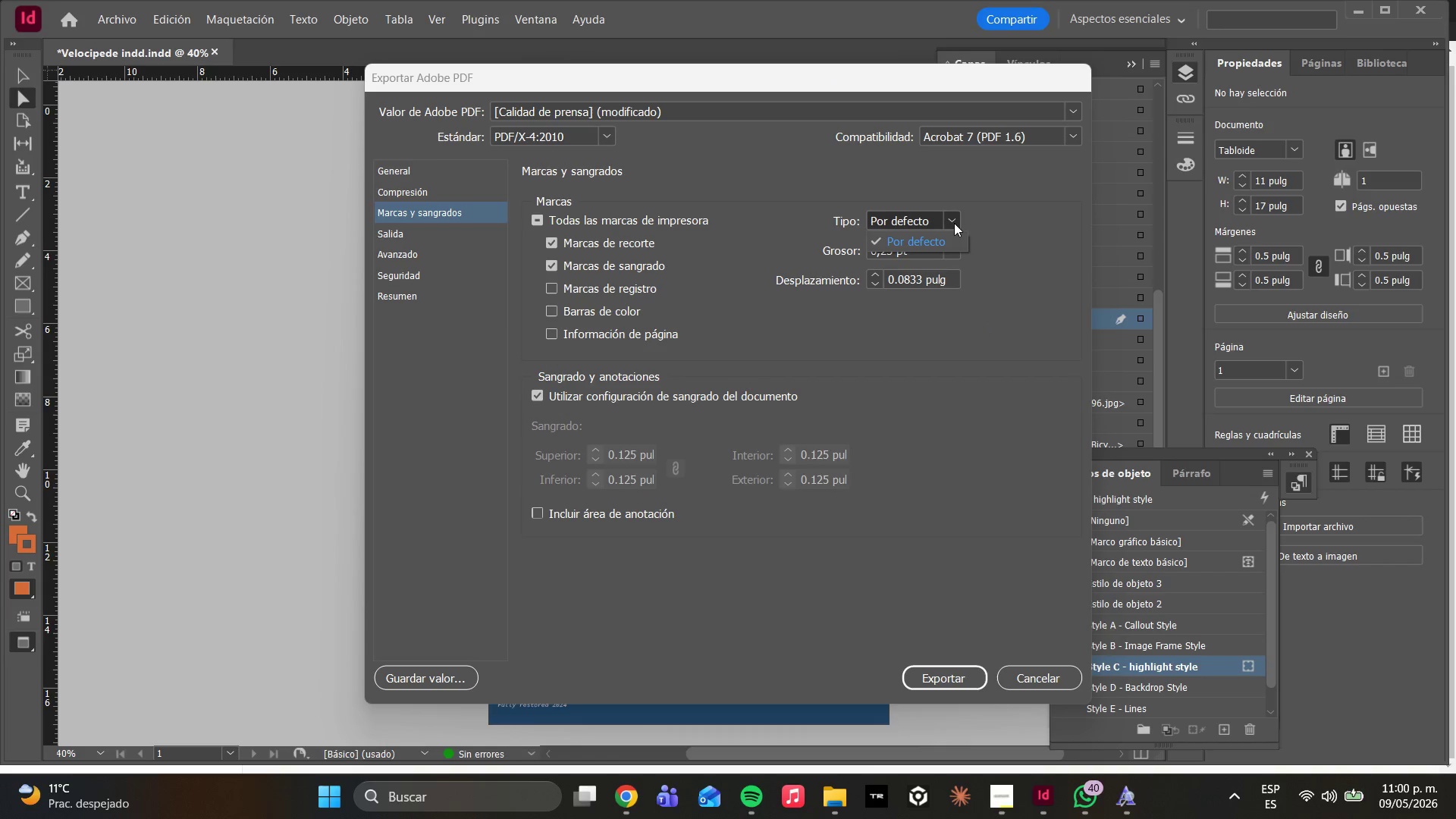 
left_click([954, 223])
 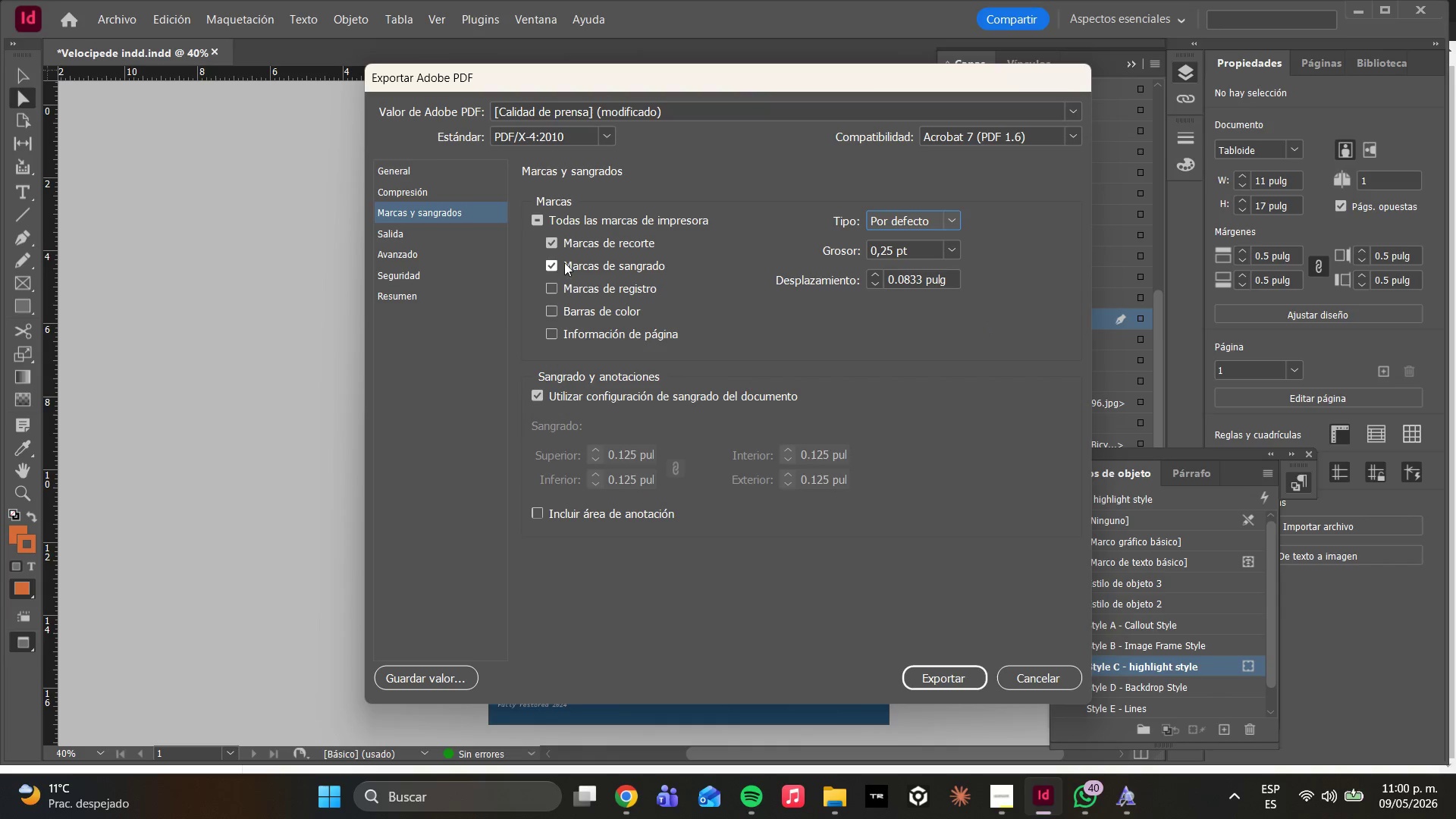 
left_click([550, 261])
 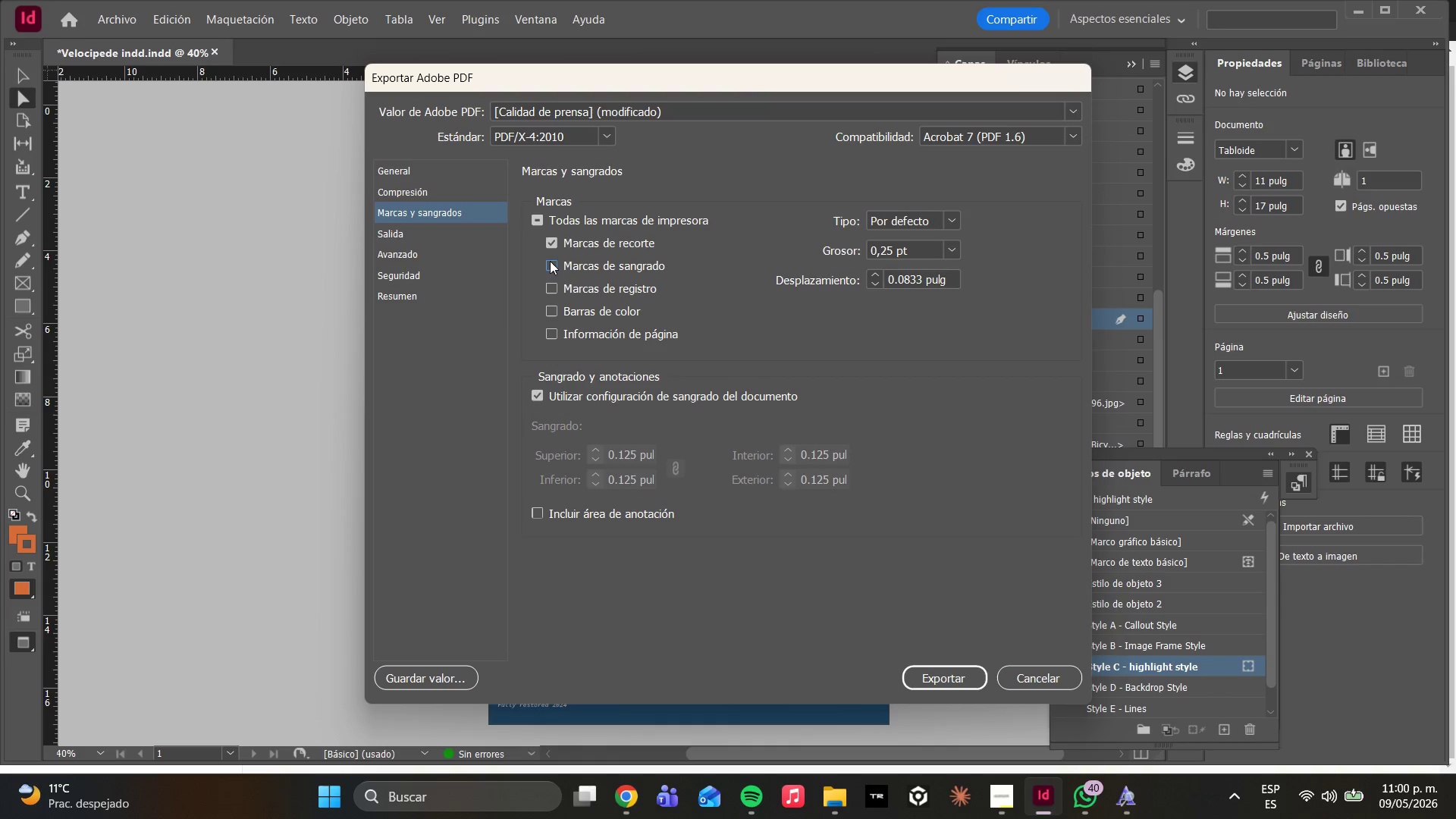 
left_click([550, 261])
 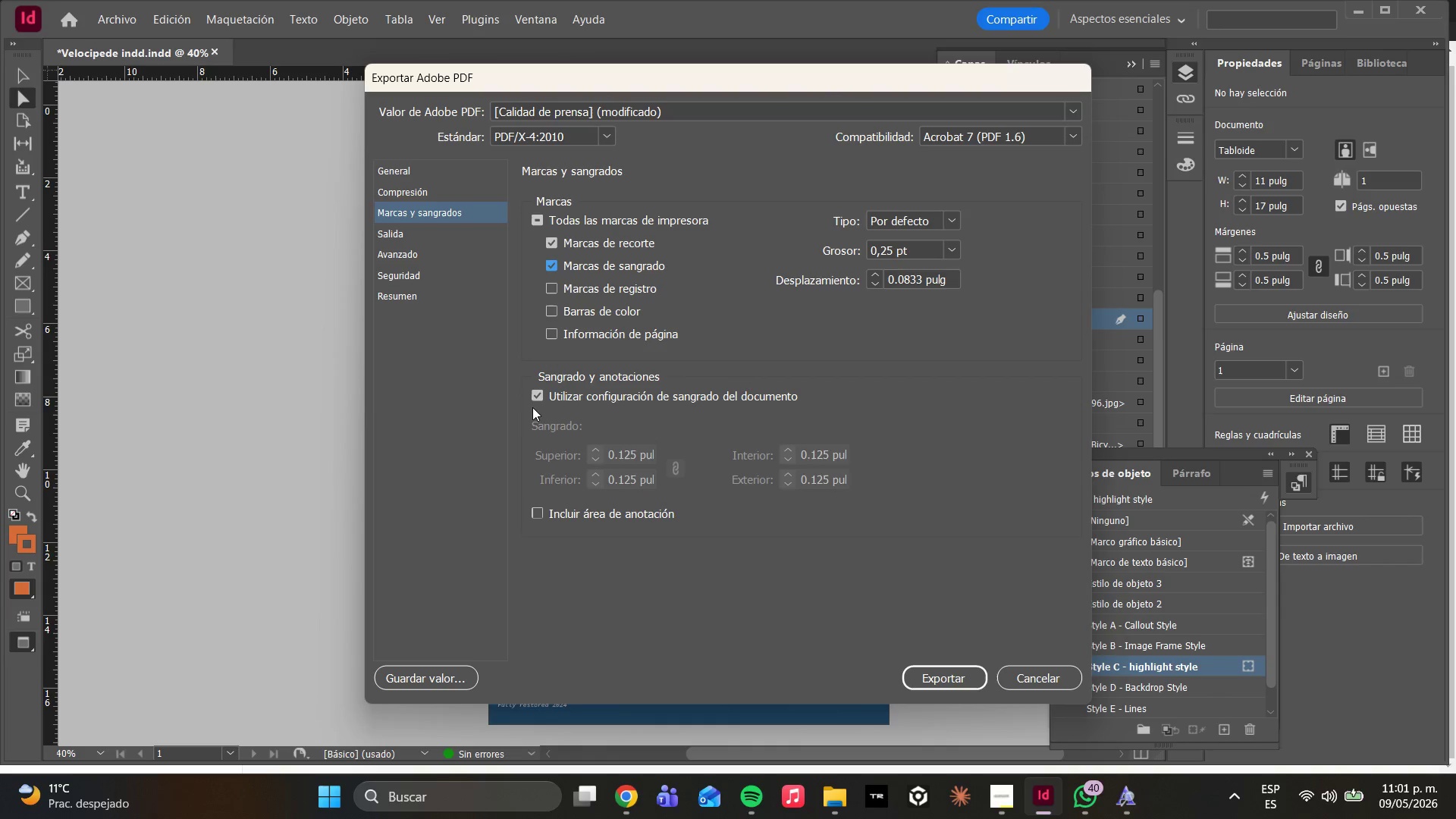 
left_click([533, 397])
 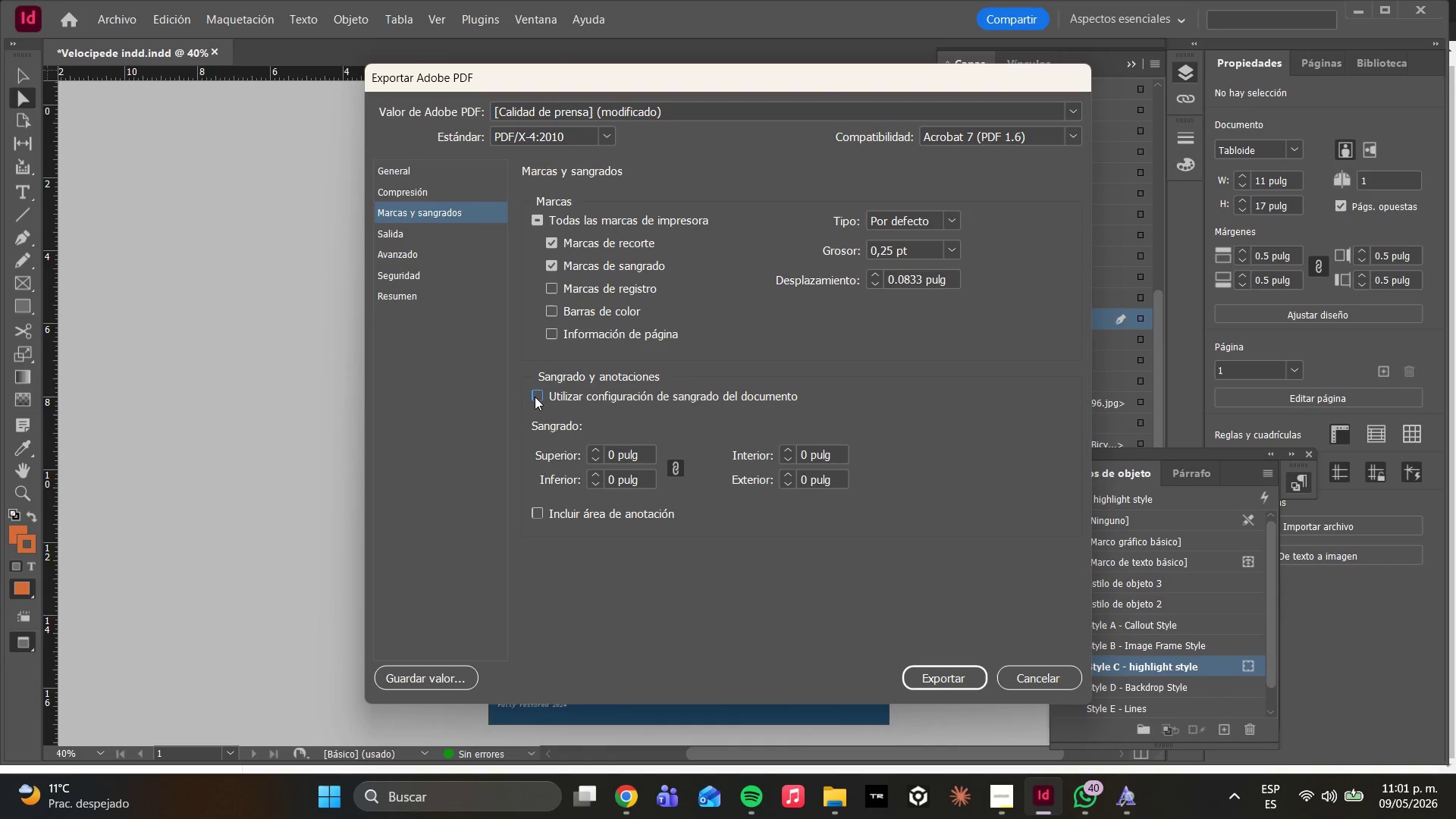 
left_click([535, 397])
 